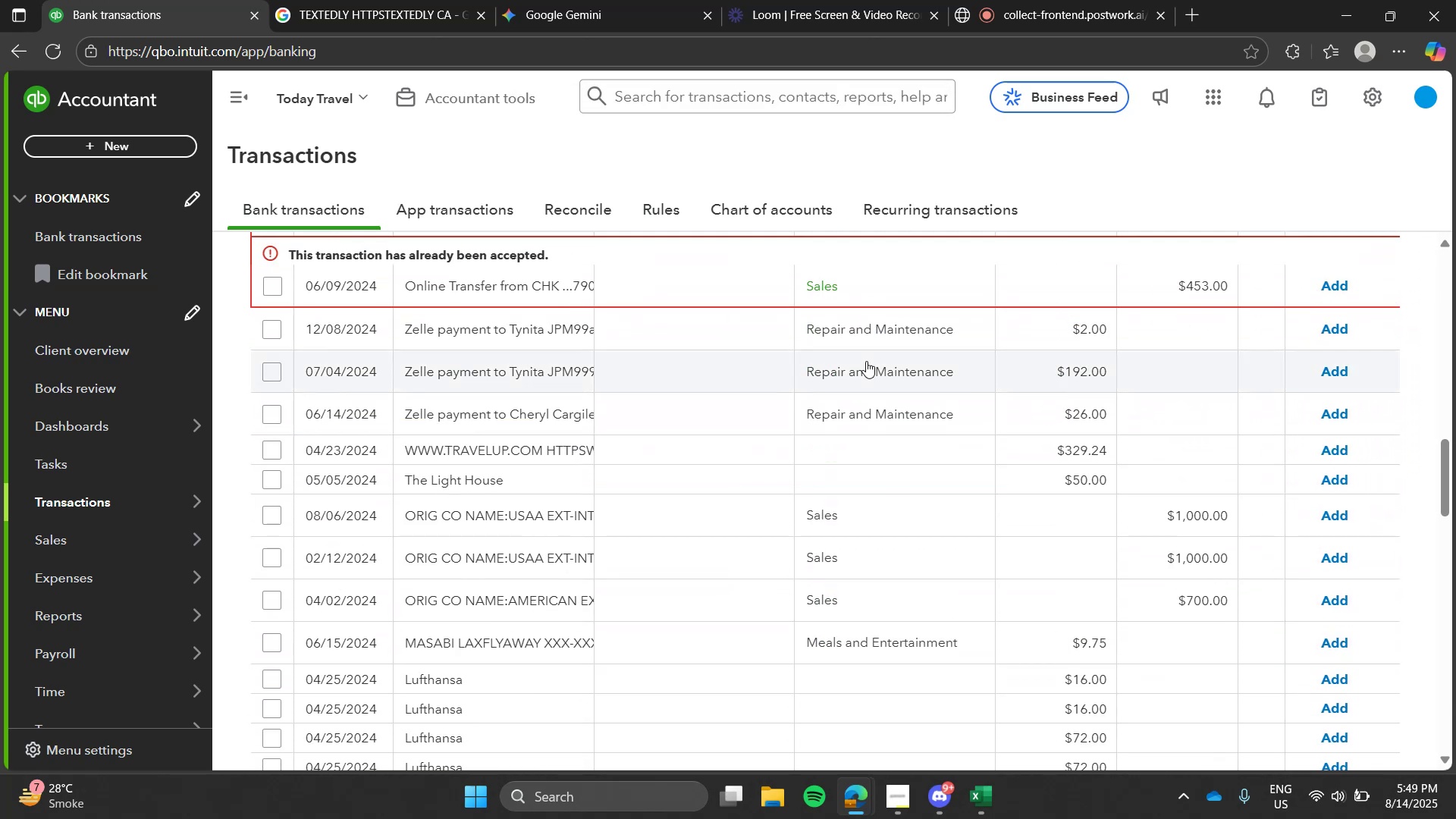 
left_click([504, 7])
 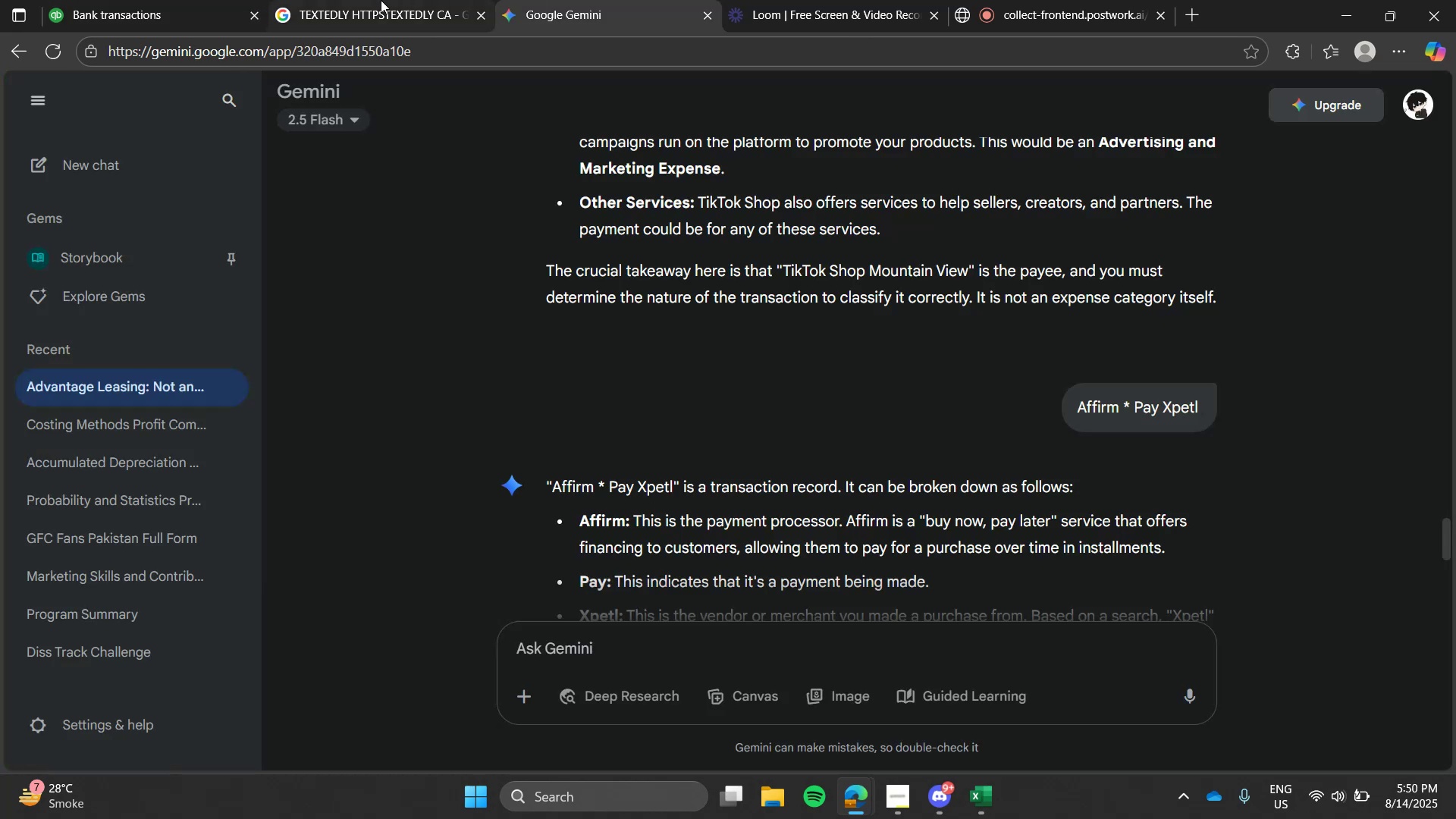 
left_click([381, 0])
 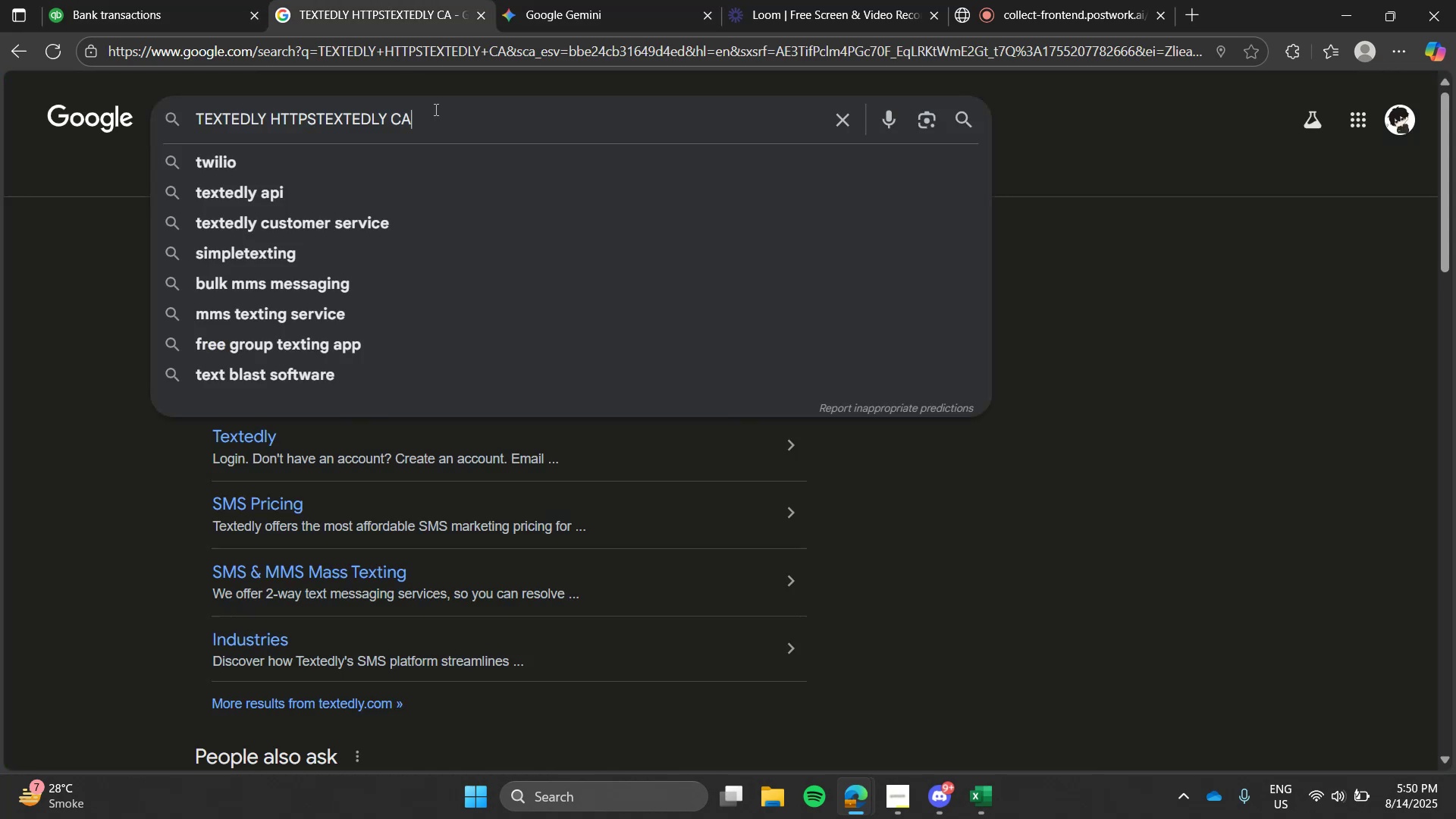 
double_click([435, 109])
 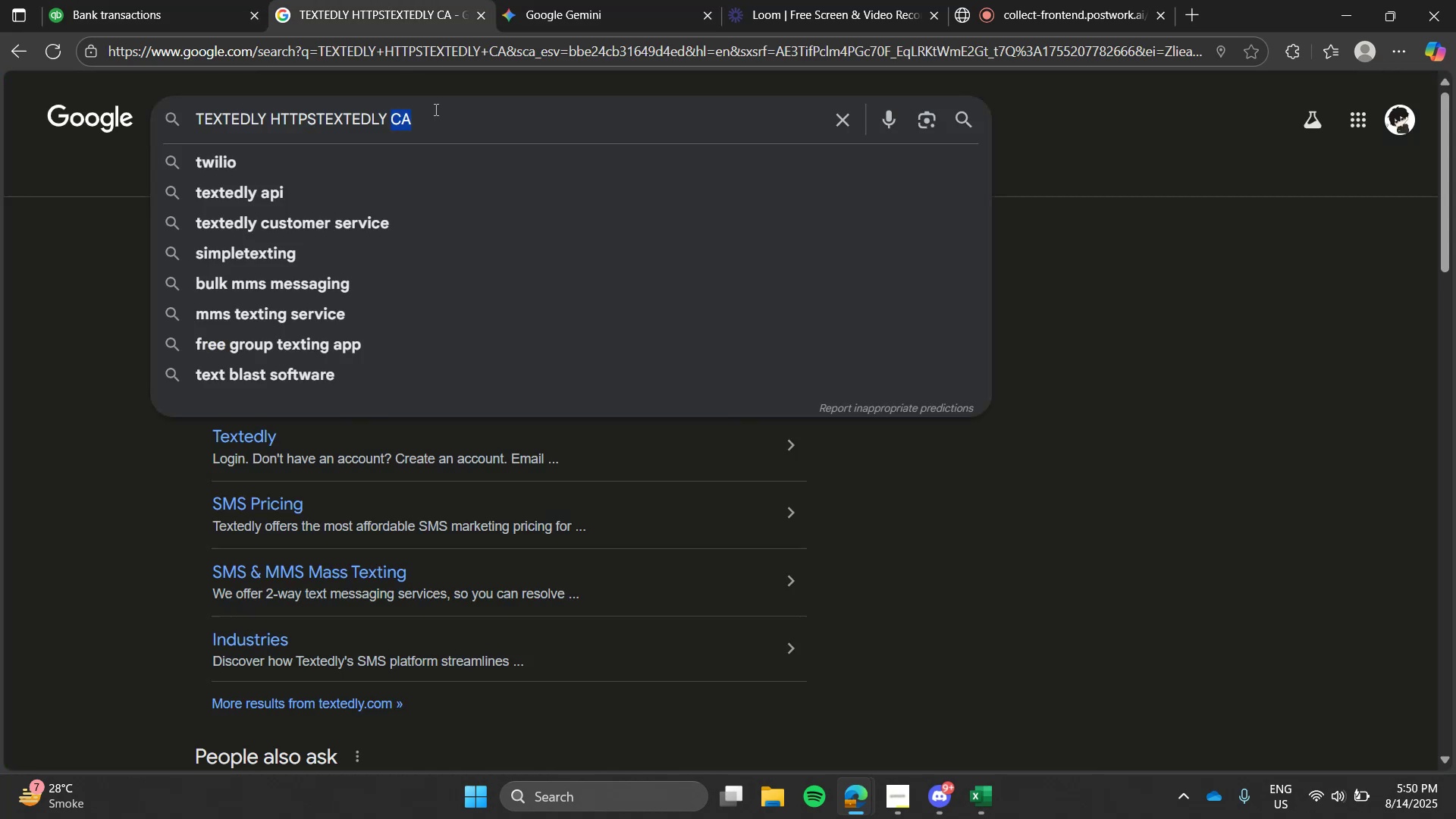 
type(luf)
 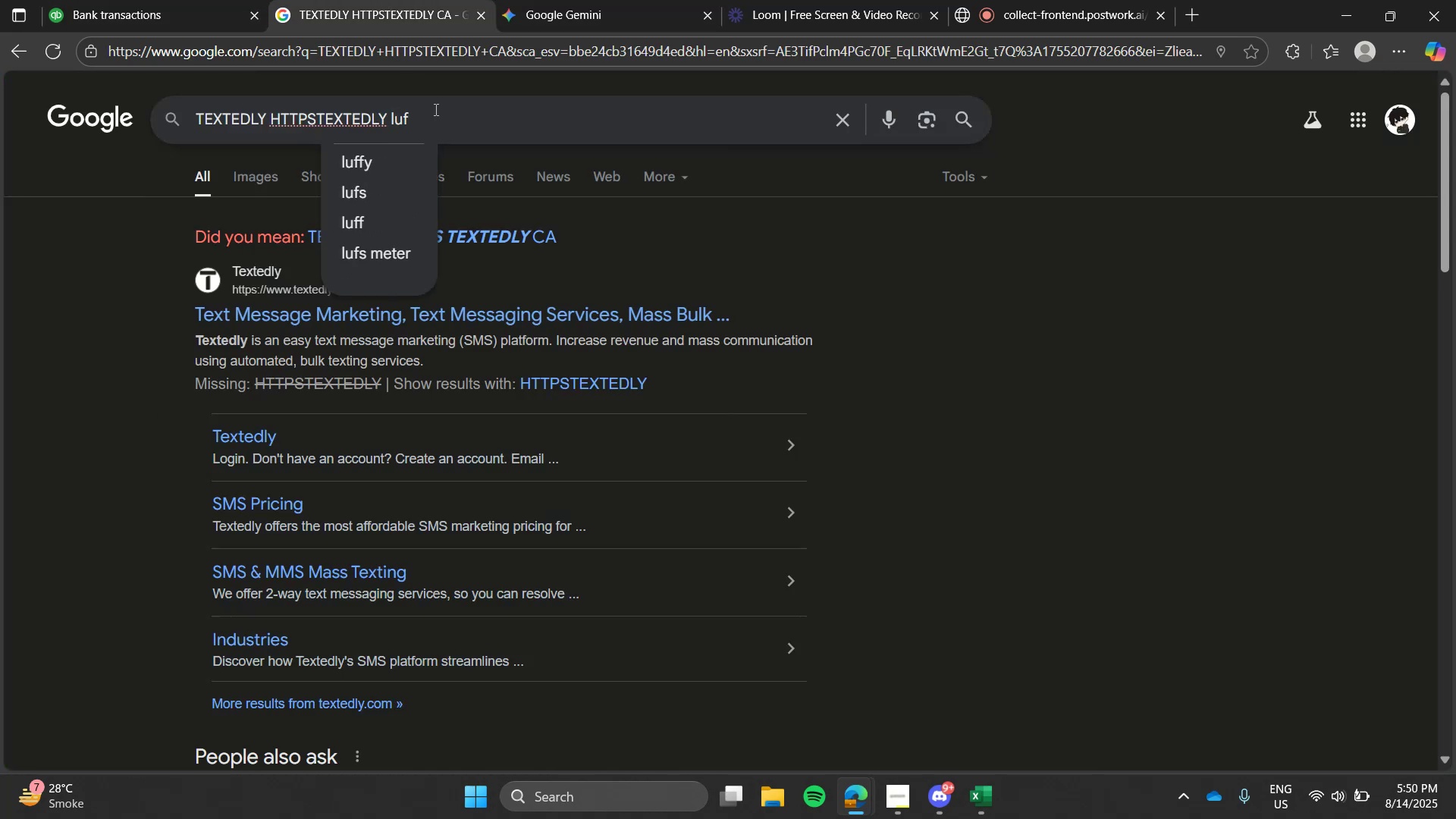 
key(Control+ControlLeft)
 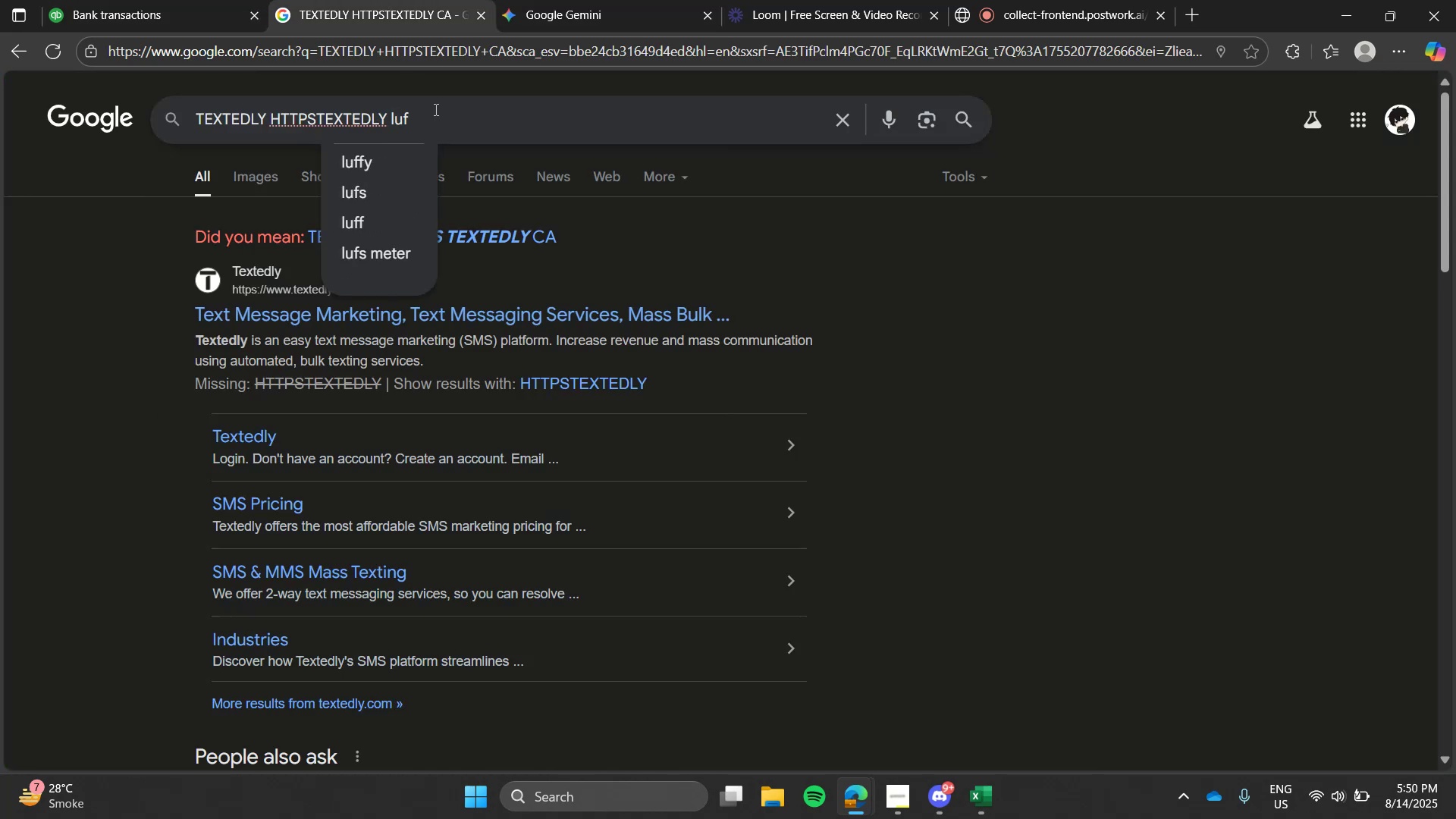 
key(Control+A)
 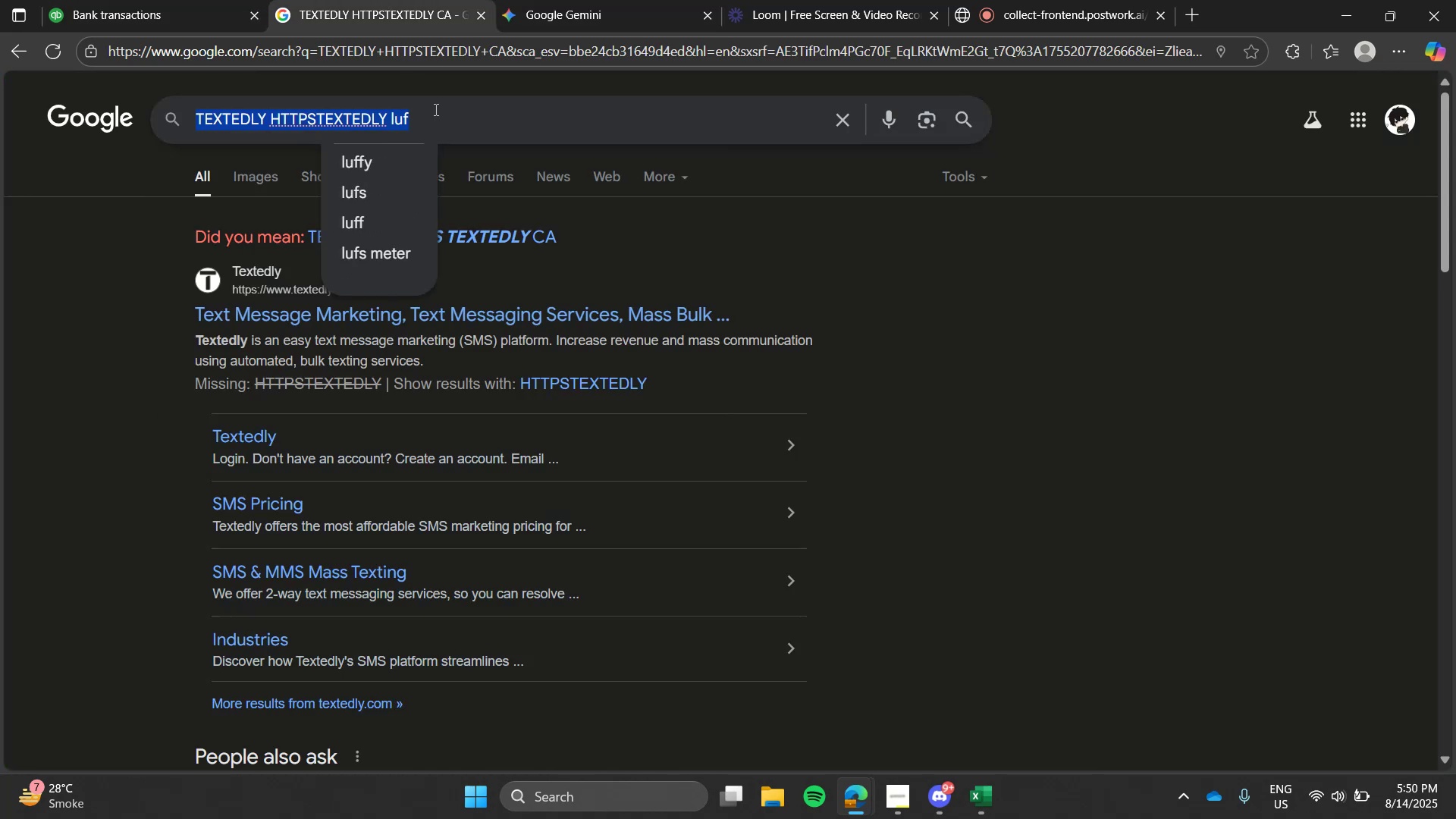 
type(lufthansa)
 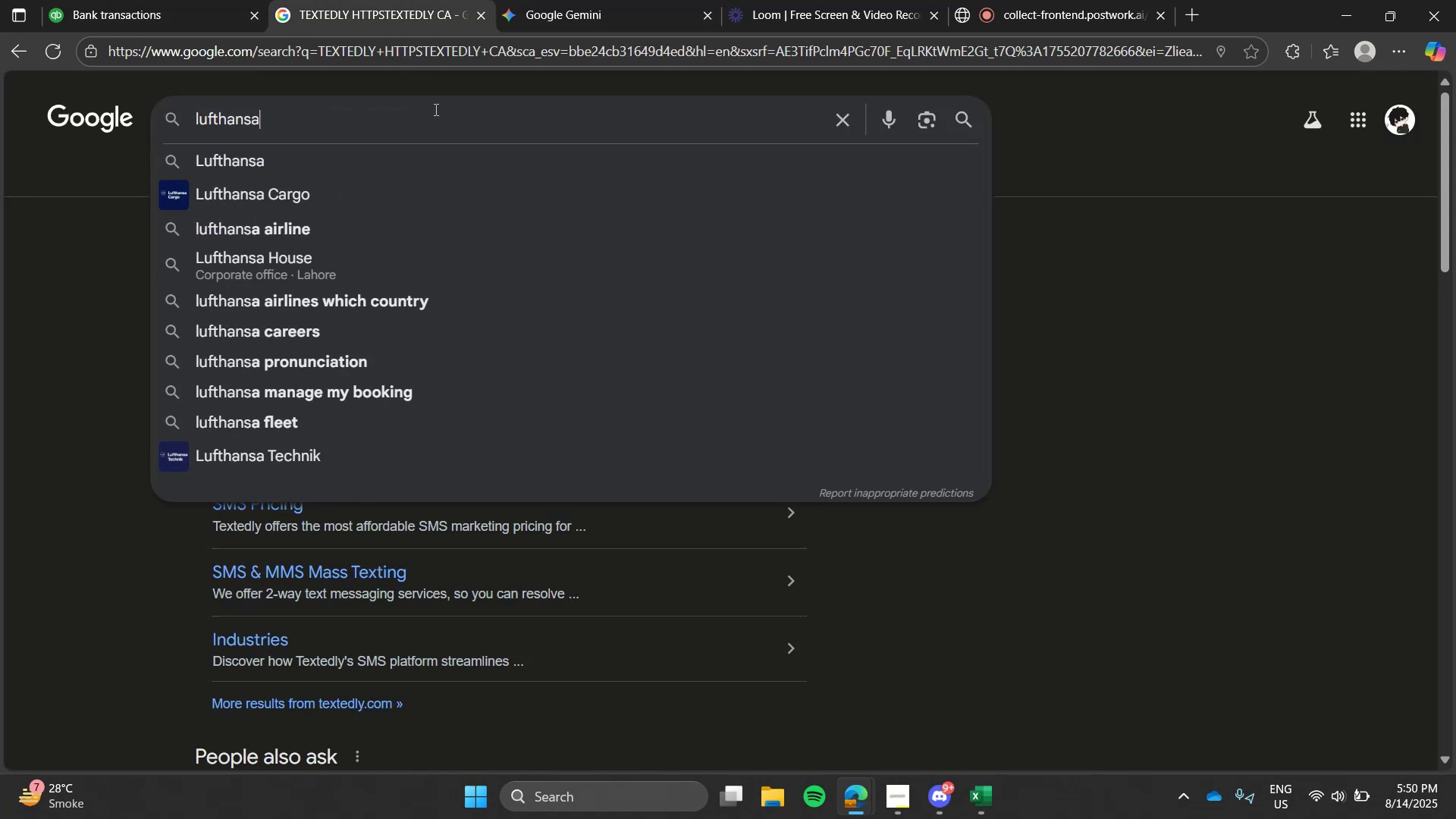 
key(Enter)
 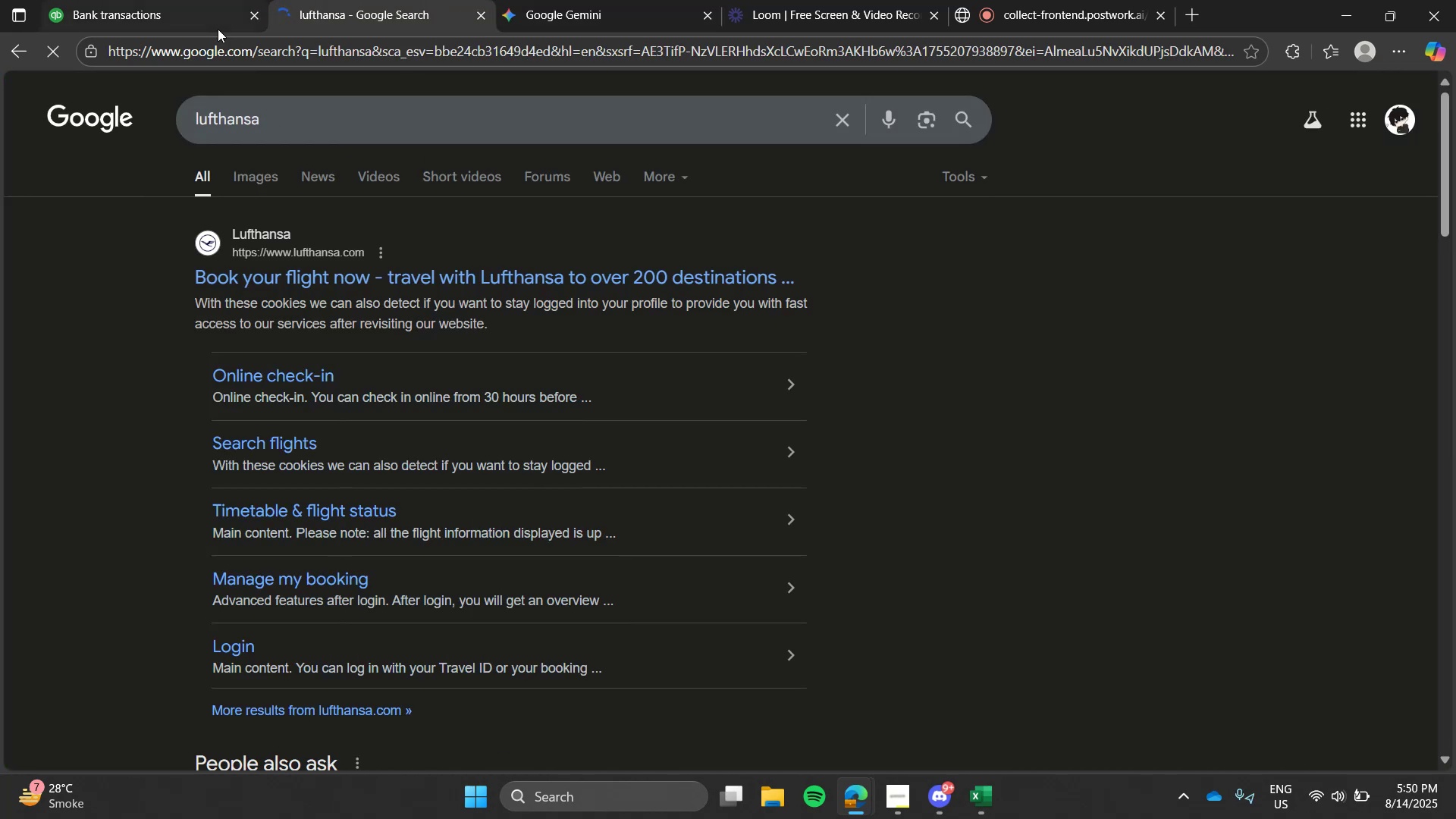 
left_click([195, 0])
 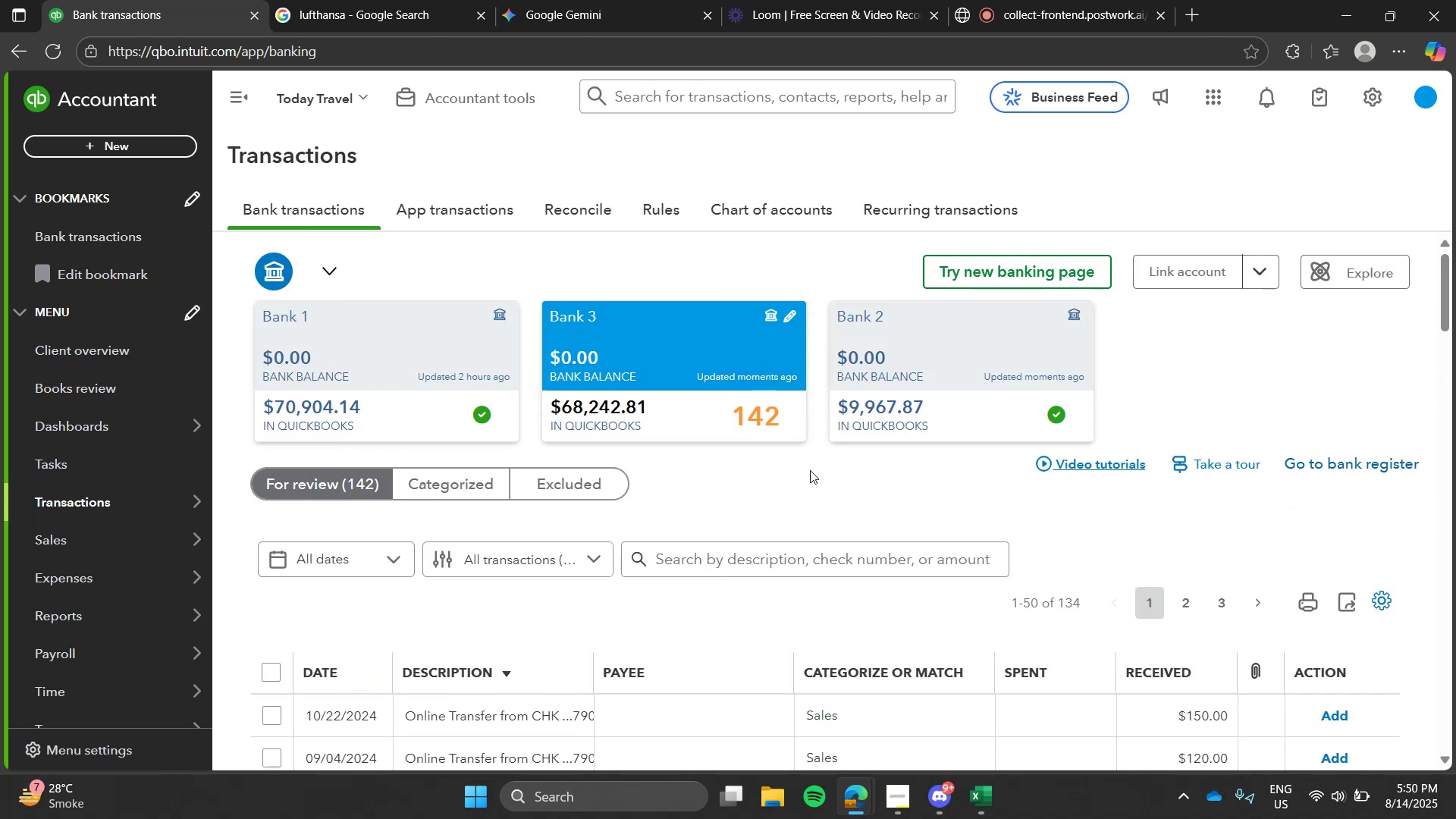 
left_click([799, 551])
 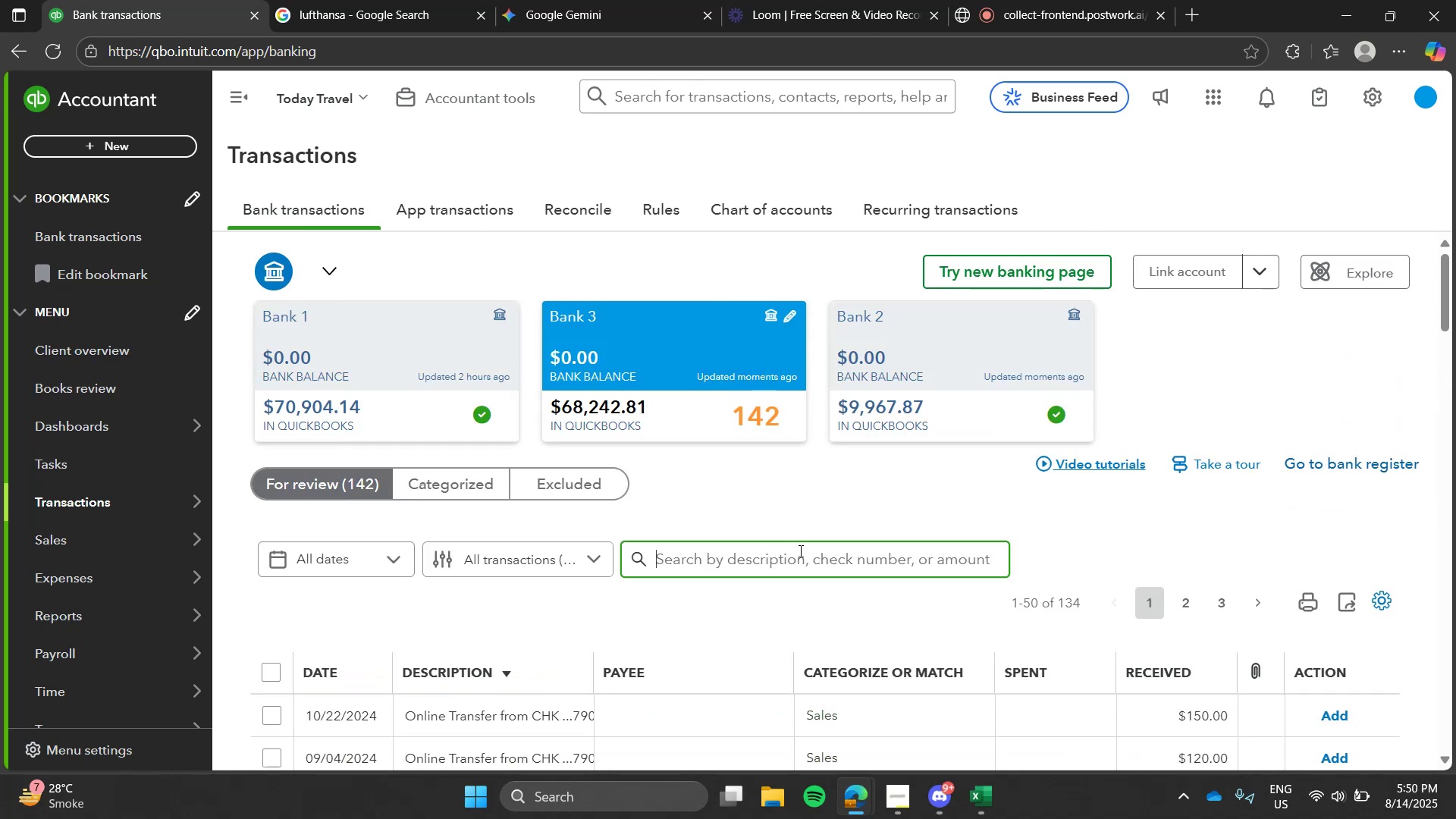 
type(lufth)
 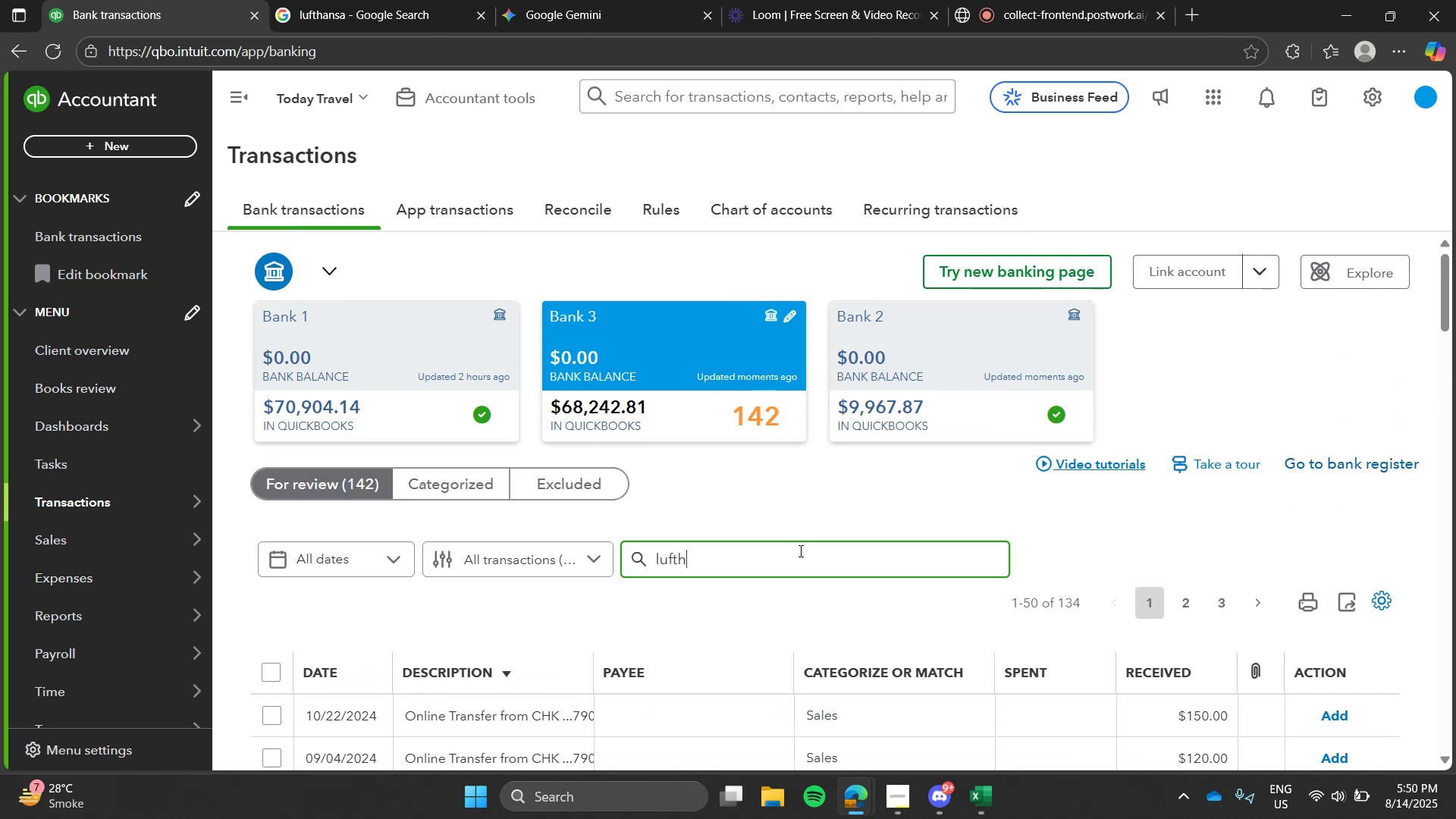 
key(Enter)
 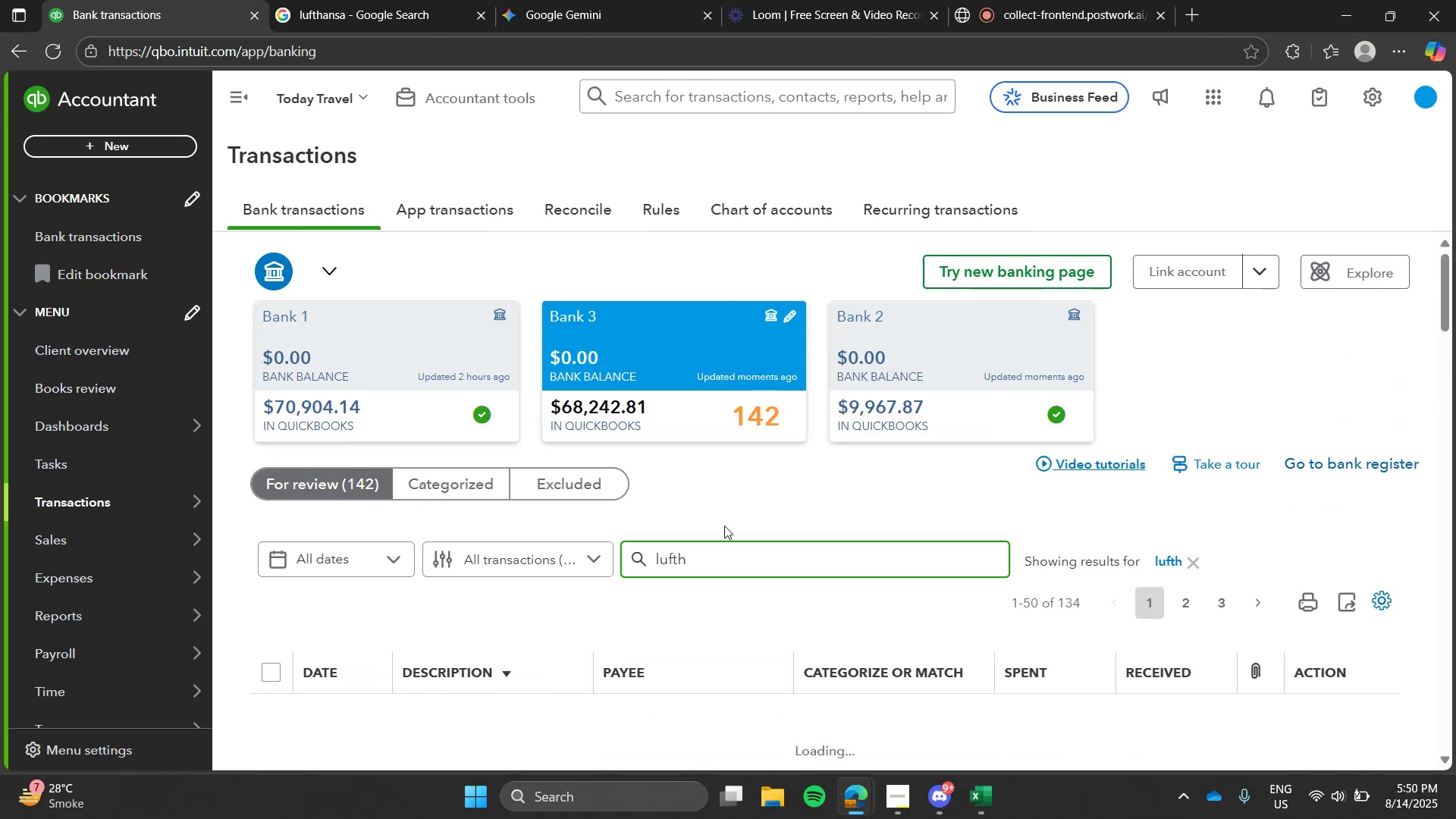 
left_click([720, 524])
 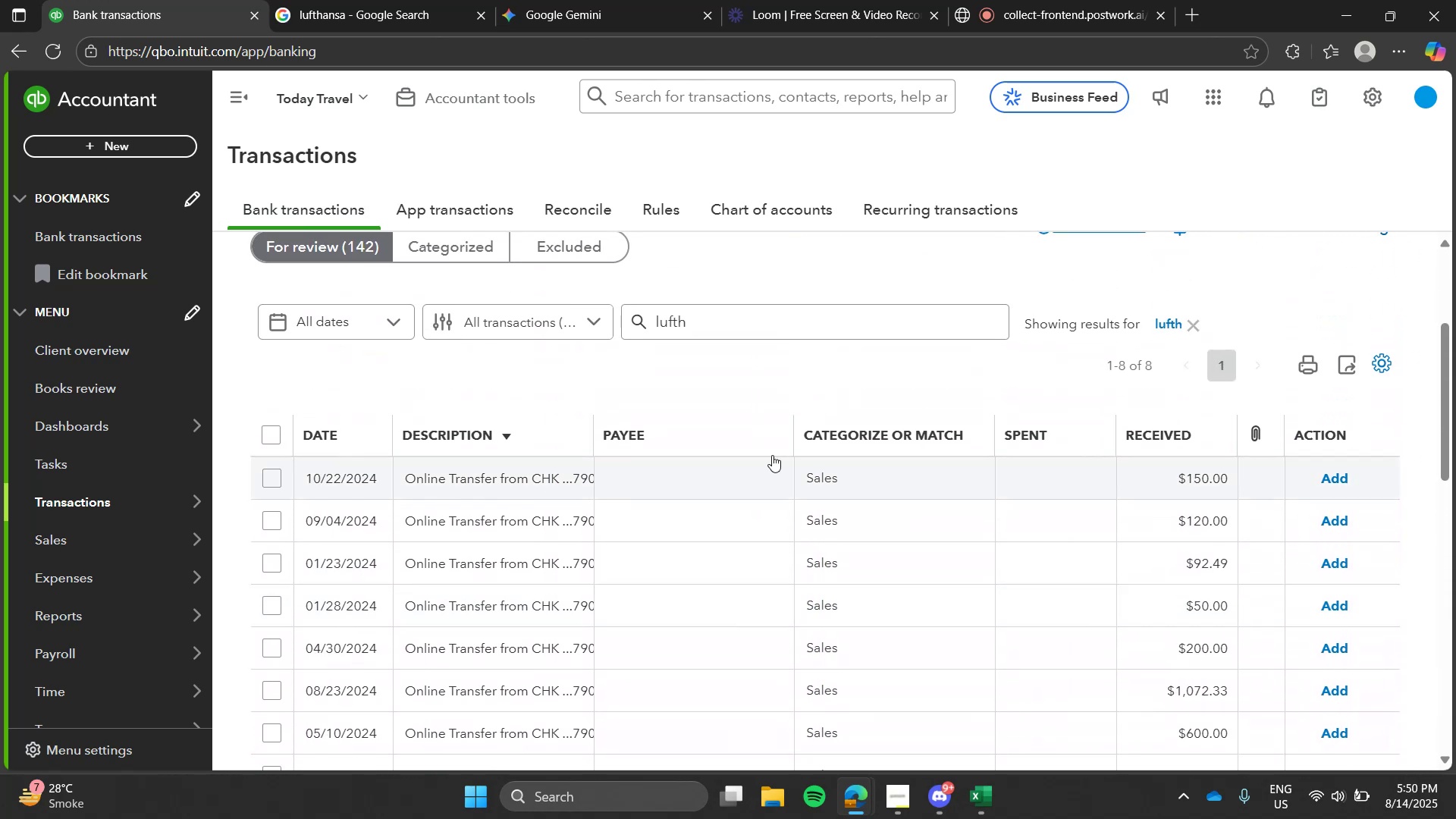 
wait(5.45)
 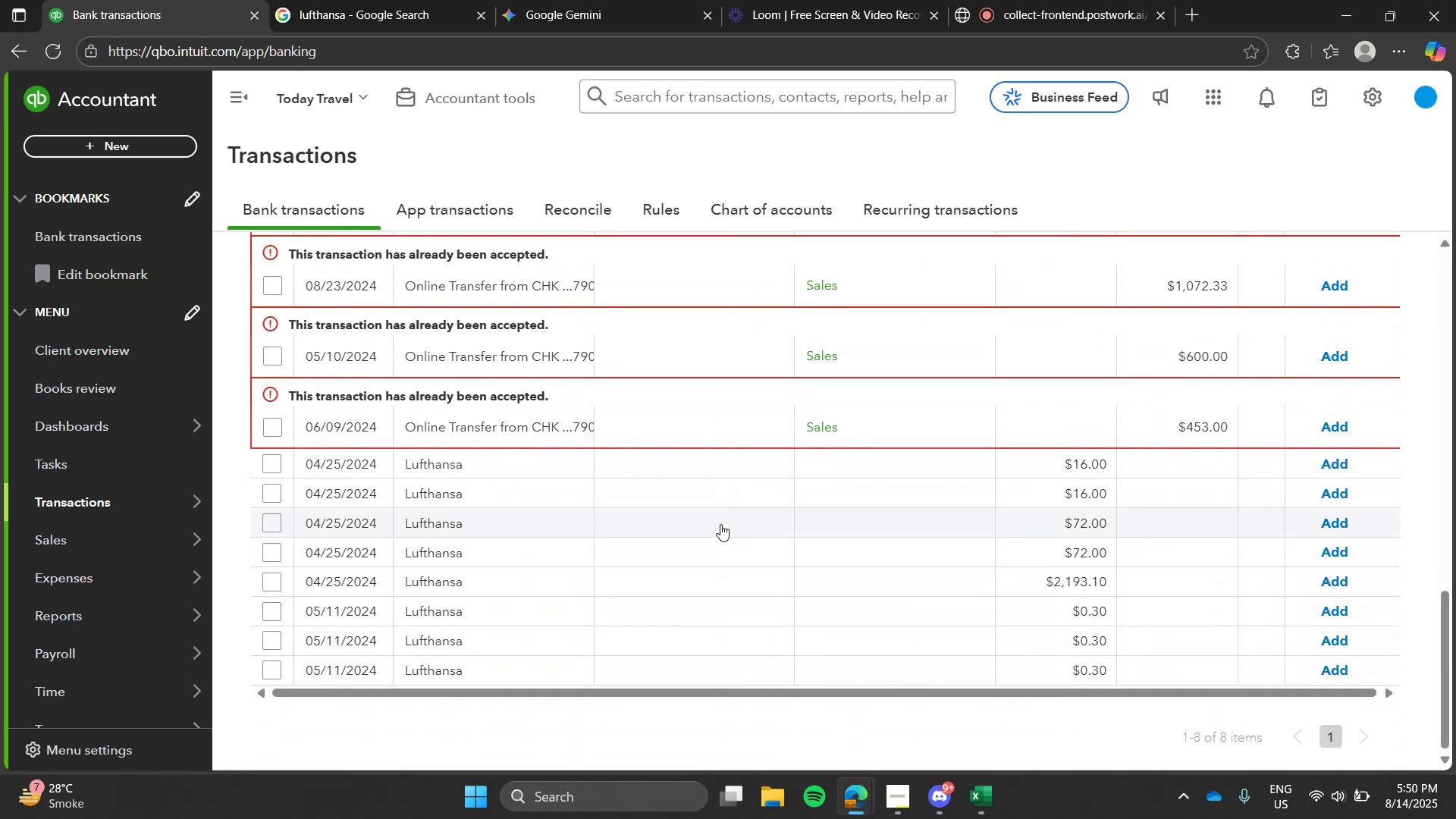 
left_click([806, 326])
 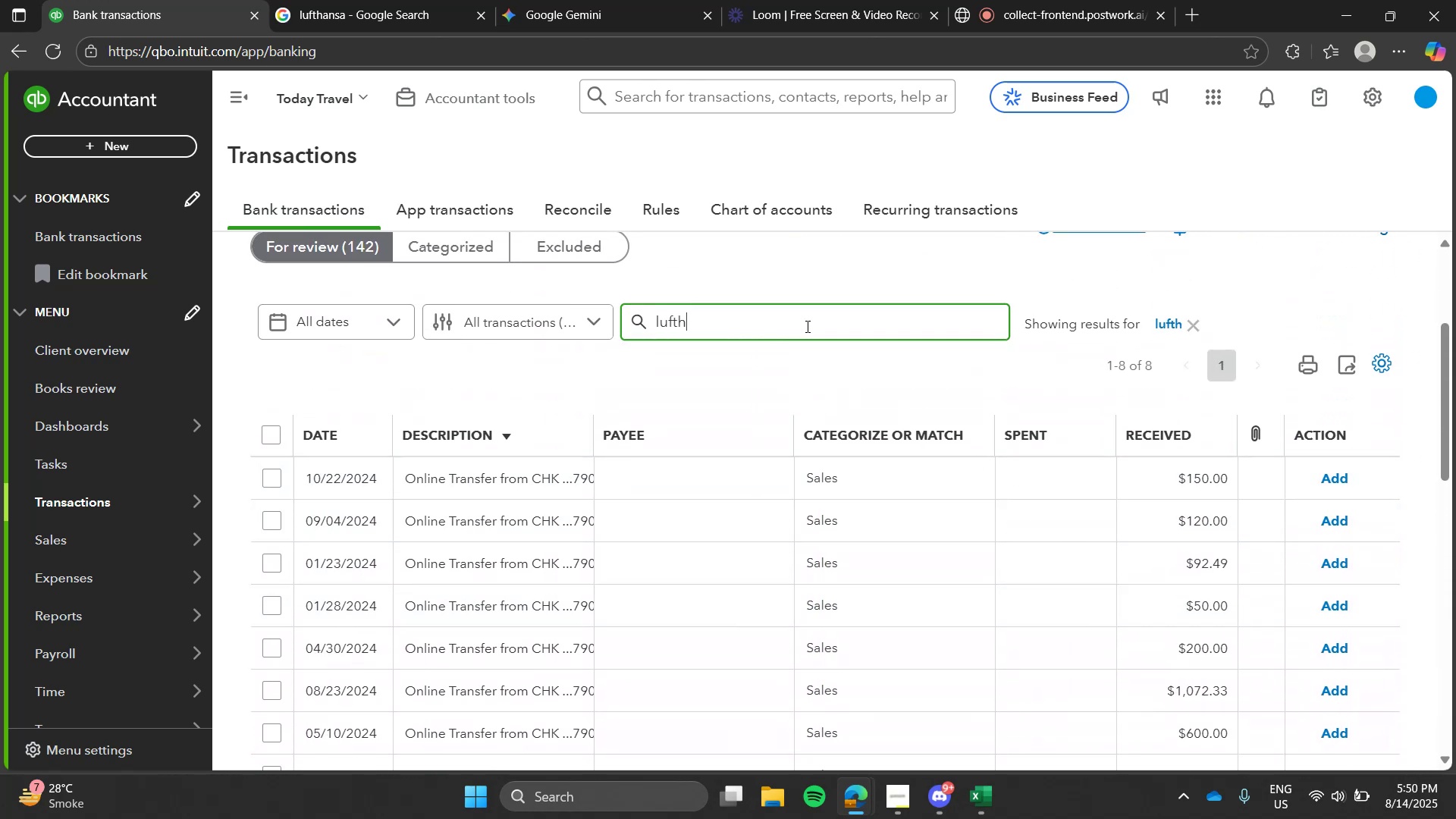 
type(ansa)
 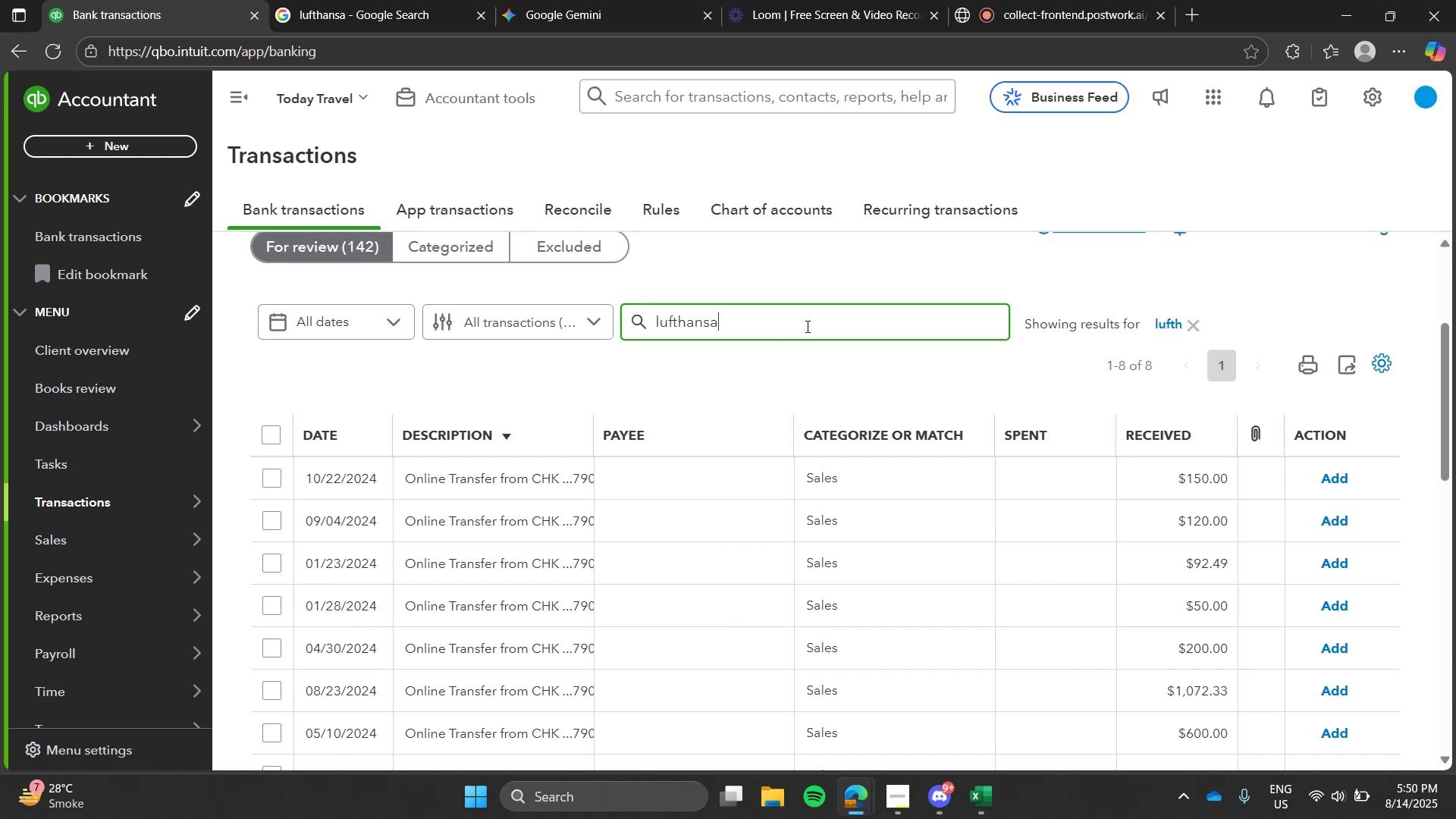 
key(Enter)
 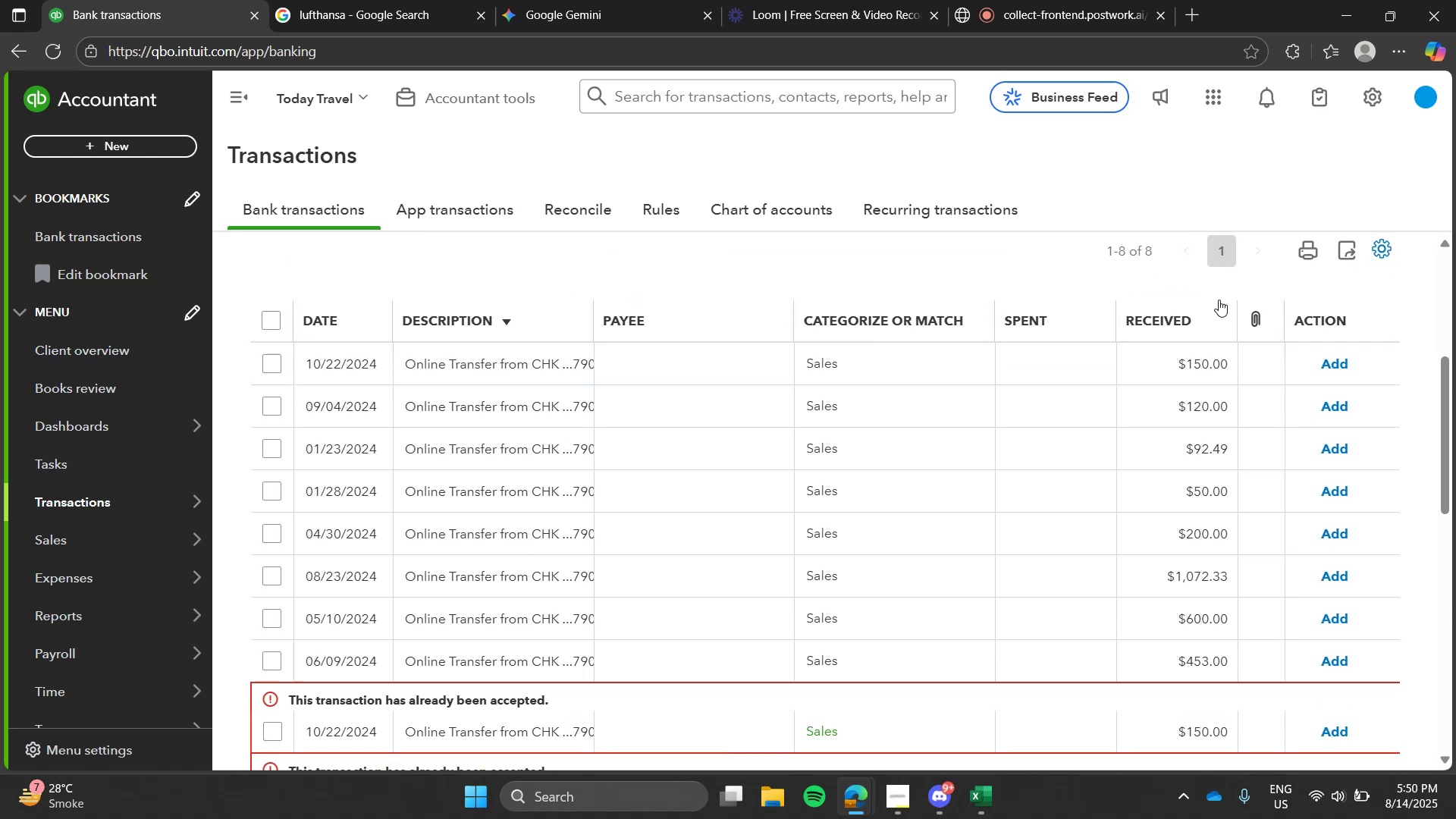 
left_click([1269, 323])
 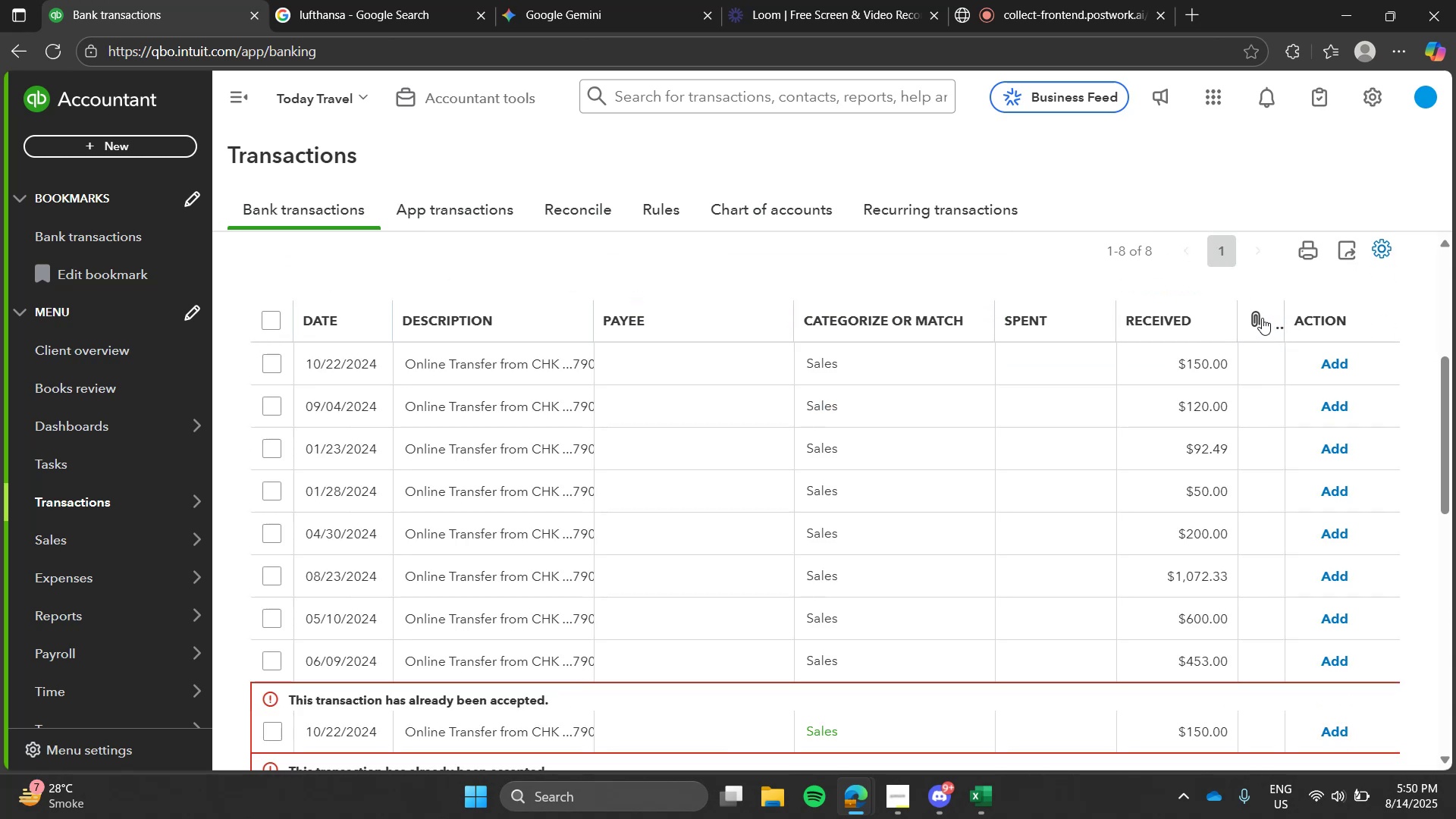 
left_click([1261, 318])
 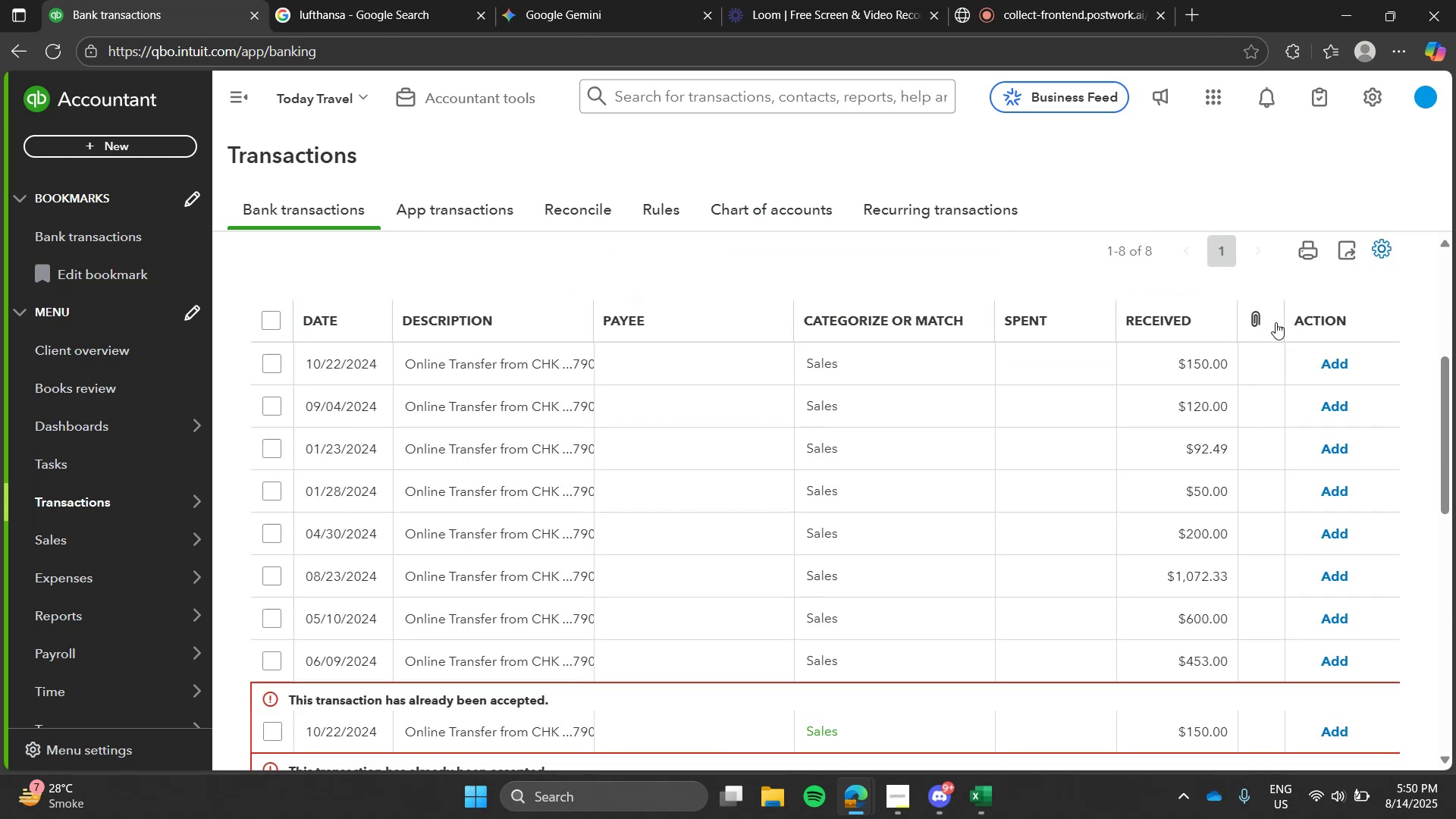 
left_click([1276, 322])
 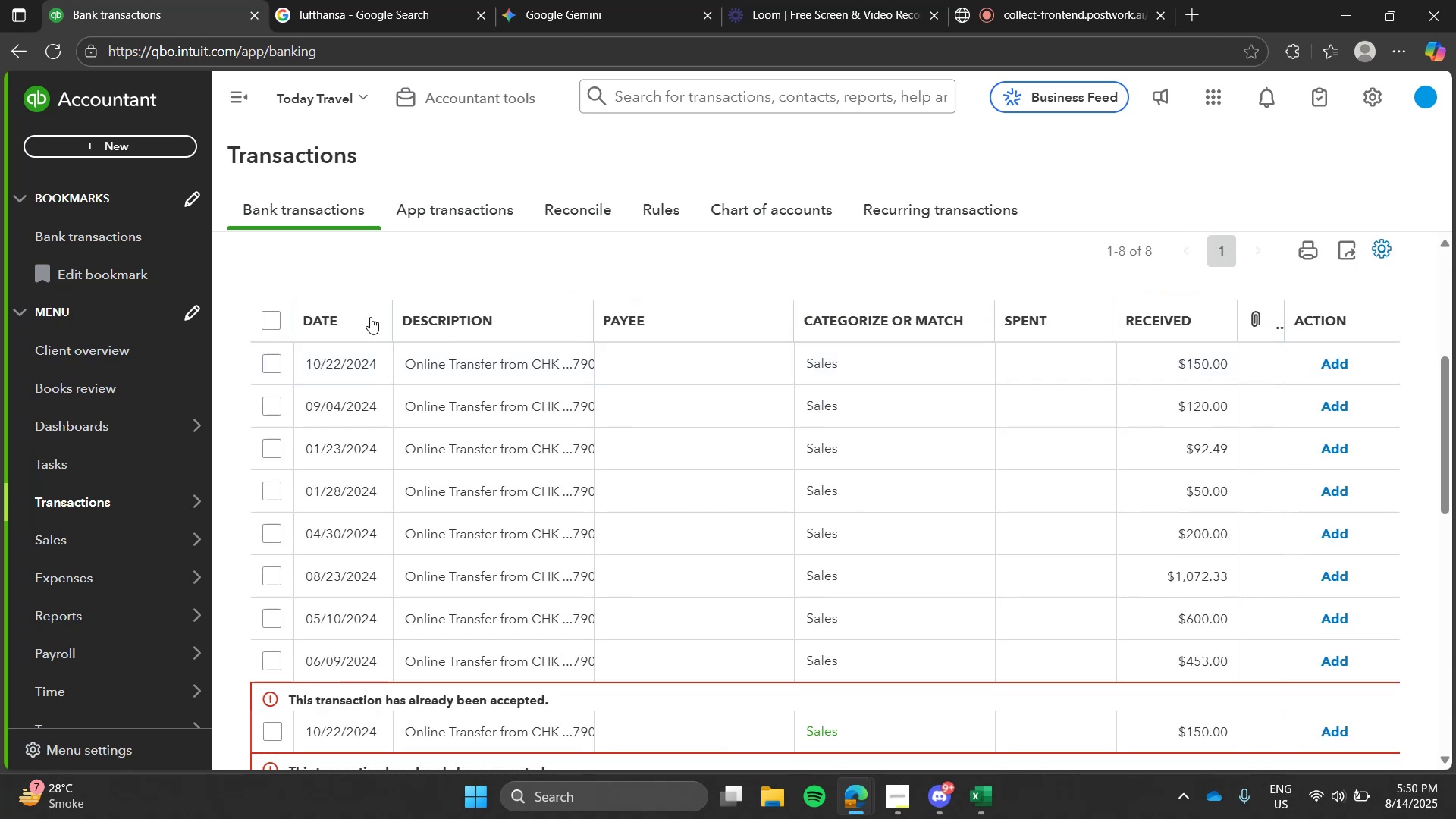 
left_click([329, 319])
 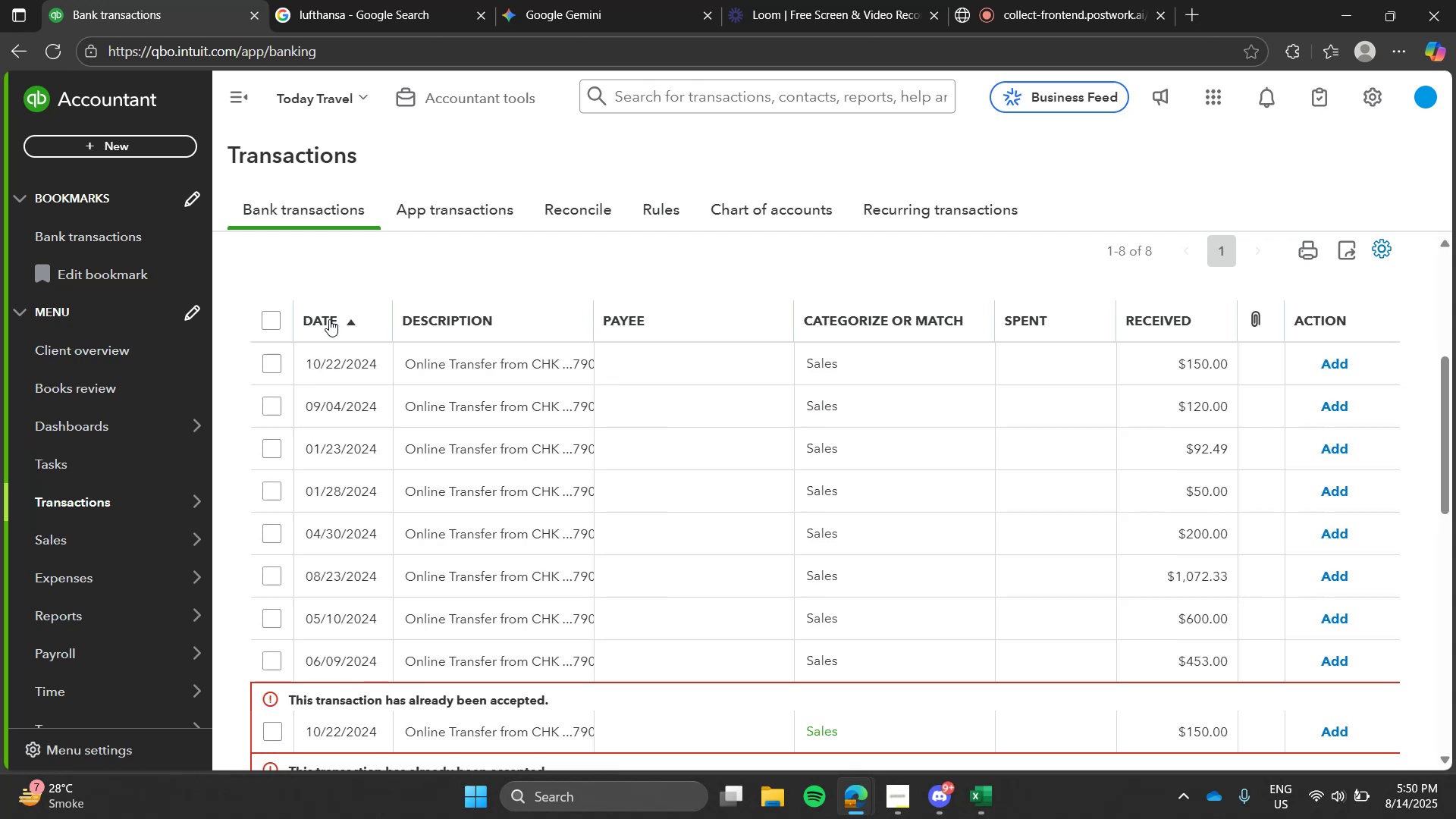 
left_click([329, 319])
 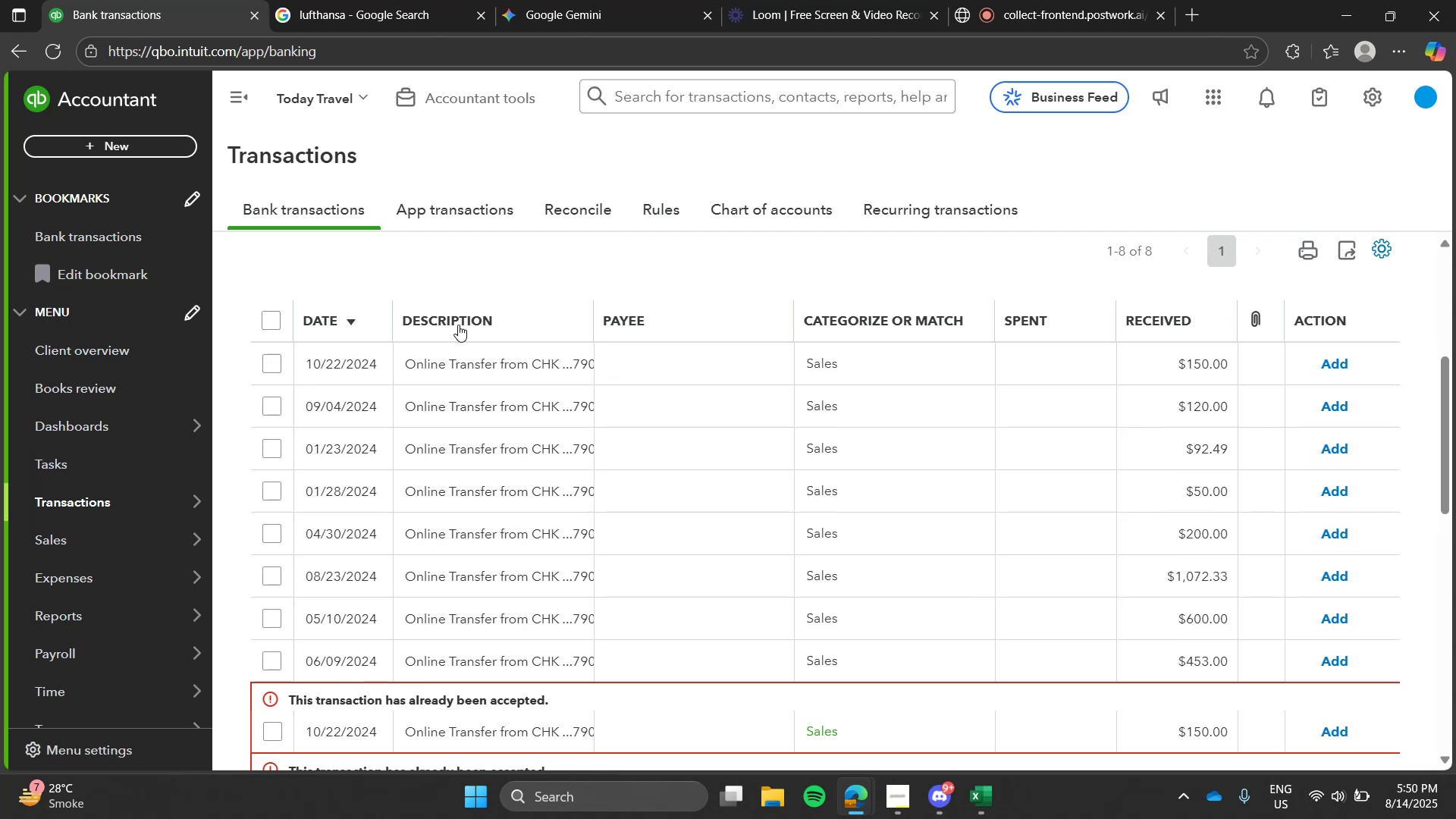 
left_click([458, 325])
 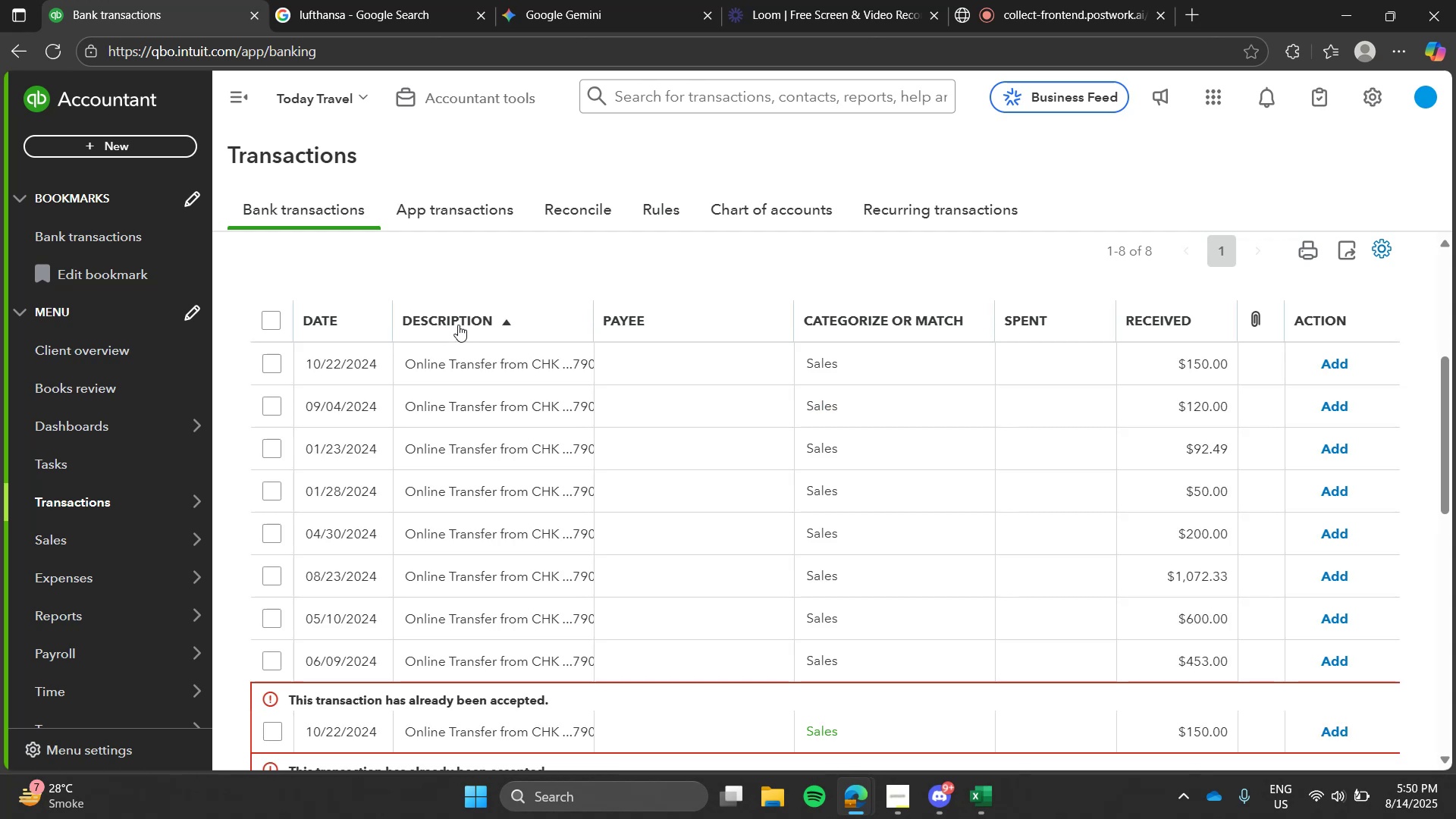 
left_click([458, 325])
 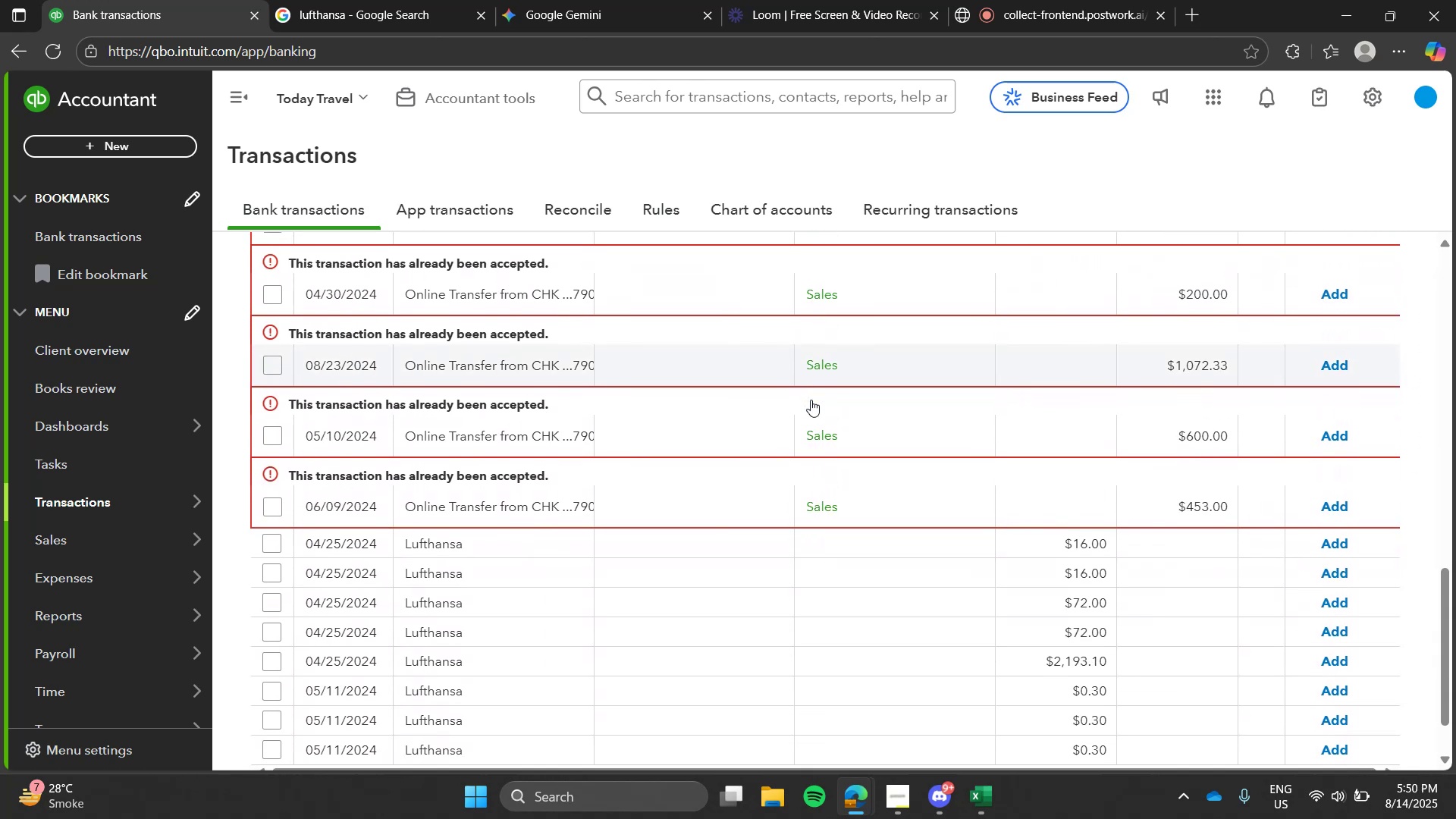 
wait(9.99)
 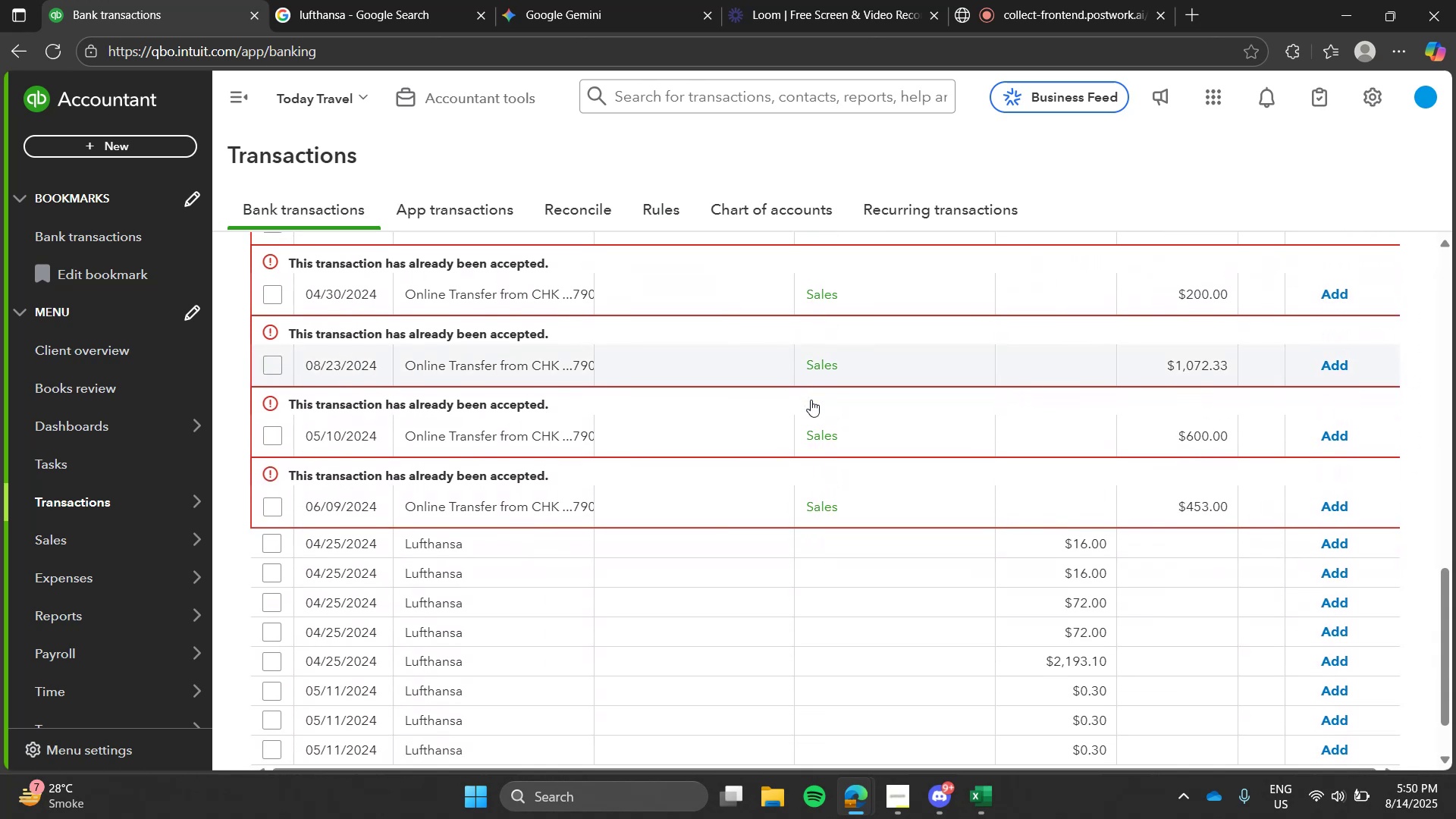 
left_click([274, 465])
 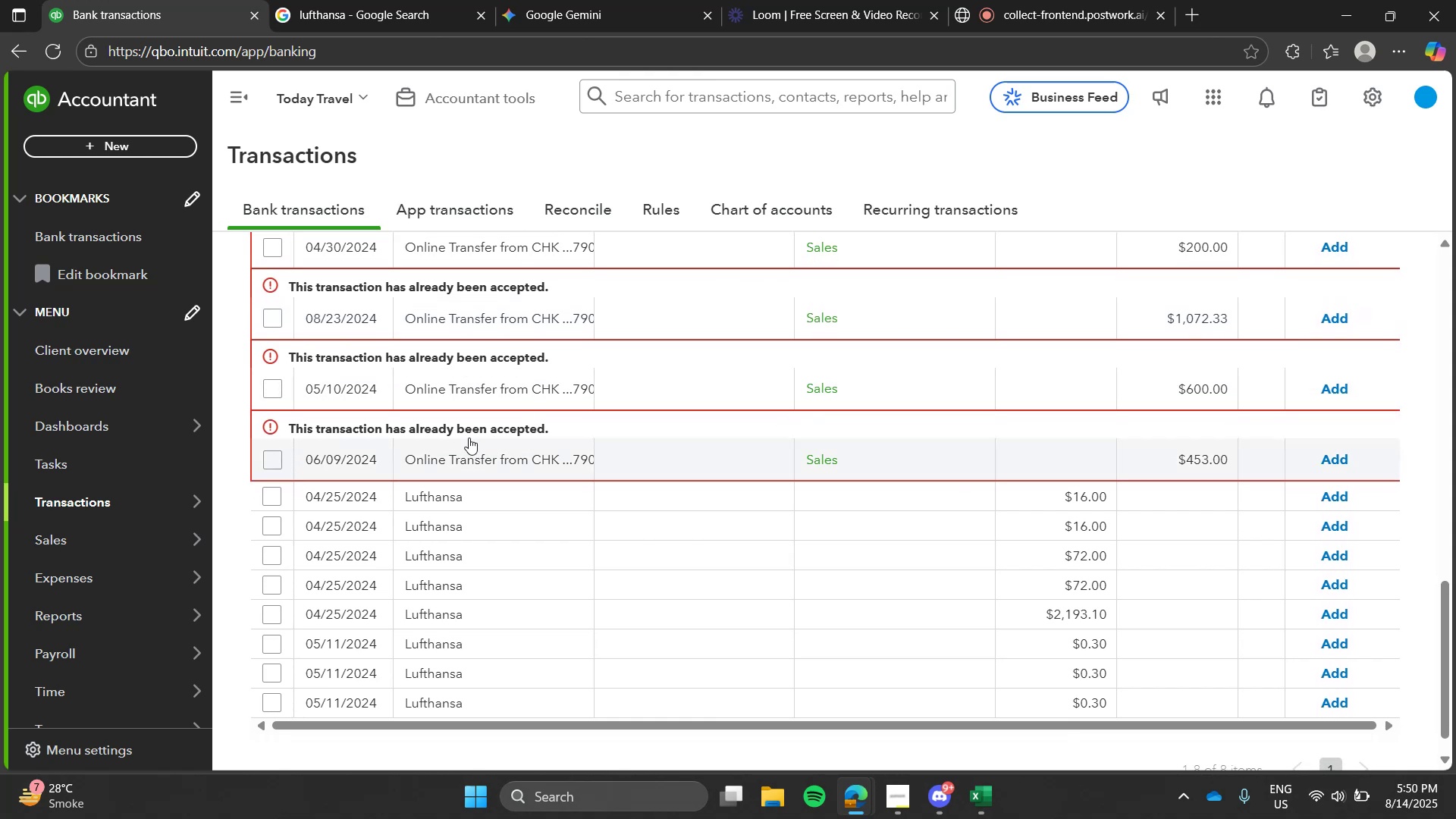 
double_click([469, 438])
 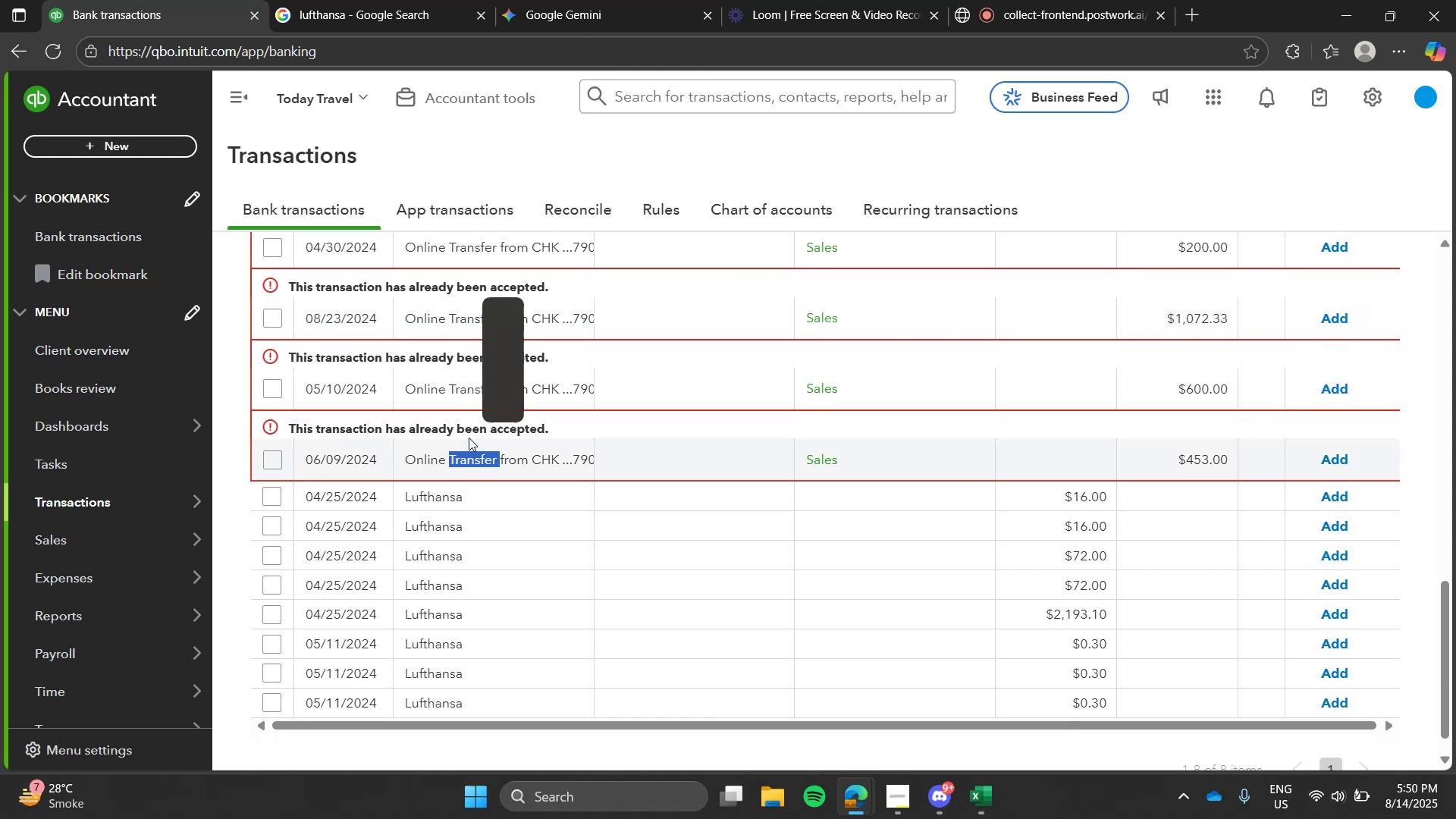 
triple_click([469, 438])
 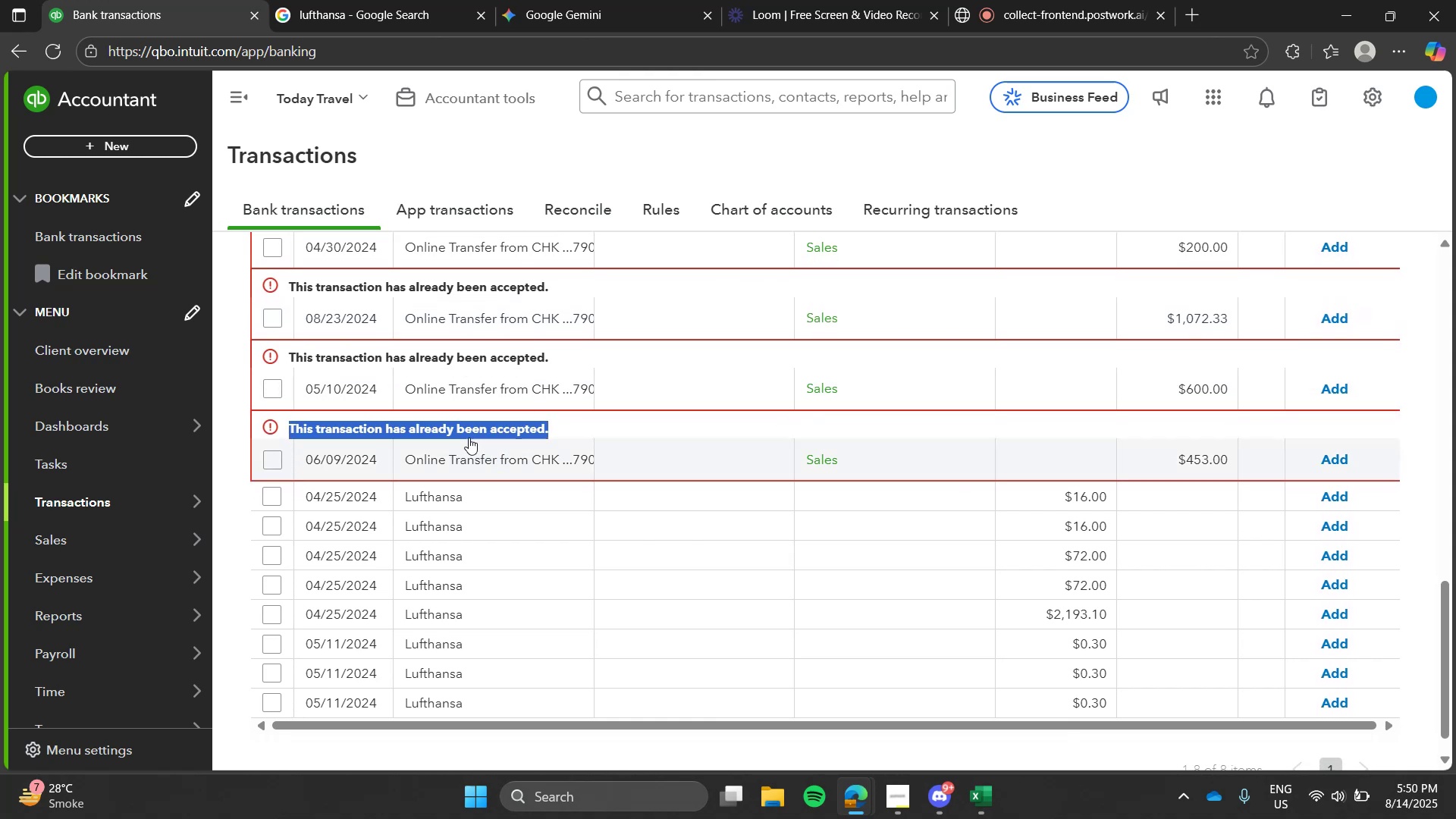 
triple_click([469, 438])
 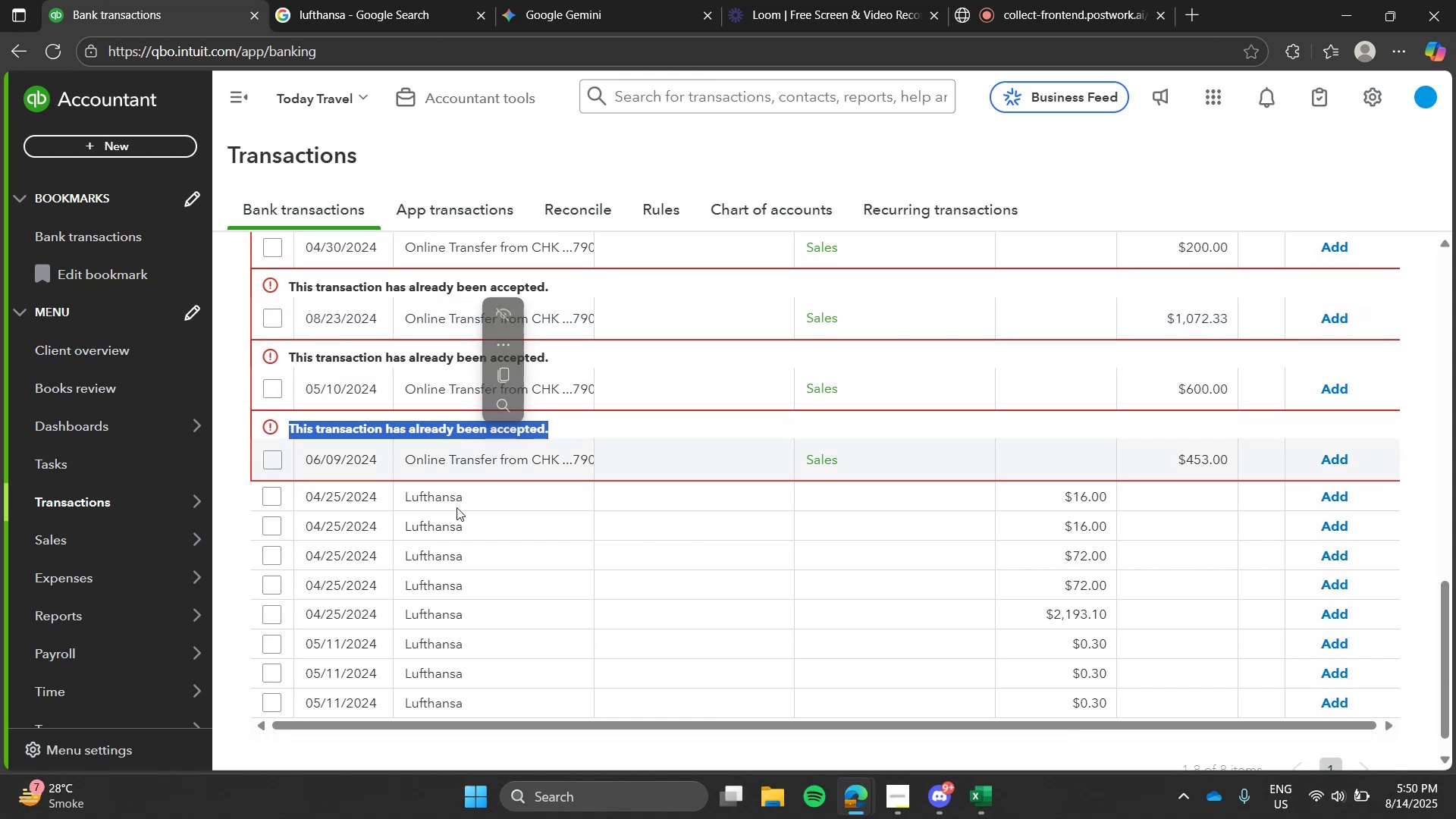 
left_click([457, 507])
 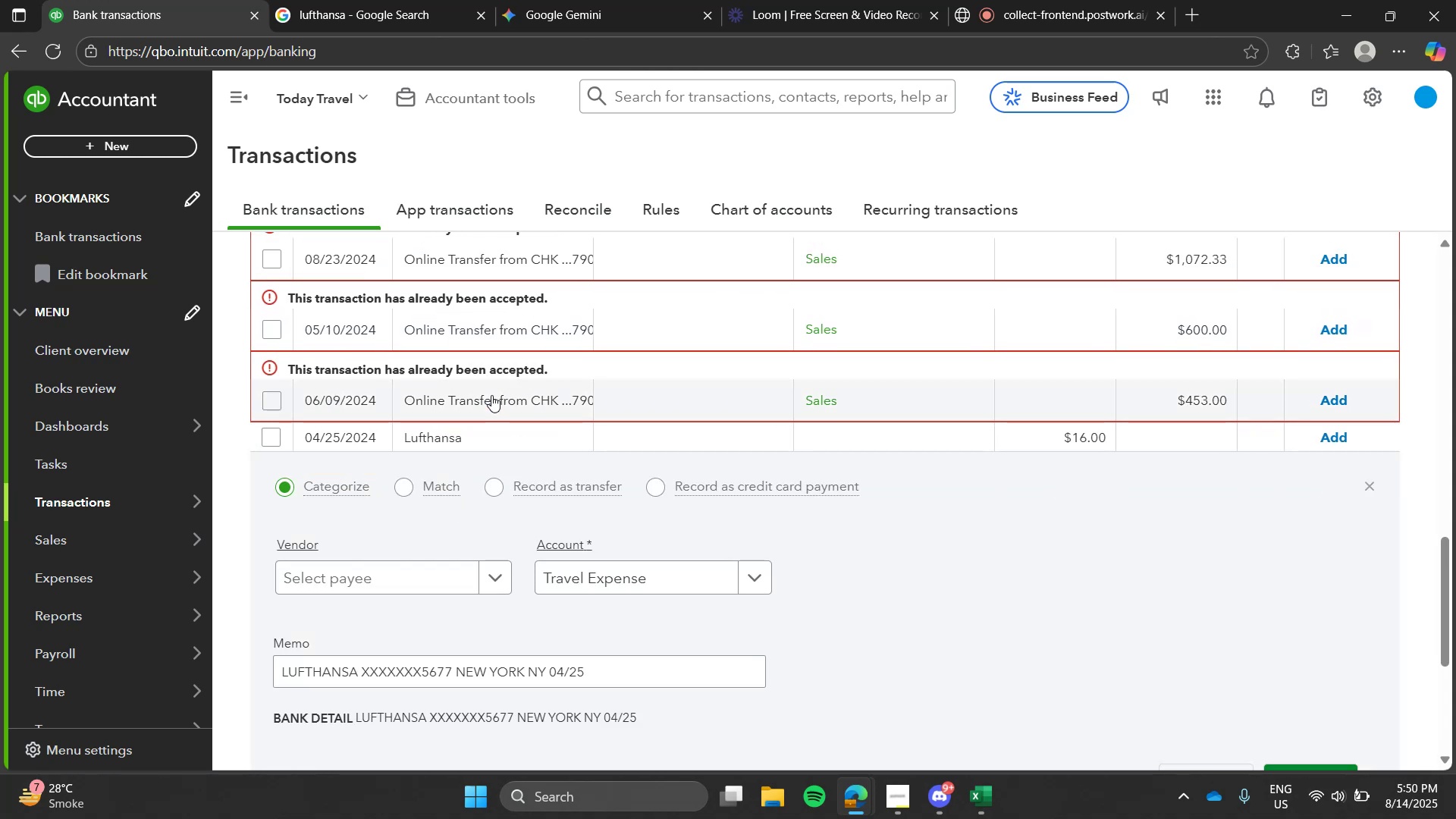 
left_click([491, 395])
 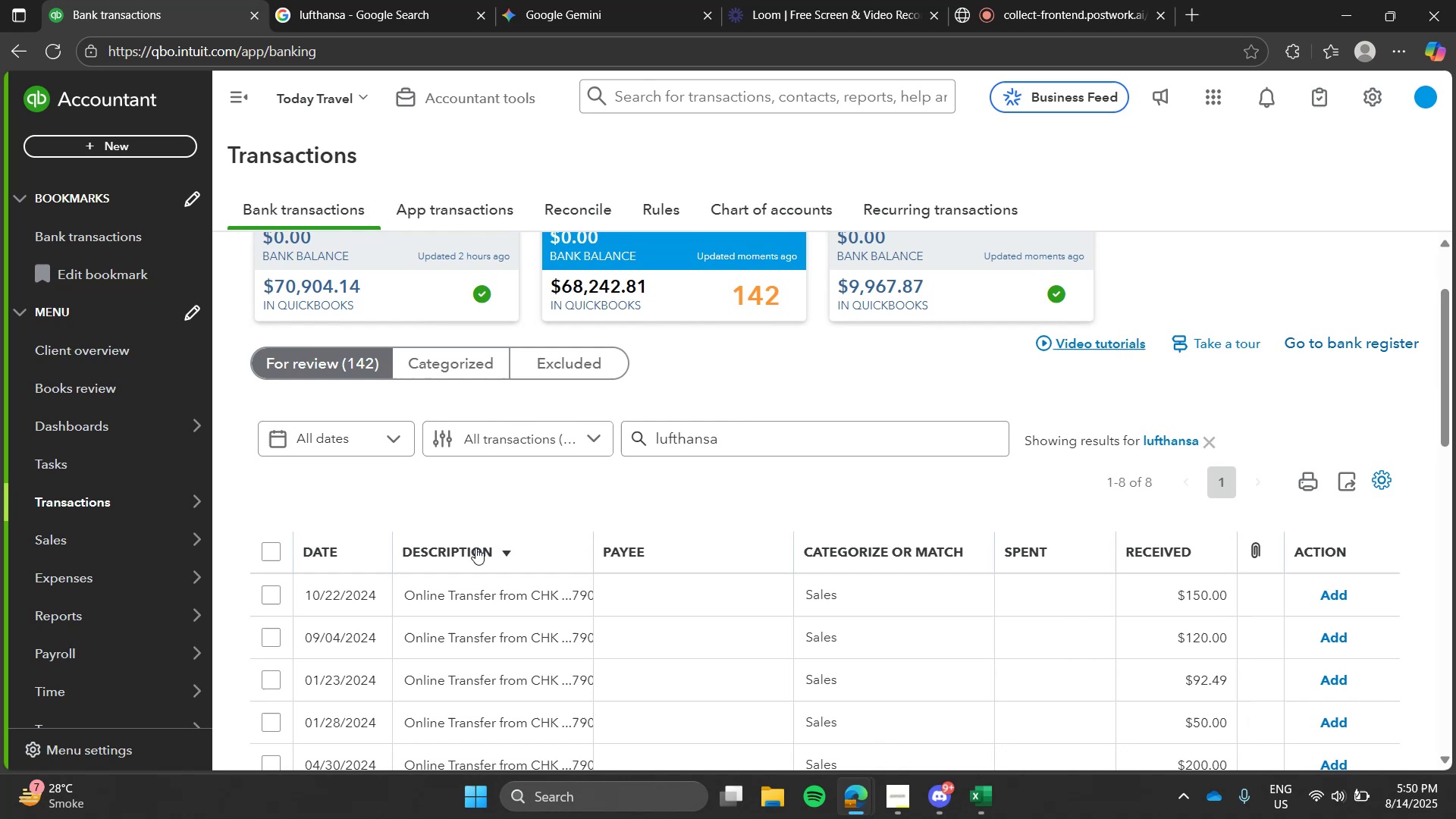 
left_click([482, 598])
 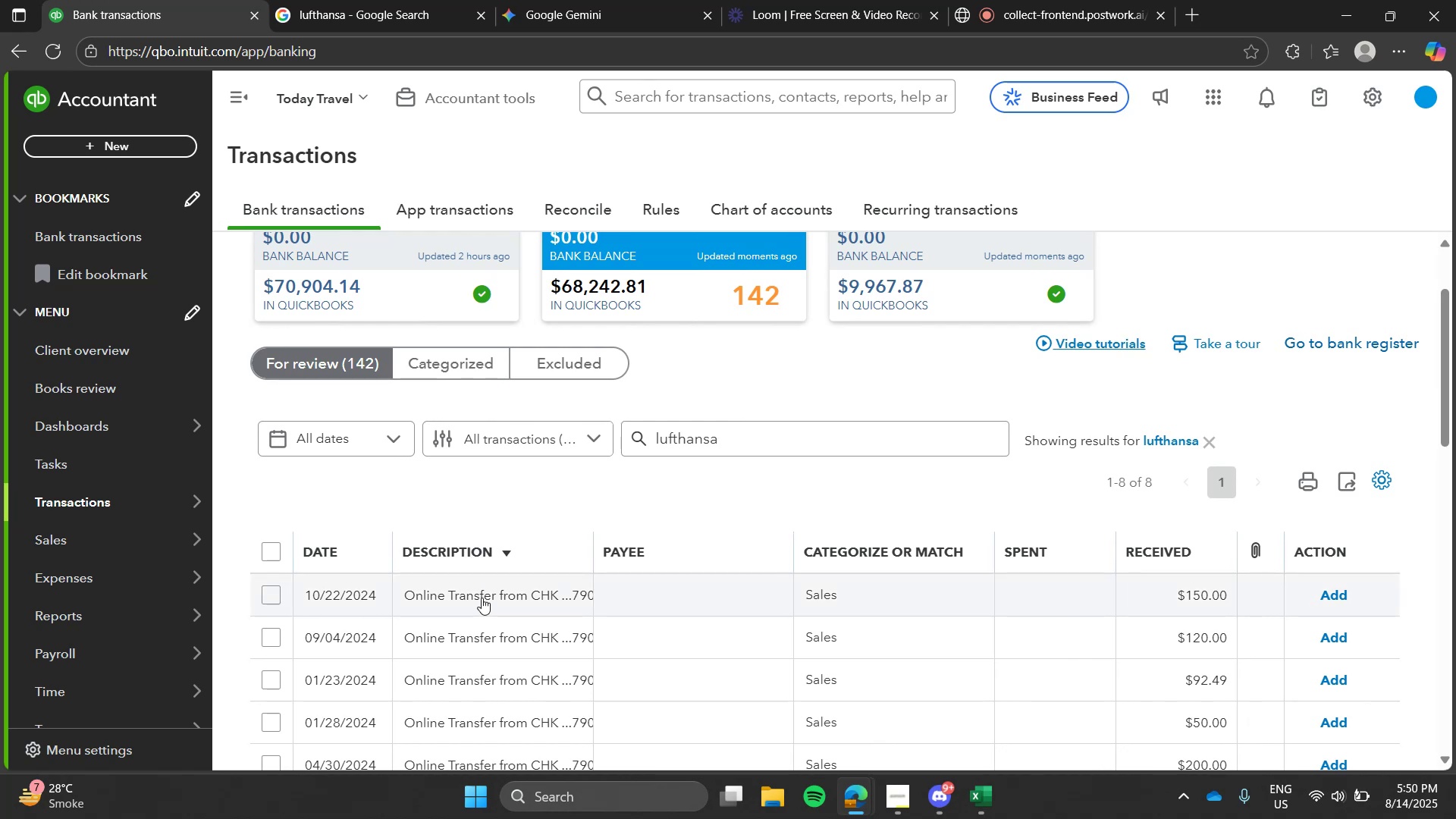 
left_click([482, 598])
 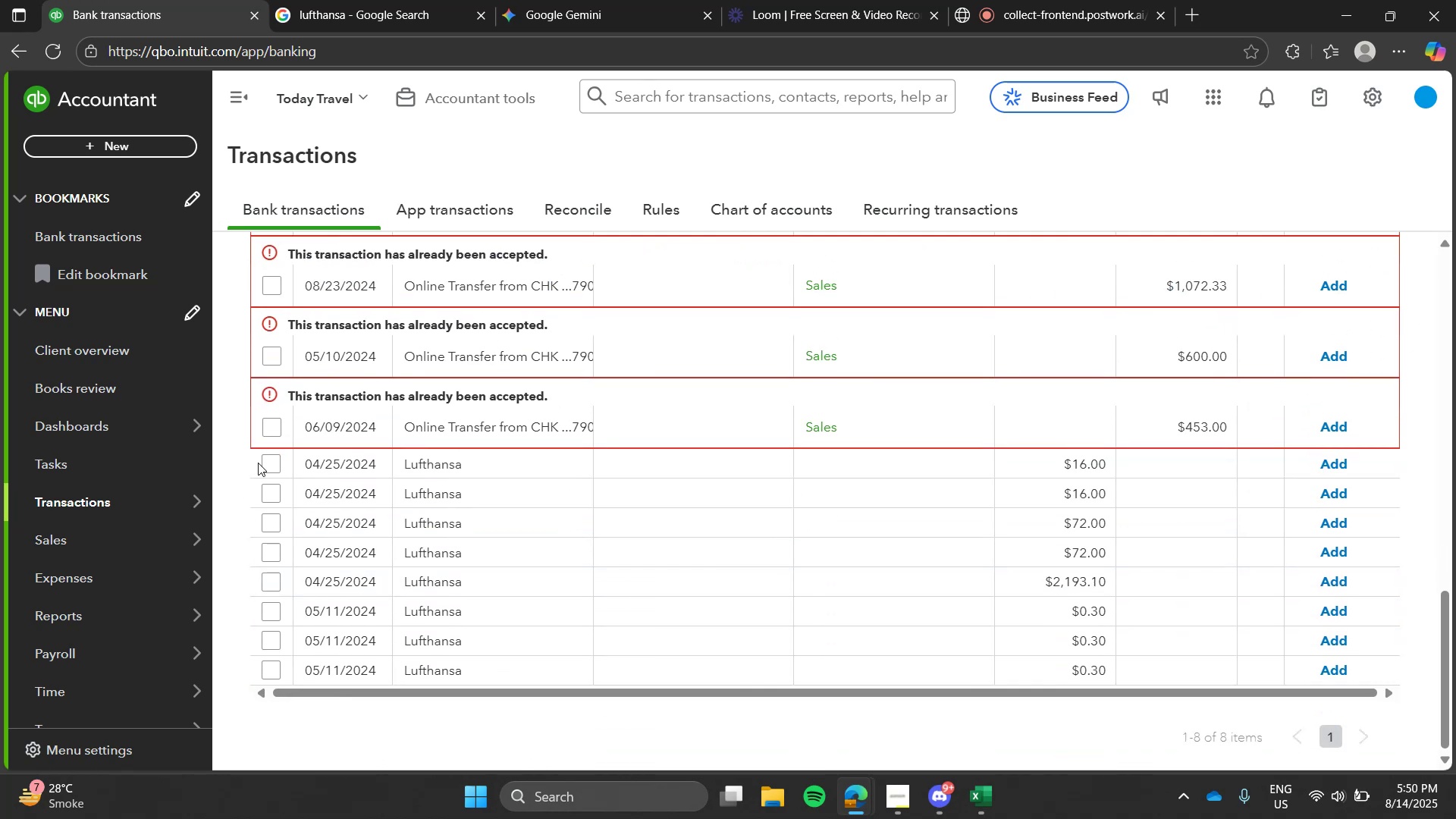 
left_click([269, 466])
 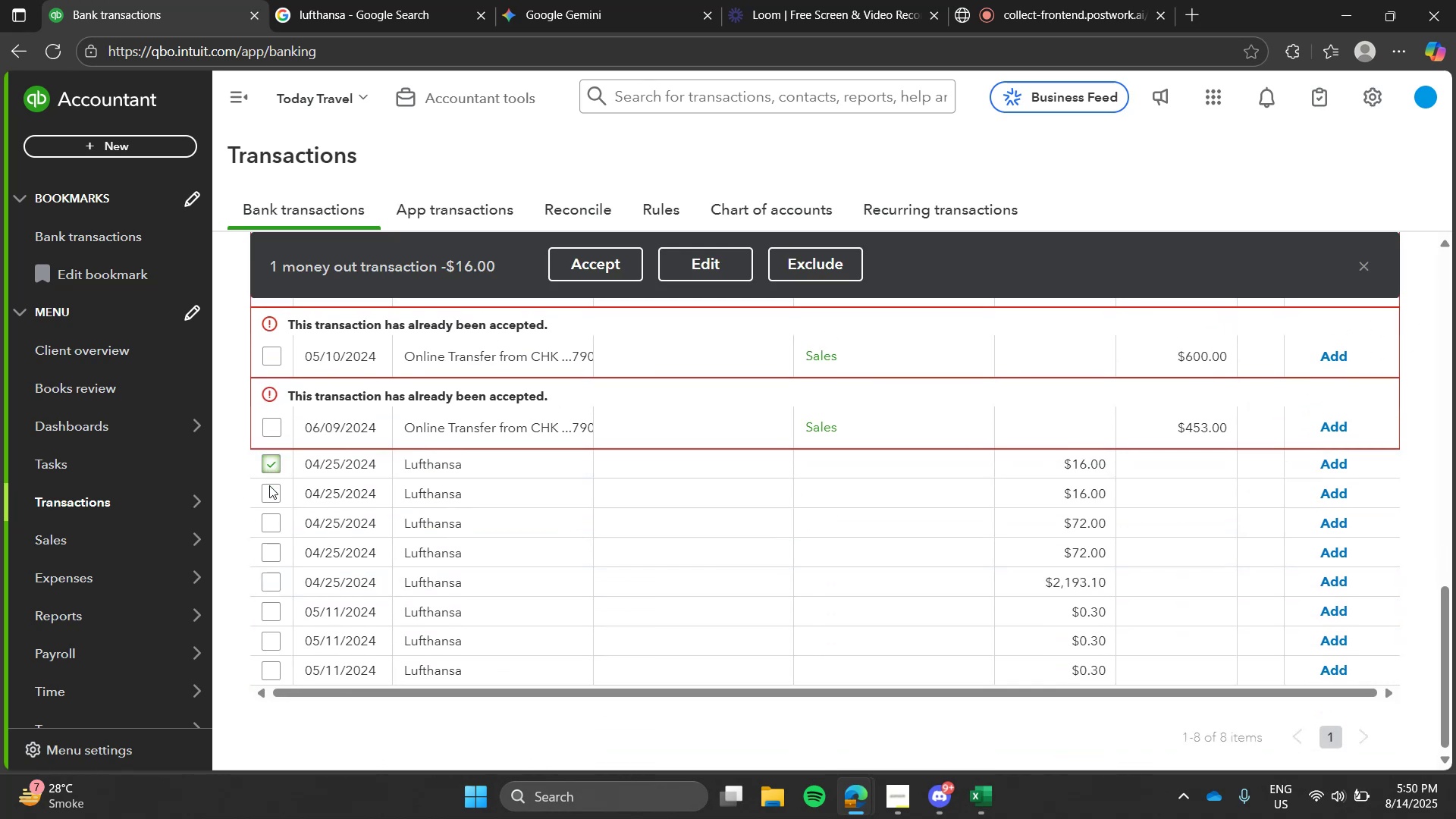 
left_click_drag(start_coordinate=[269, 489], to_coordinate=[272, 525])
 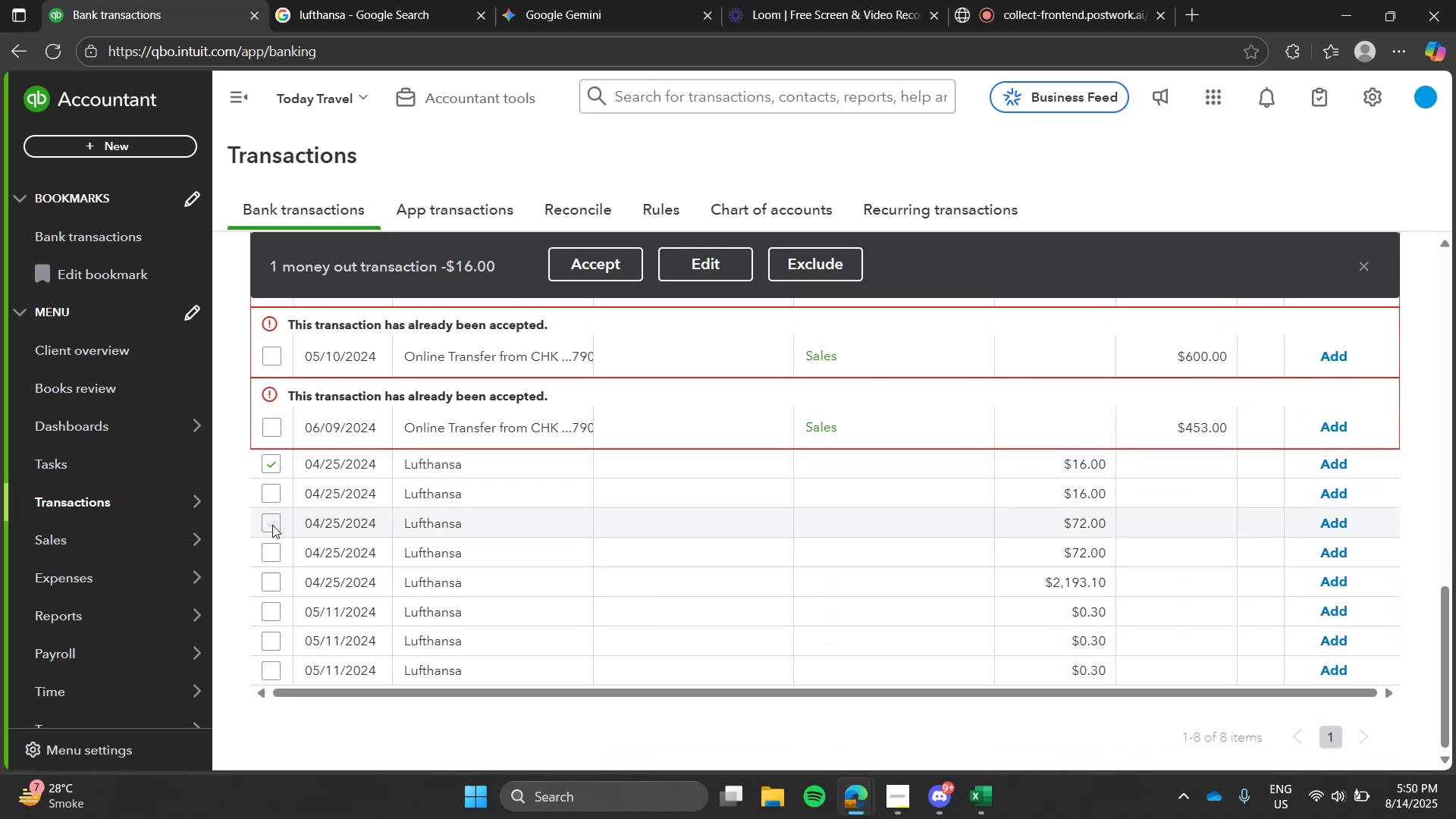 
left_click([272, 525])
 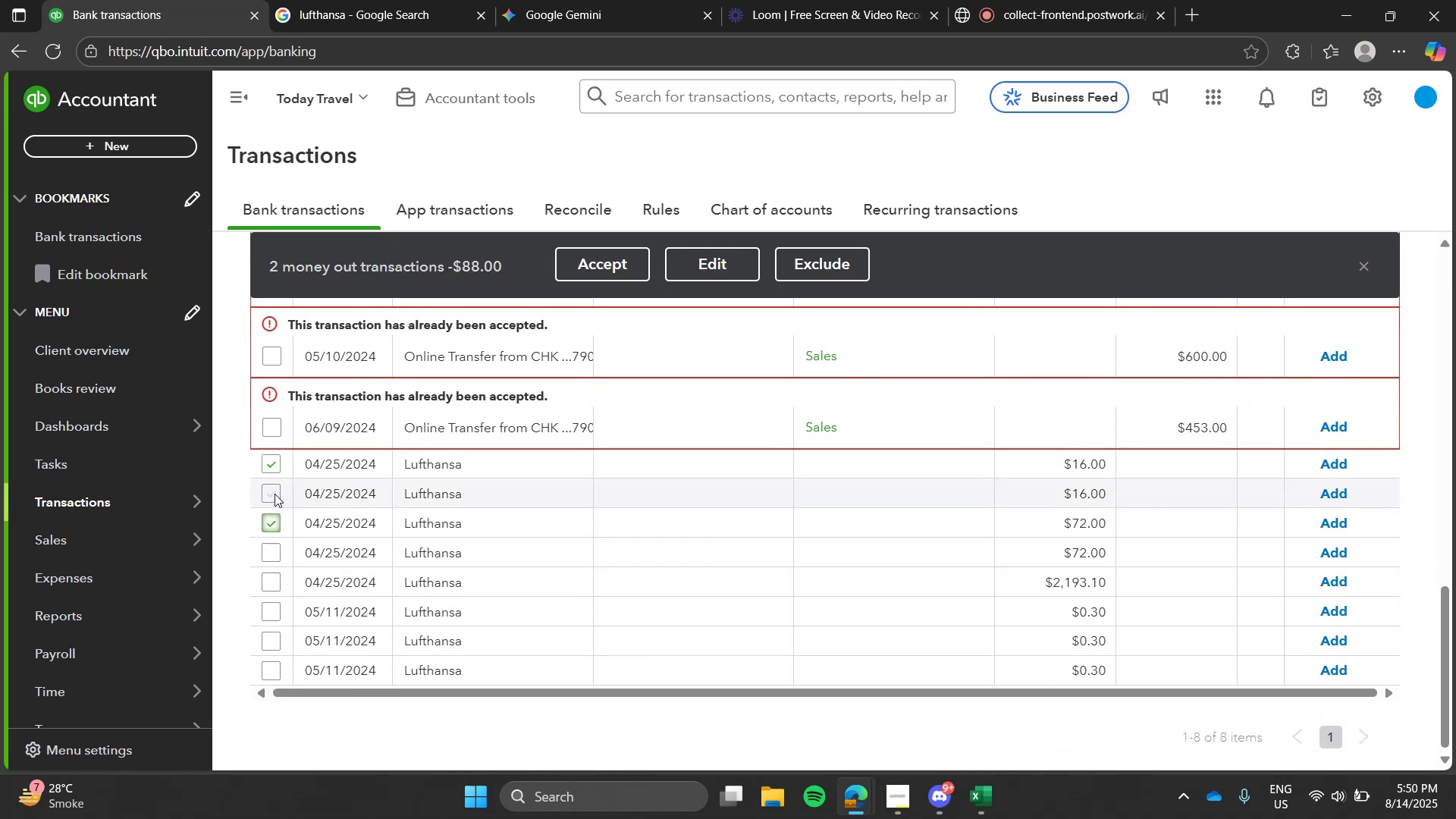 
left_click([275, 494])
 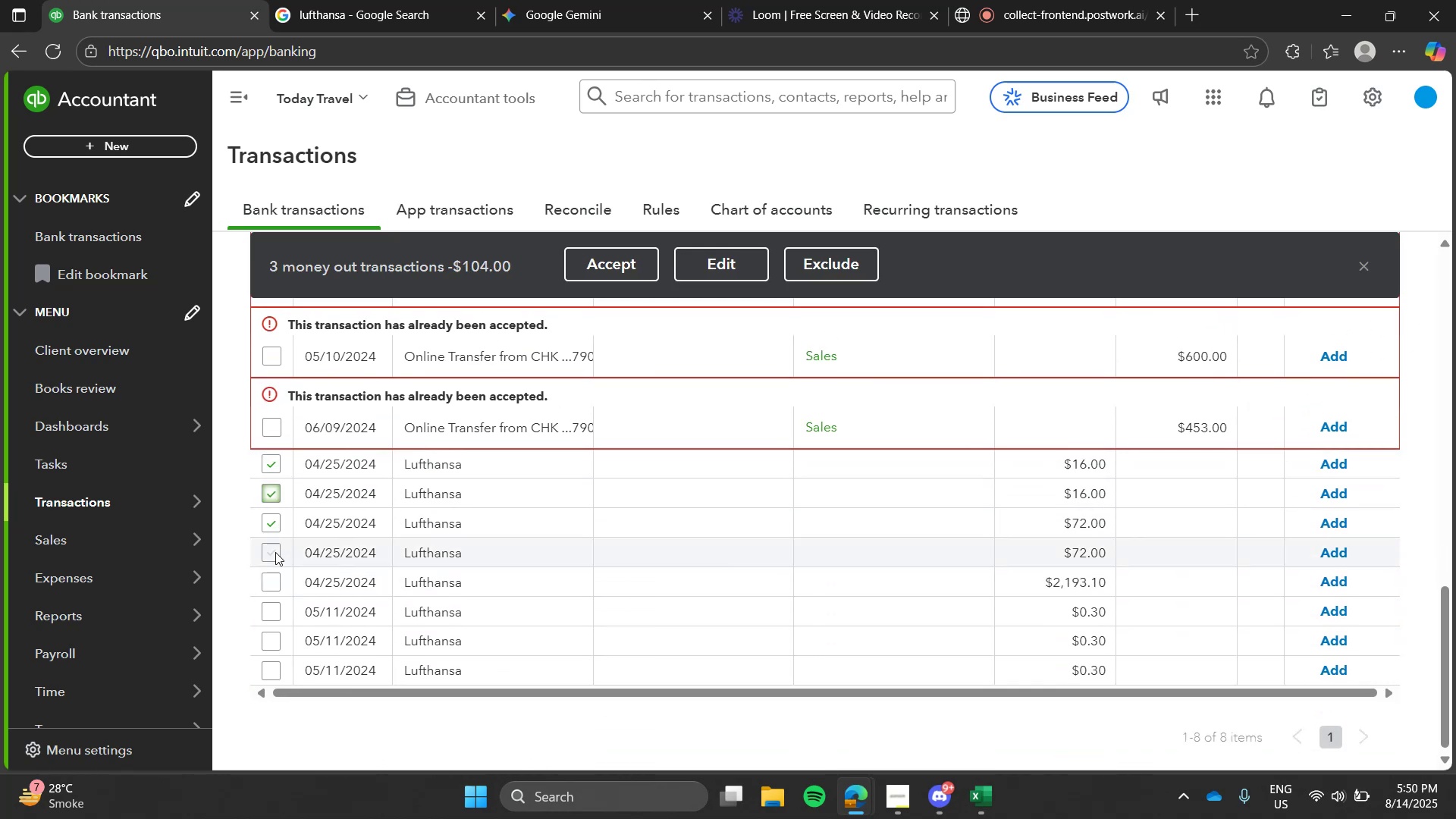 
left_click([275, 551])
 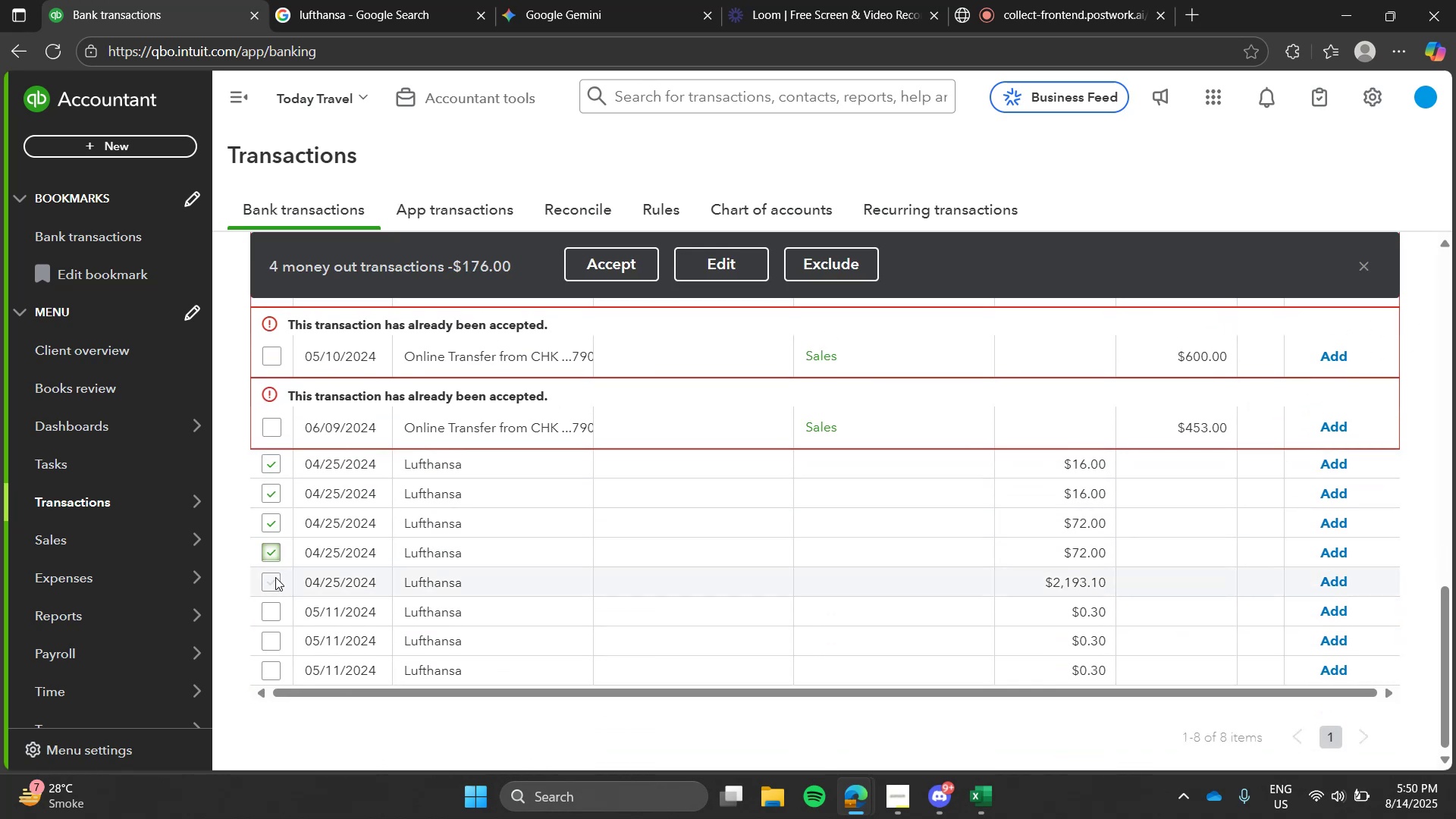 
left_click([275, 577])
 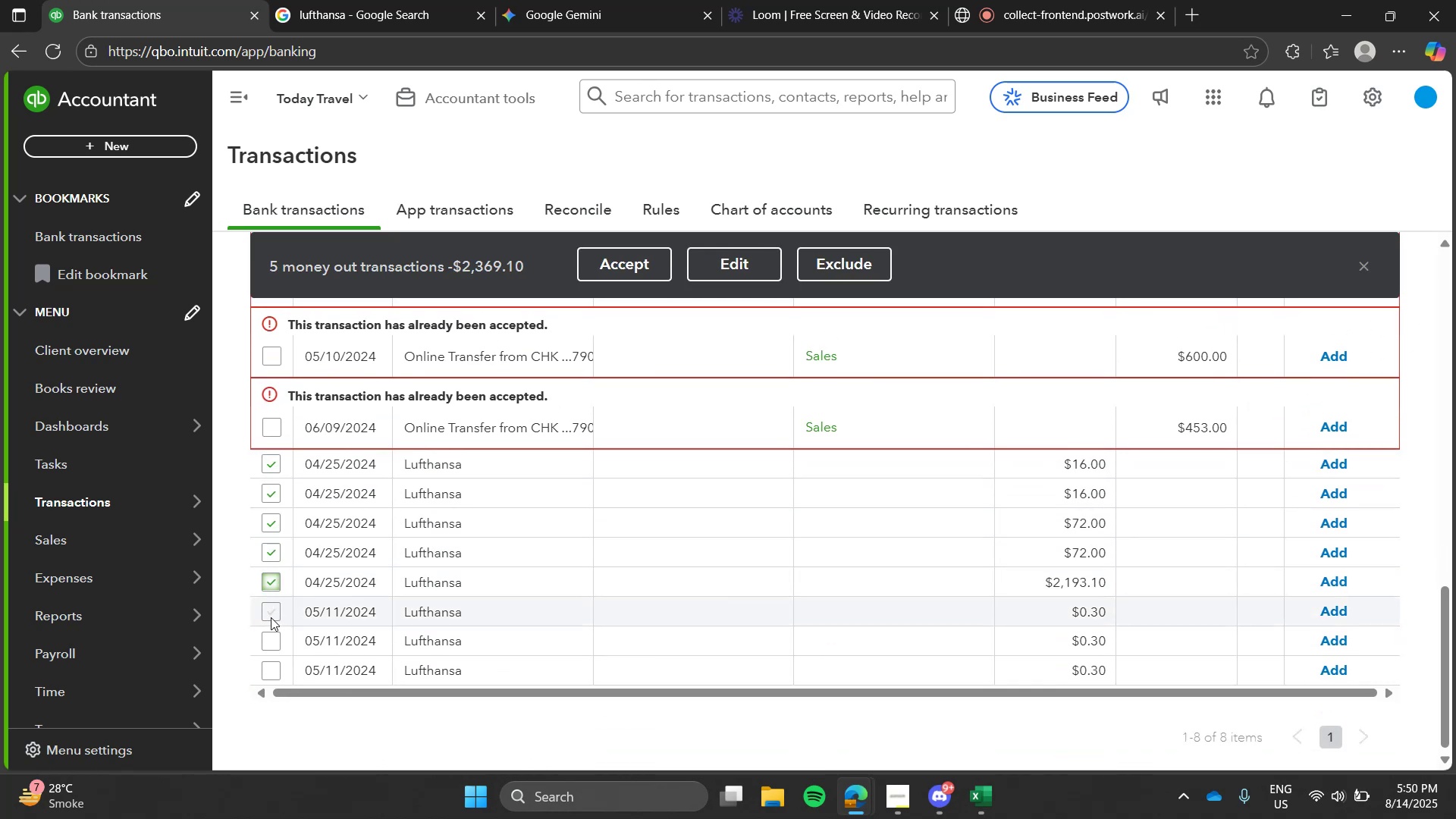 
left_click([271, 617])
 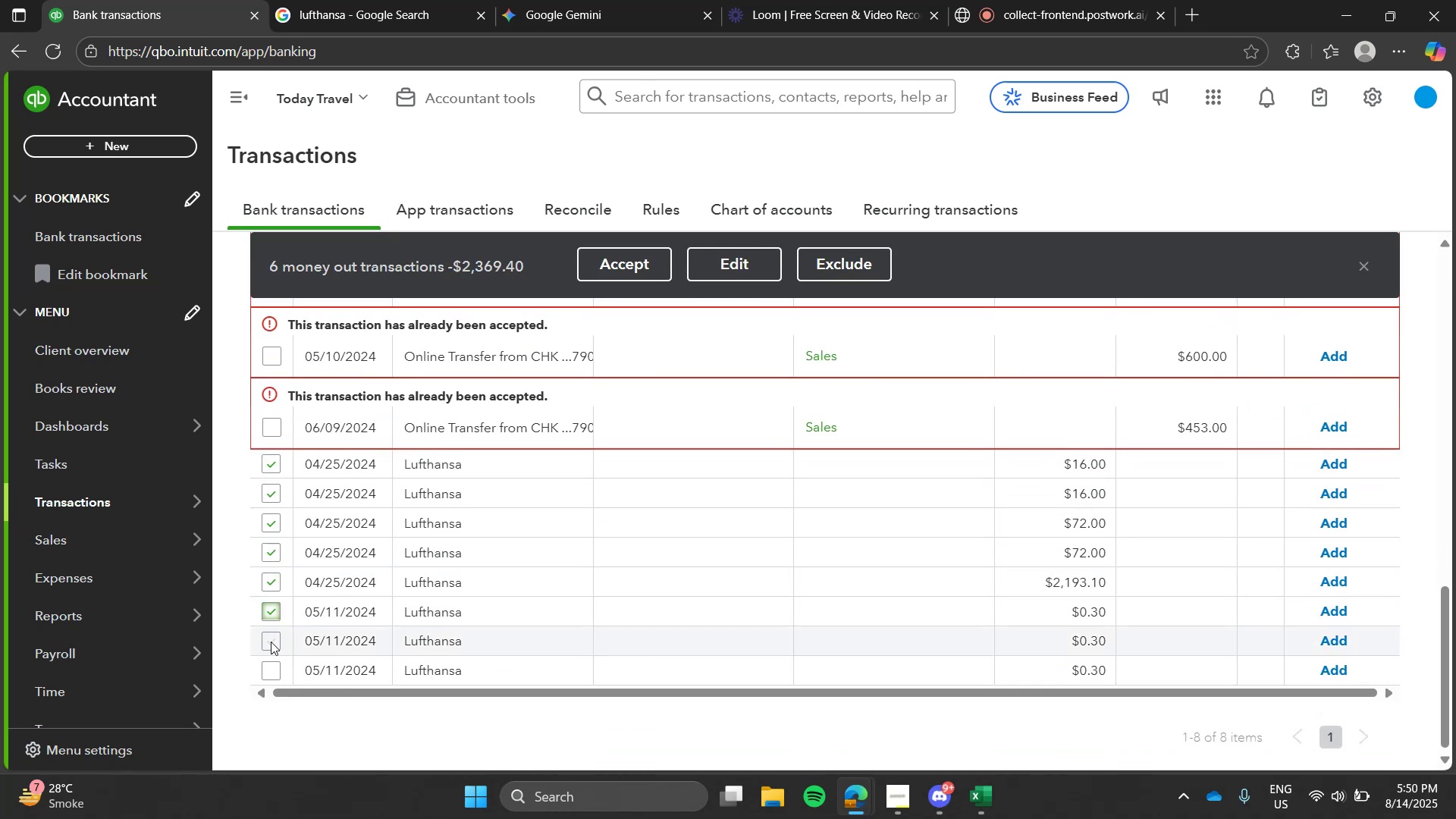 
left_click([271, 642])
 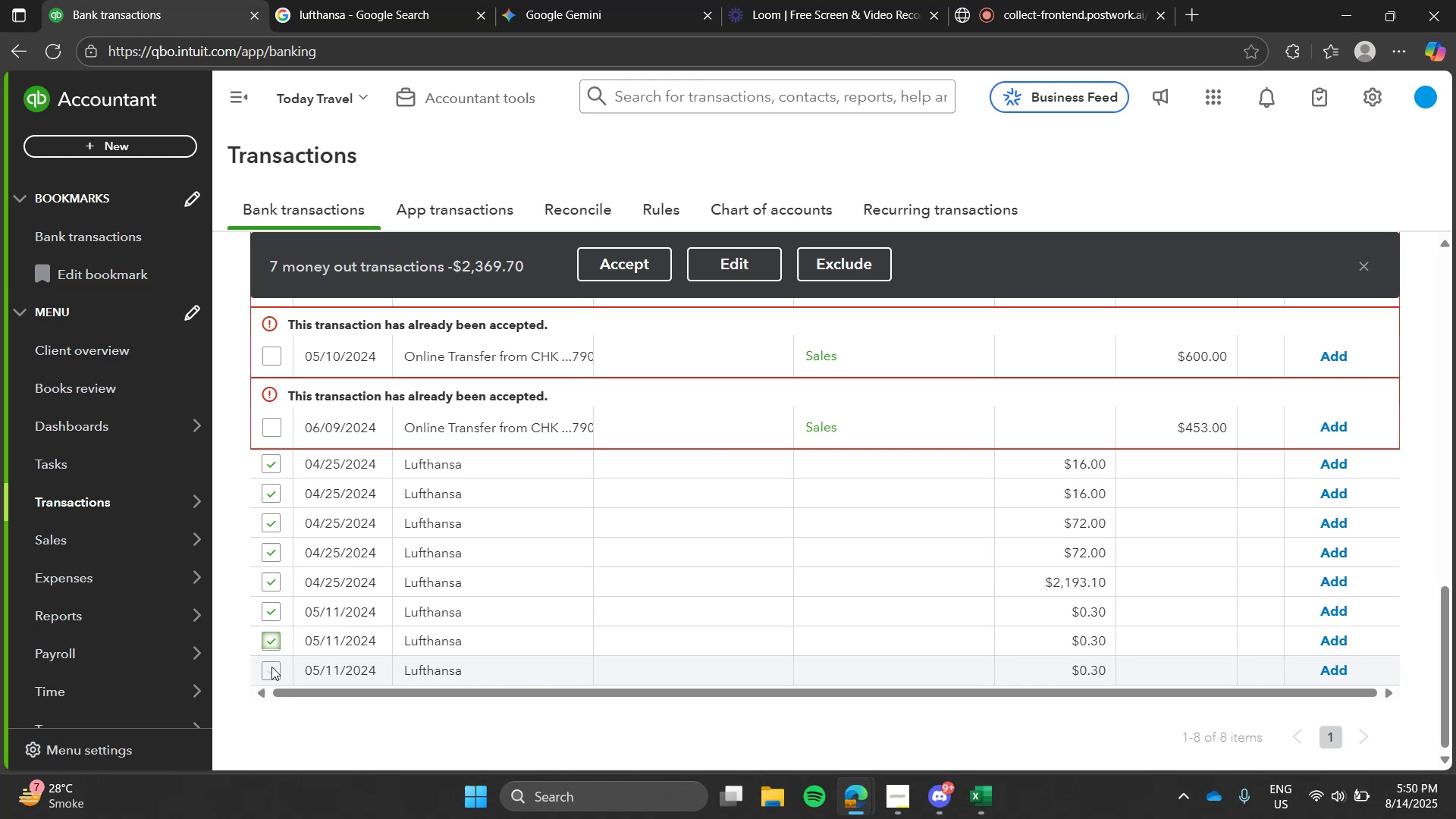 
left_click([271, 667])
 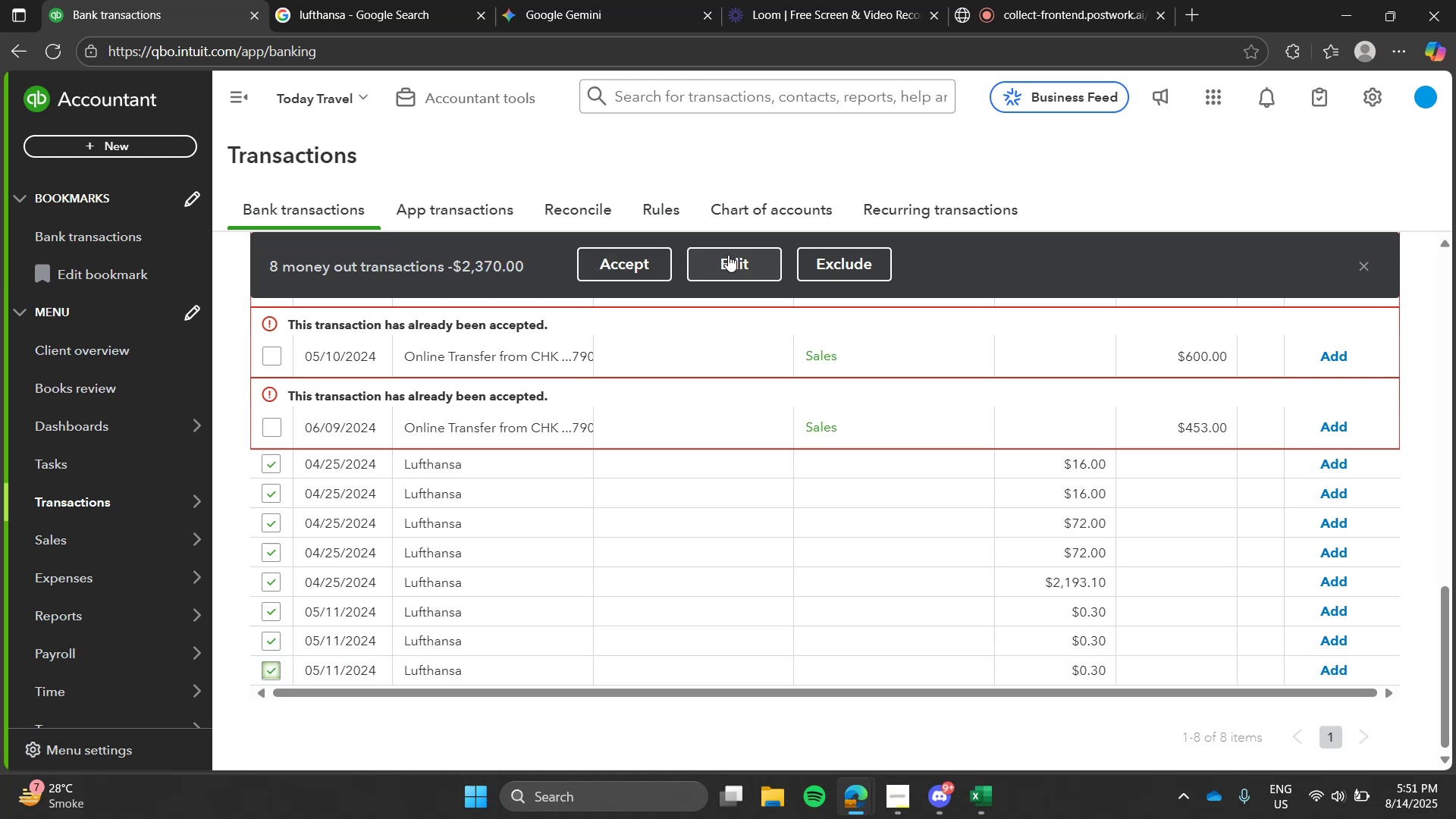 
left_click([728, 255])
 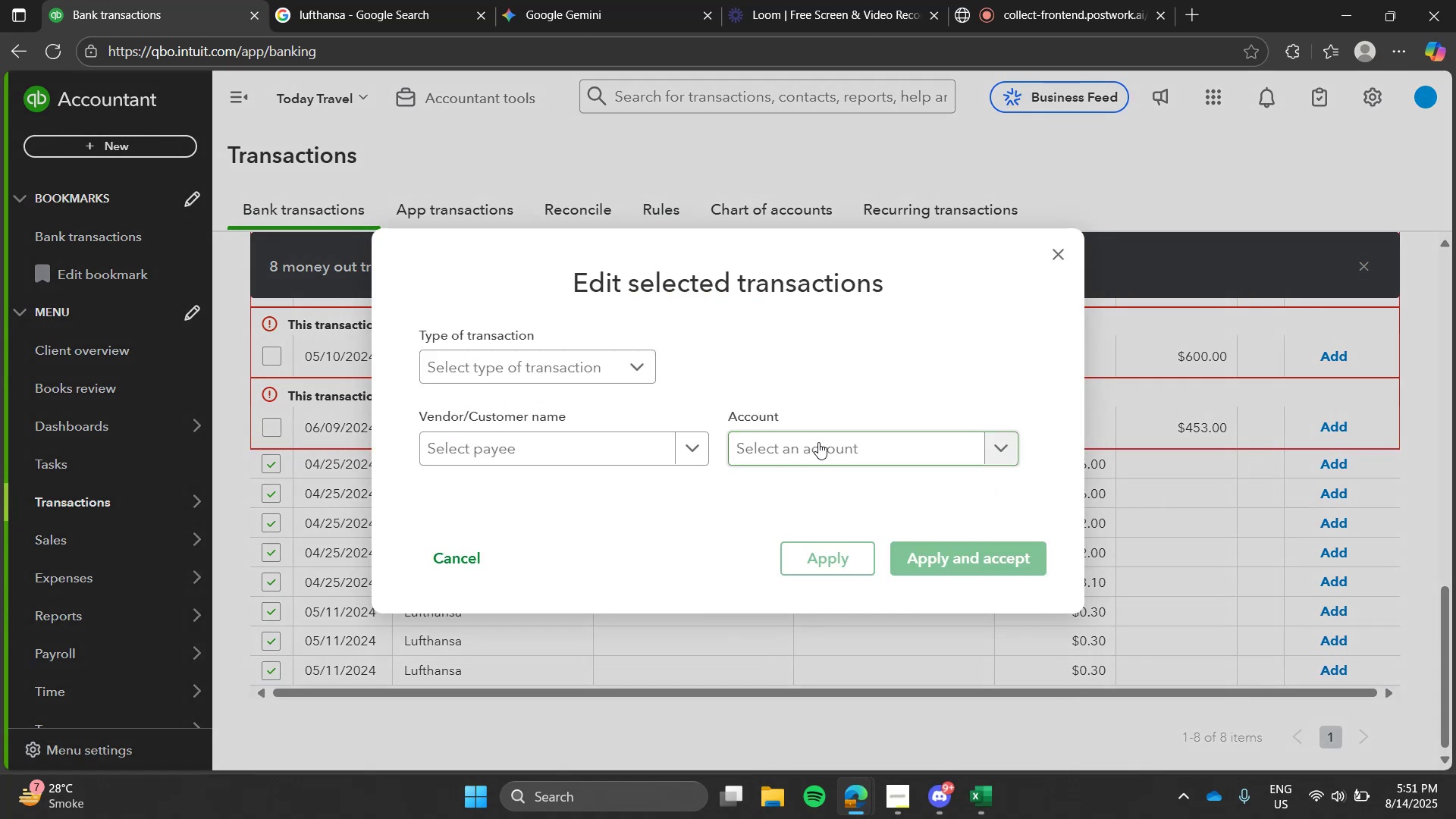 
left_click([818, 442])
 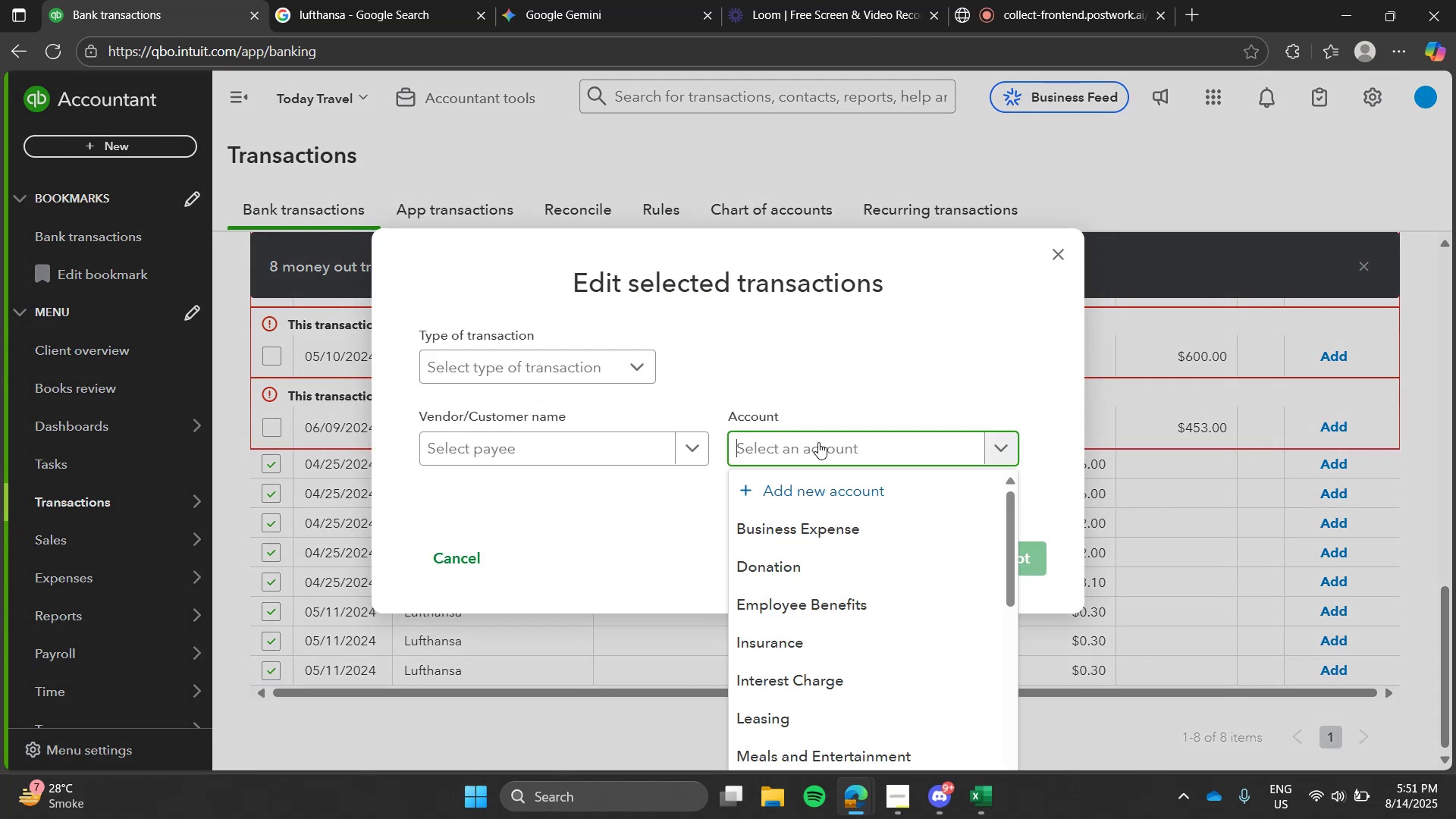 
type(tra)
 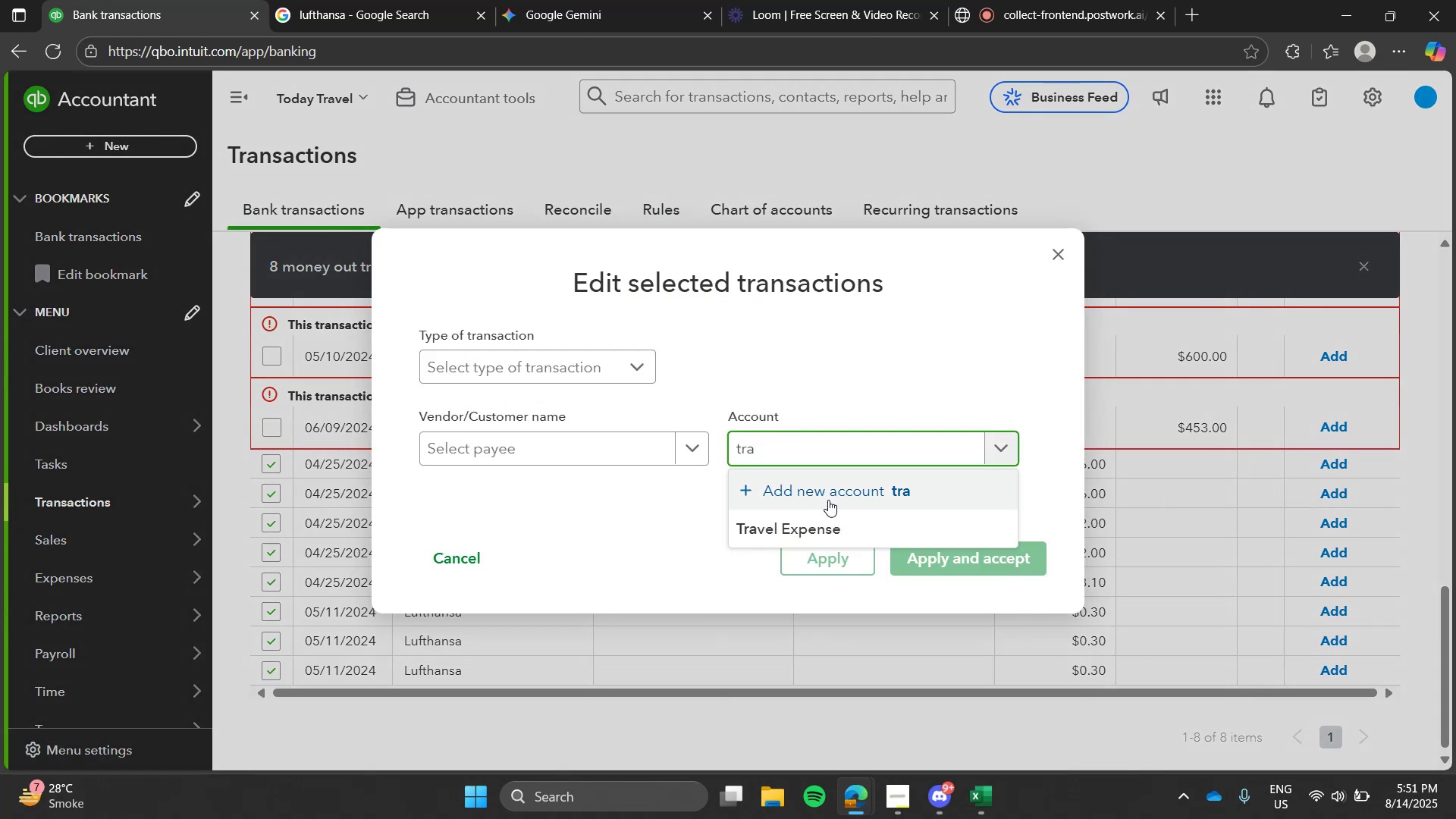 
left_click_drag(start_coordinate=[830, 507], to_coordinate=[831, 520])
 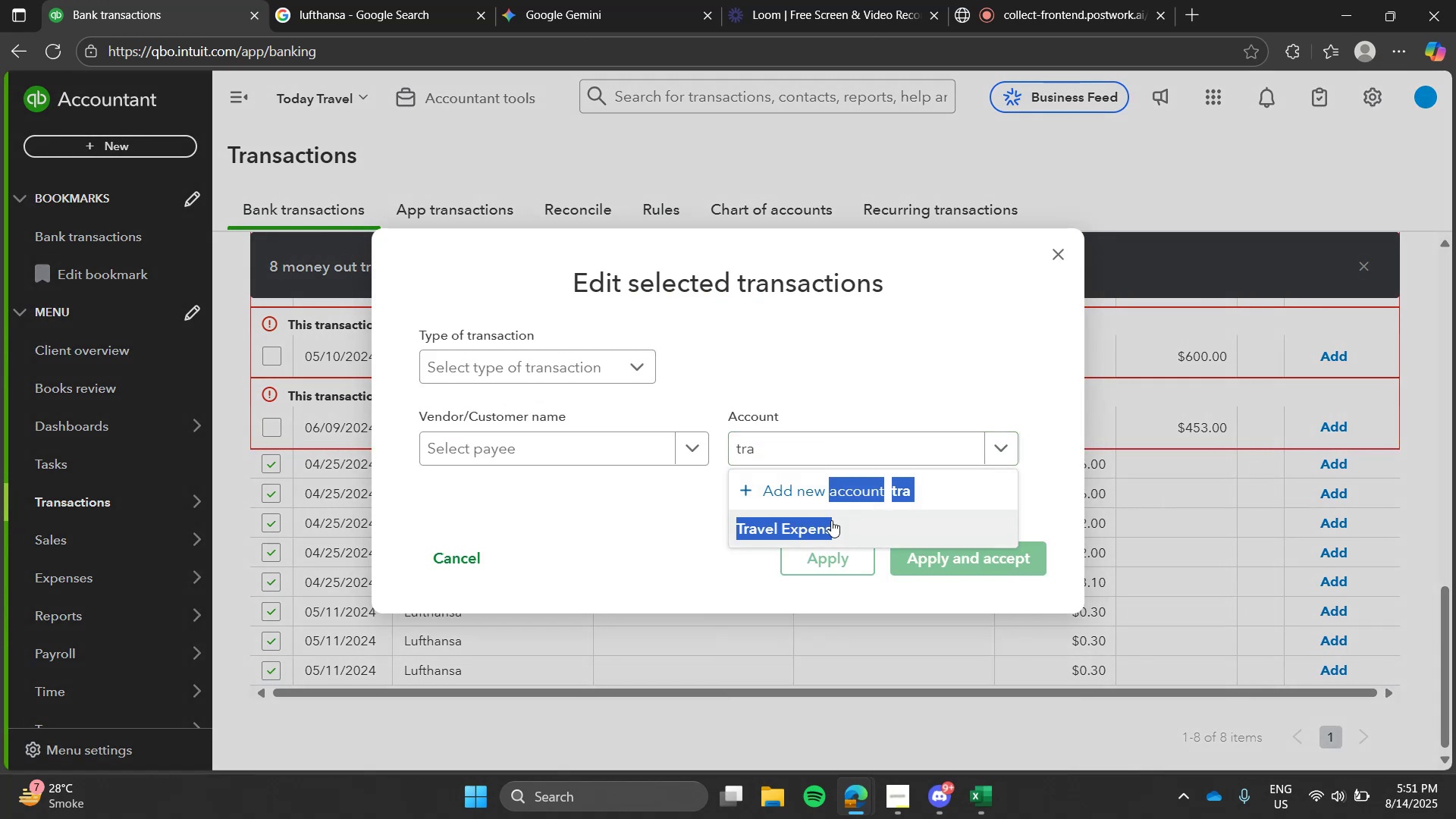 
left_click([831, 520])
 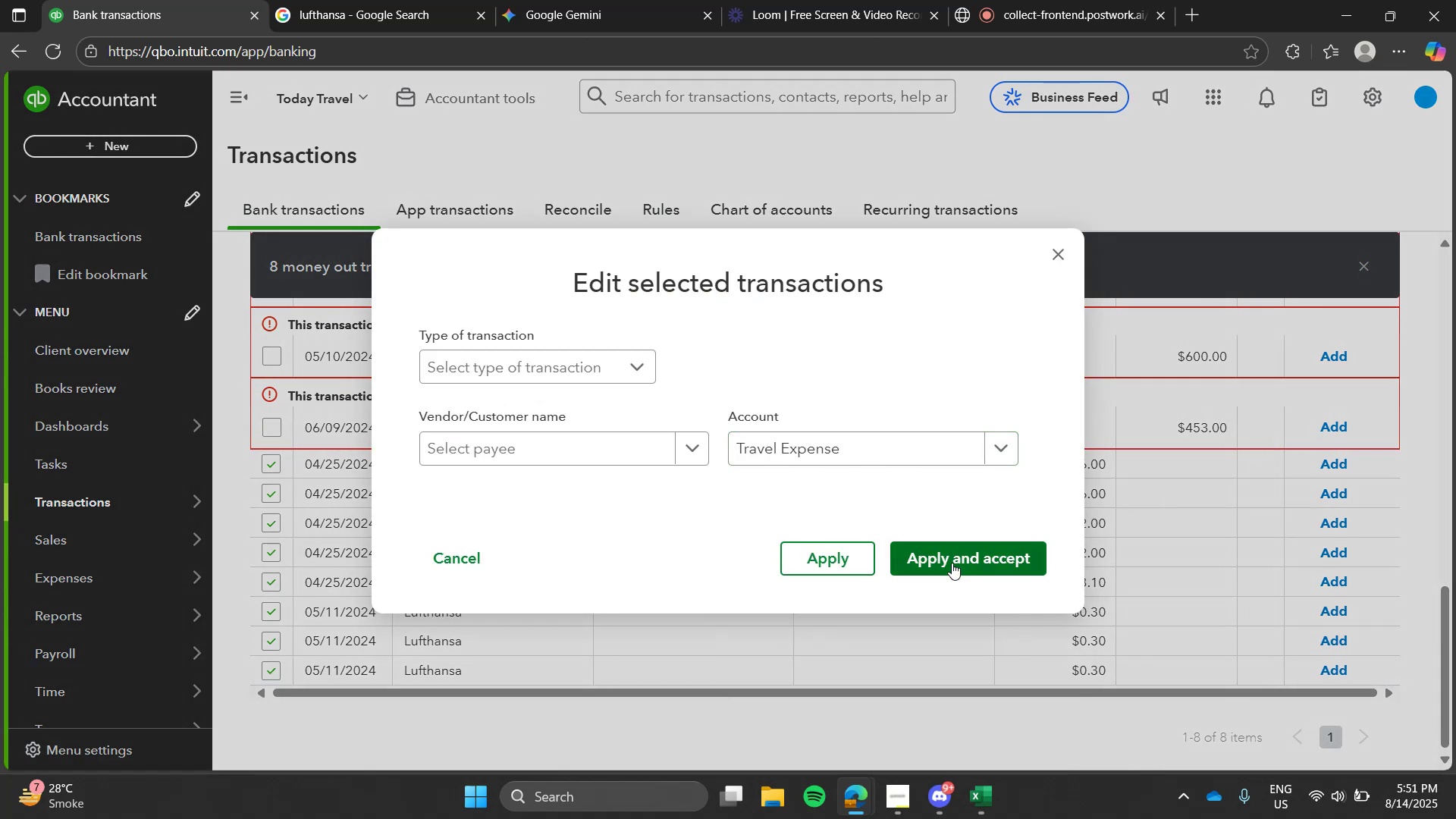 
left_click([952, 563])
 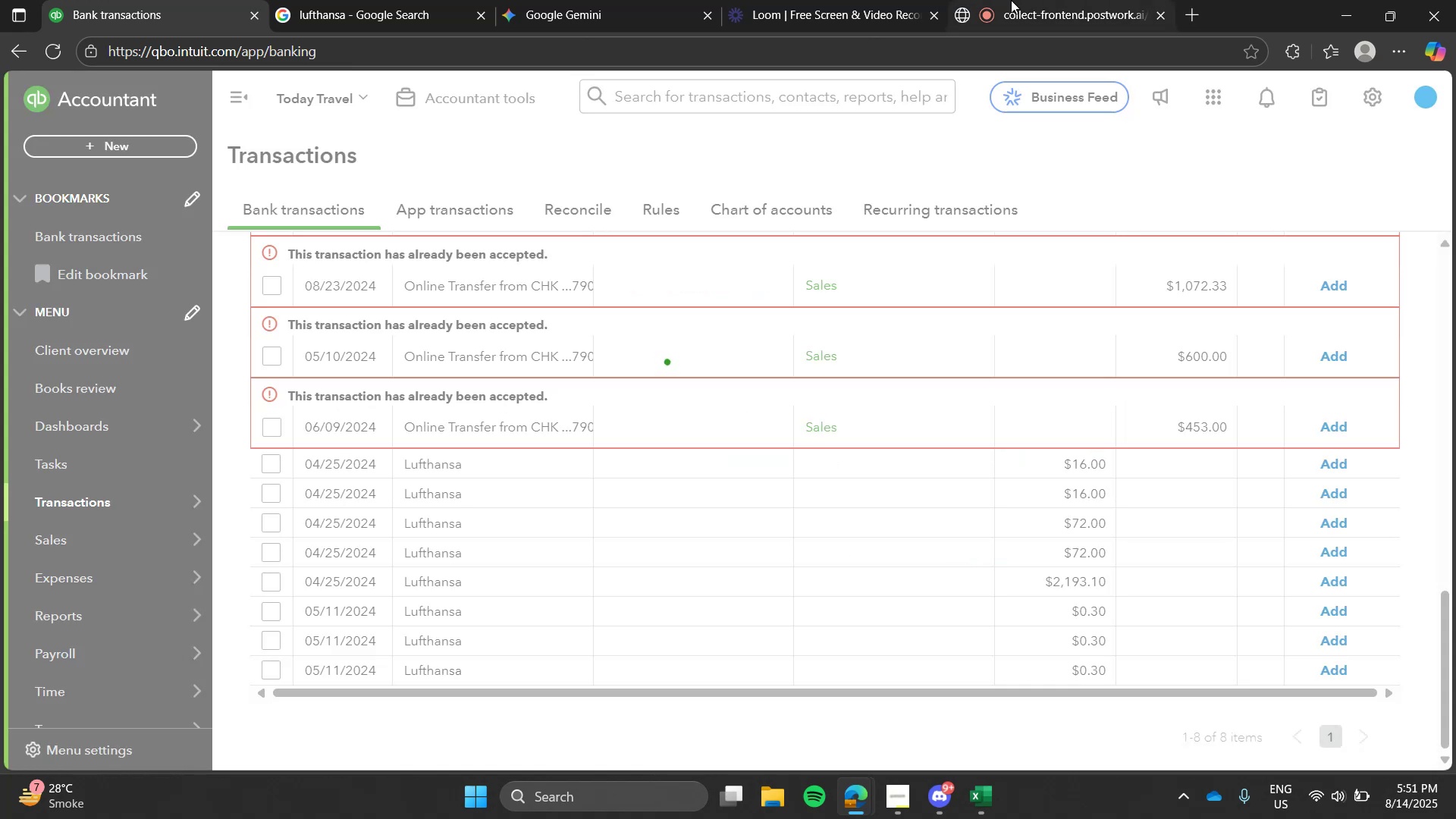 
left_click([1011, 0])
 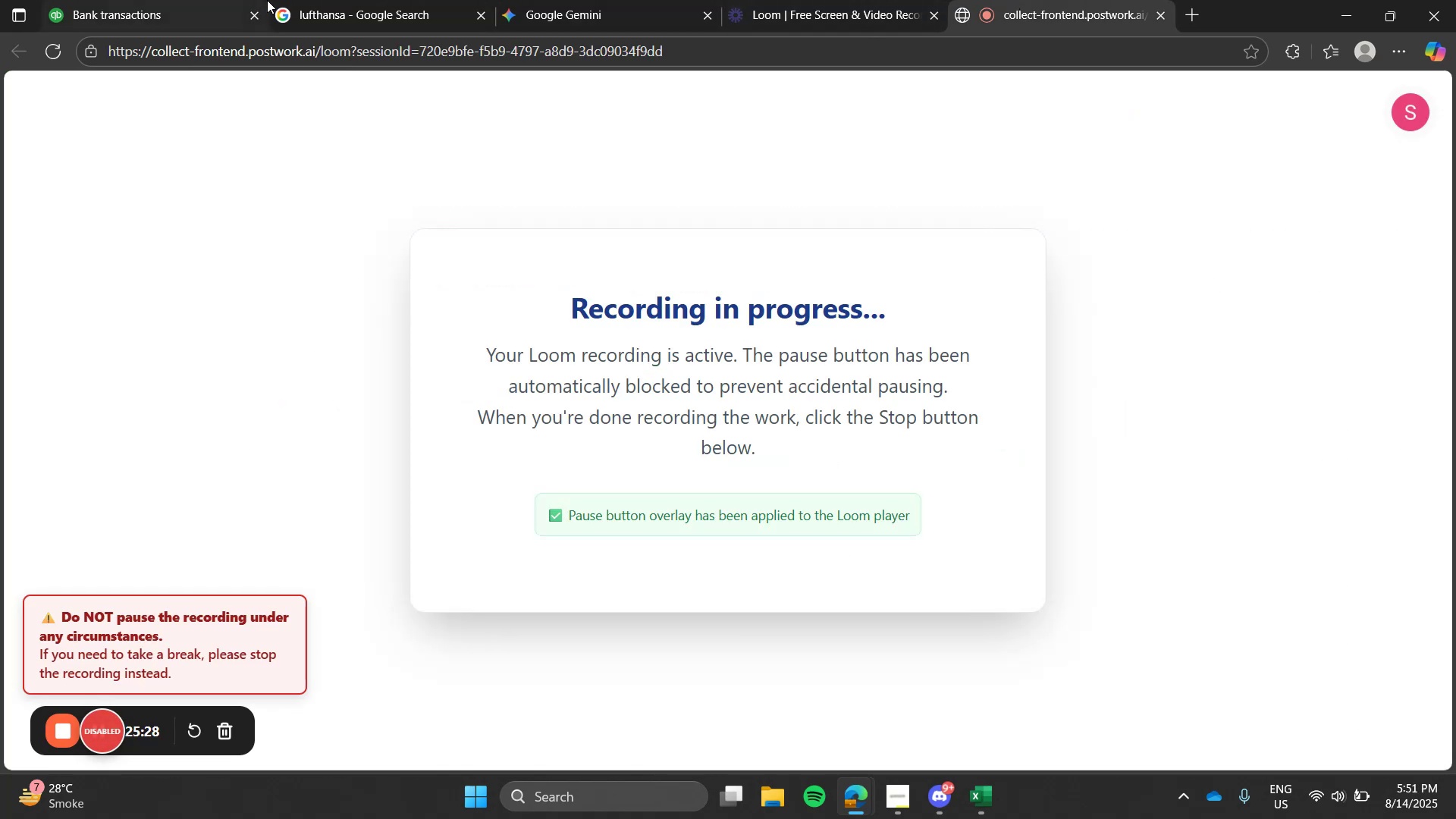 
left_click([195, 0])
 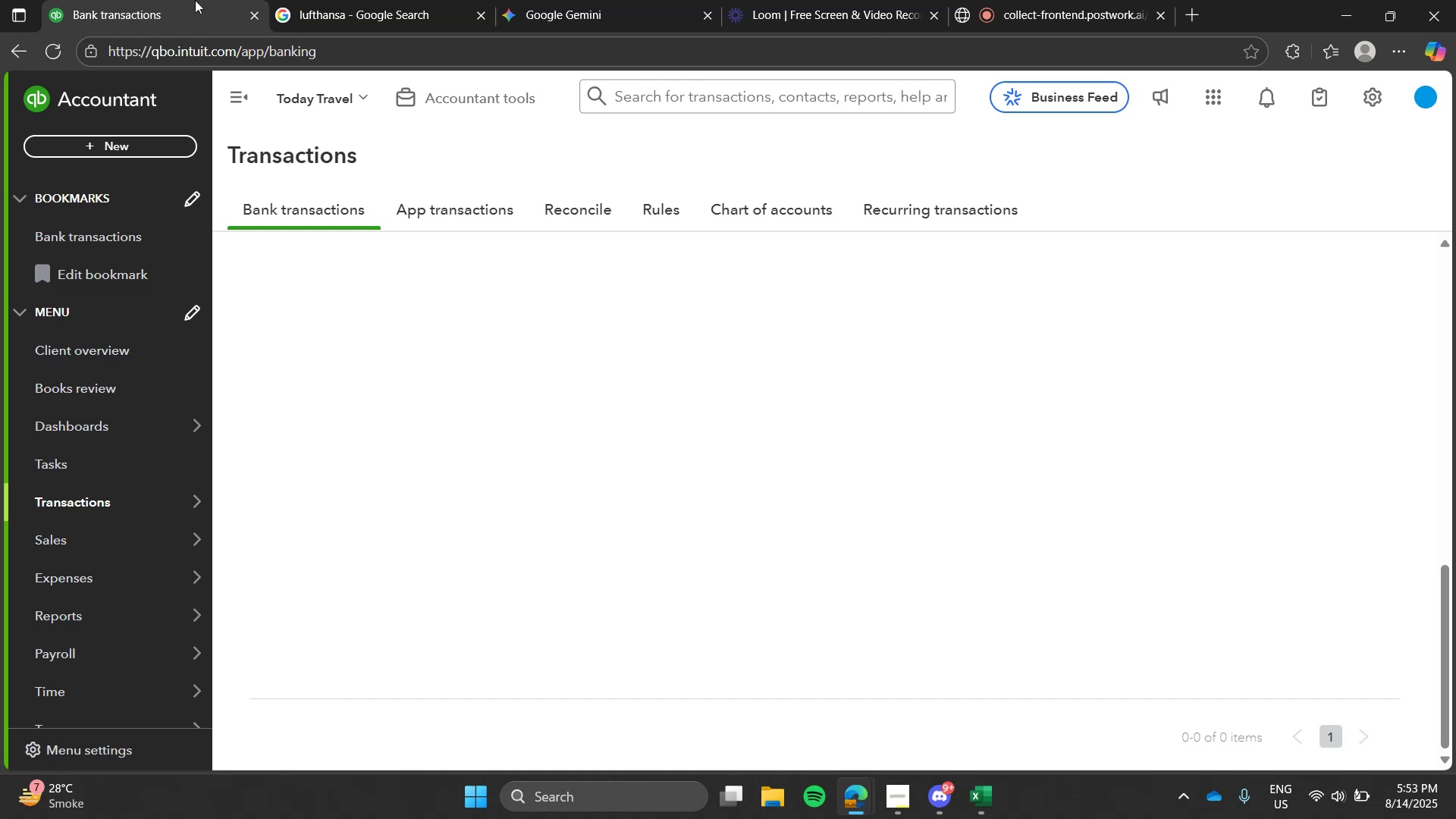 
wait(135.45)
 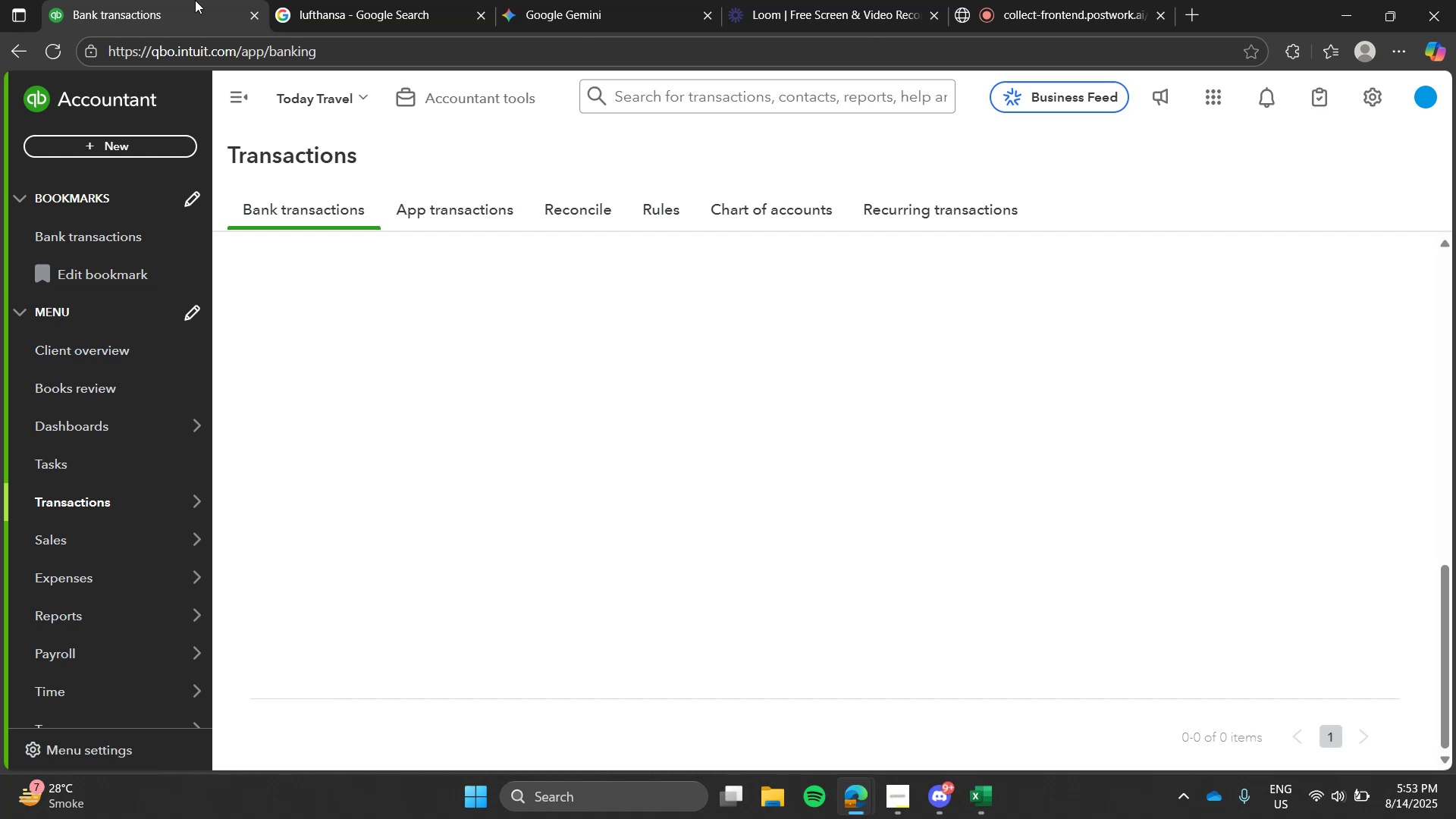 
left_click([774, 199])
 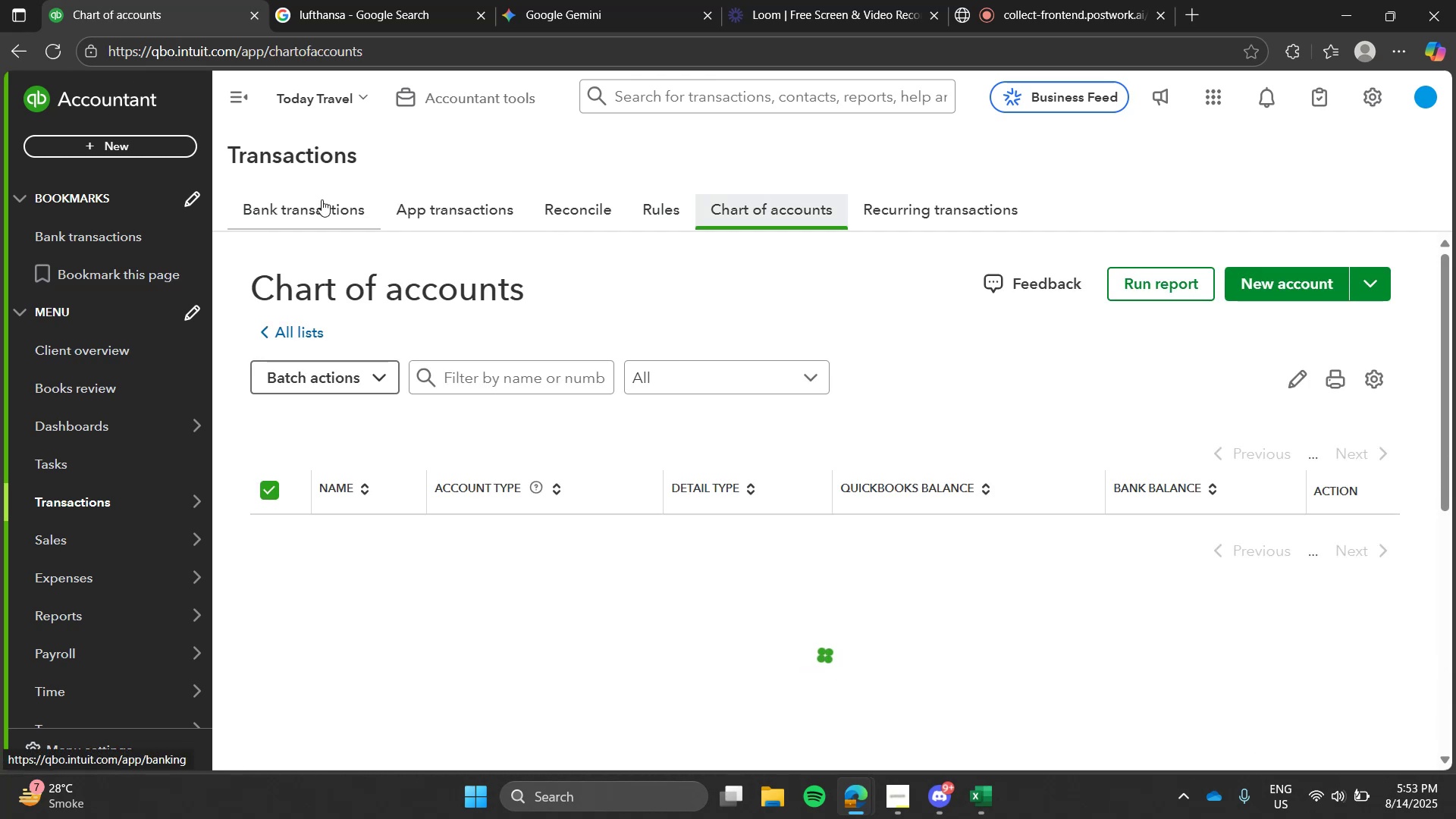 
left_click([322, 199])
 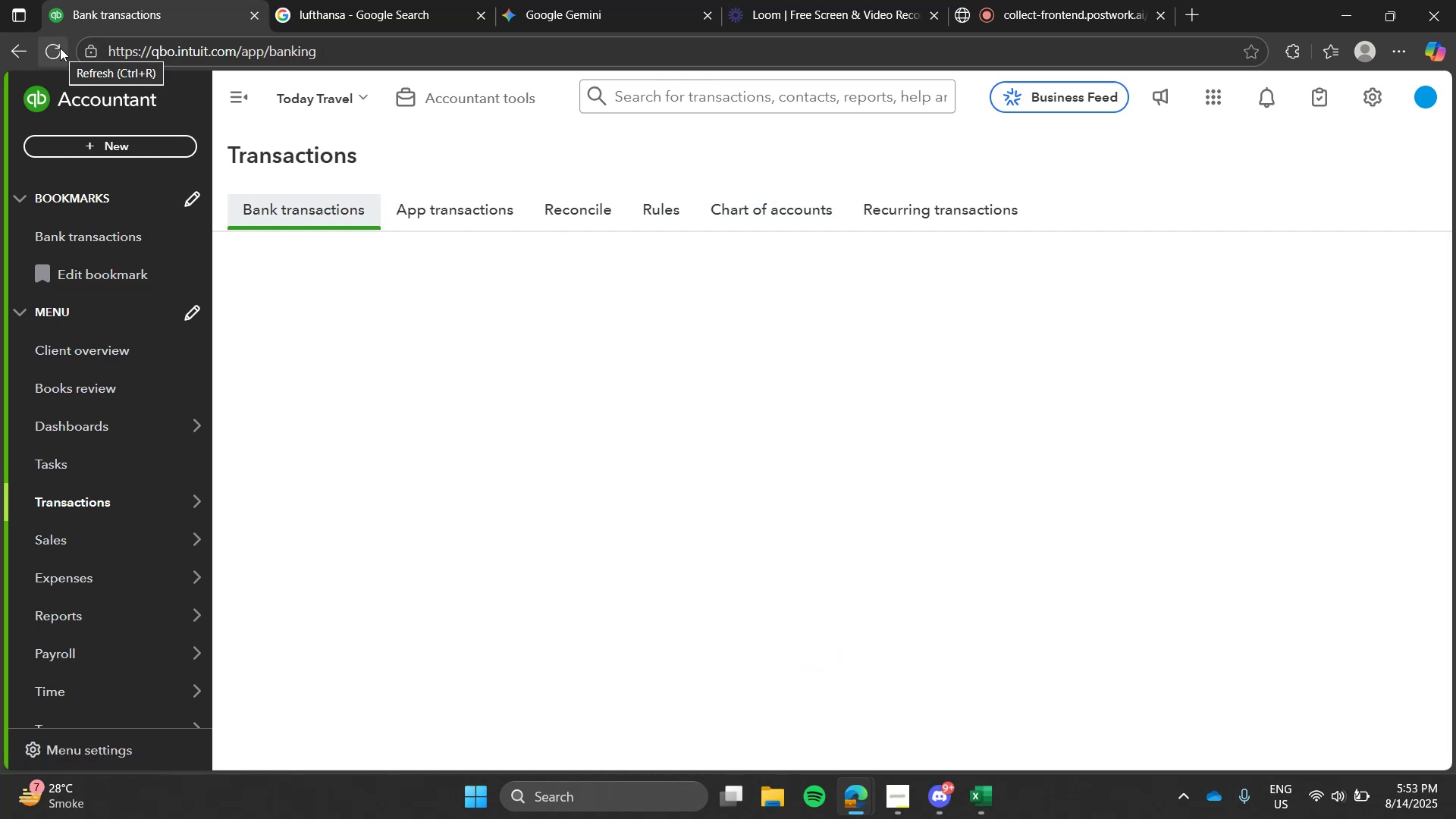 
left_click([60, 48])
 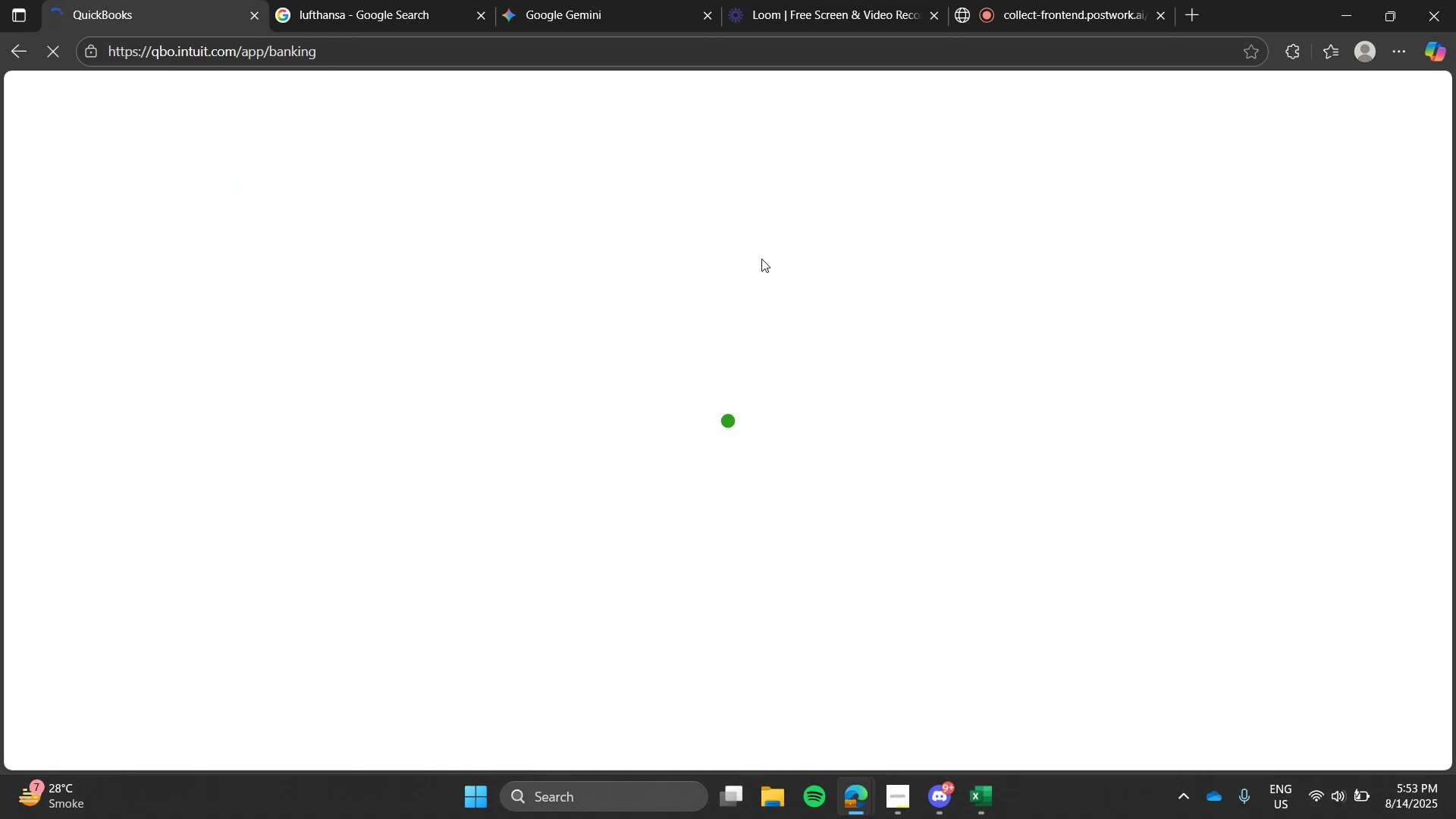 
wait(15.15)
 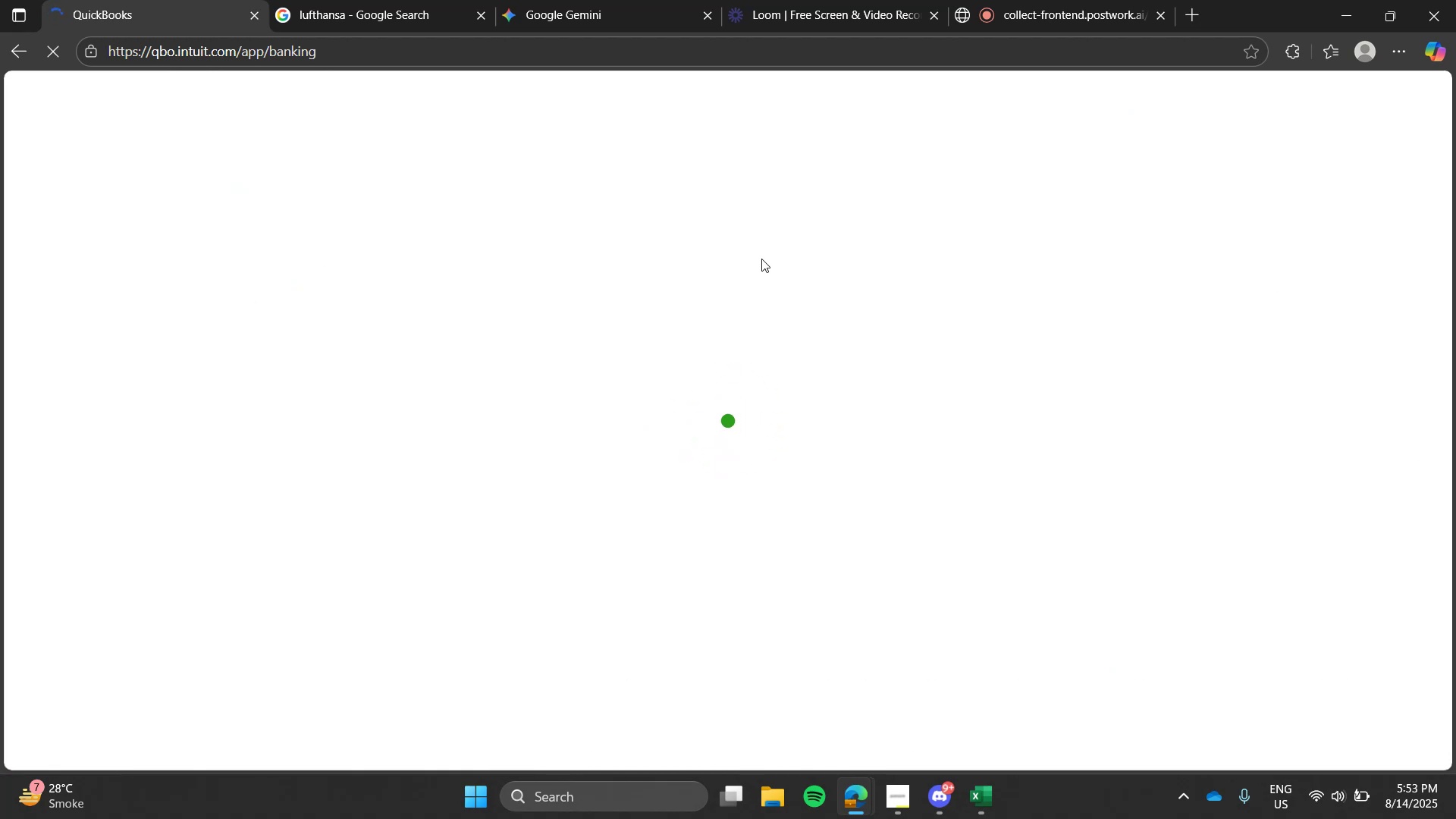 
left_click([1082, 0])
 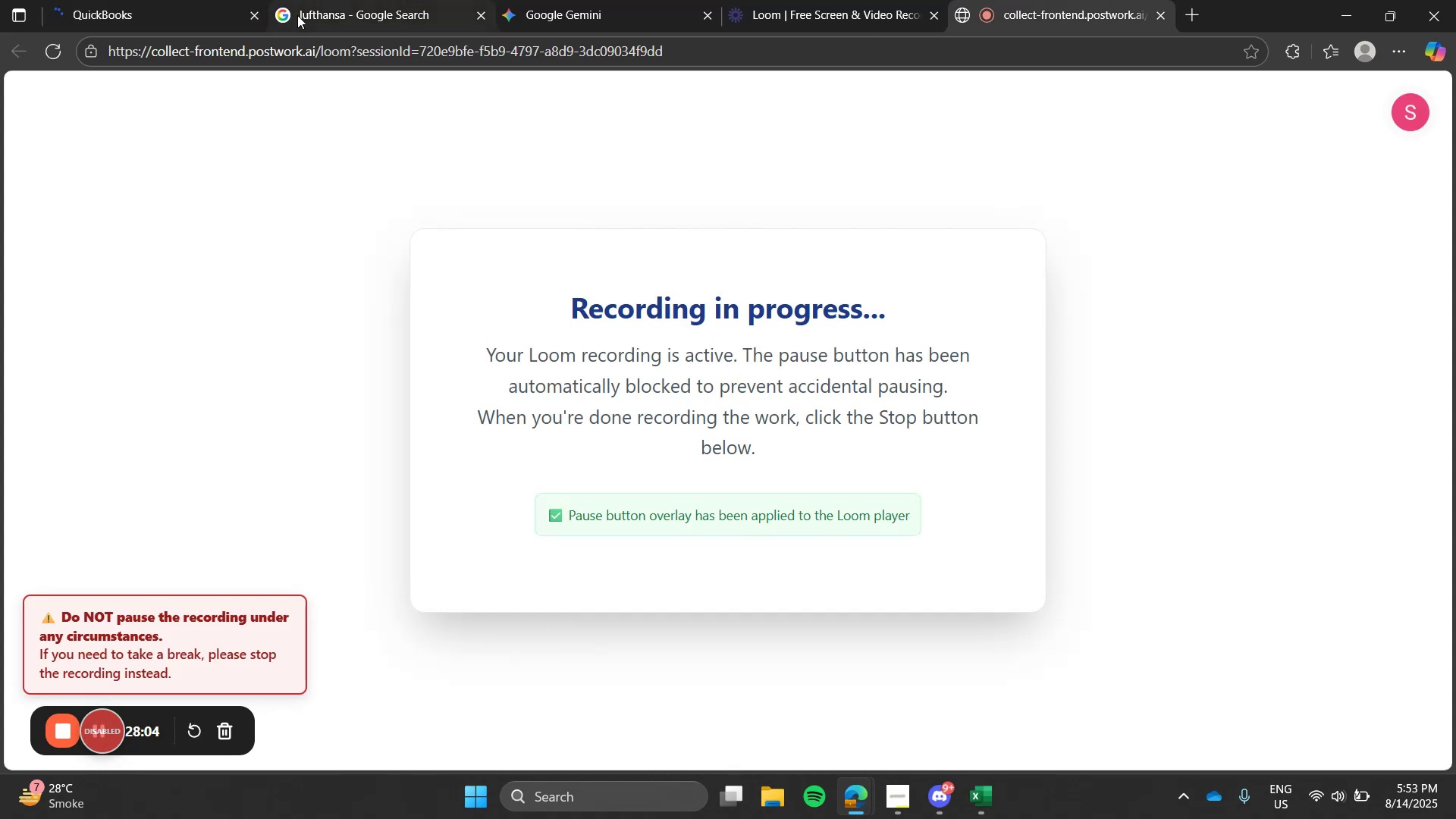 
left_click([147, 0])
 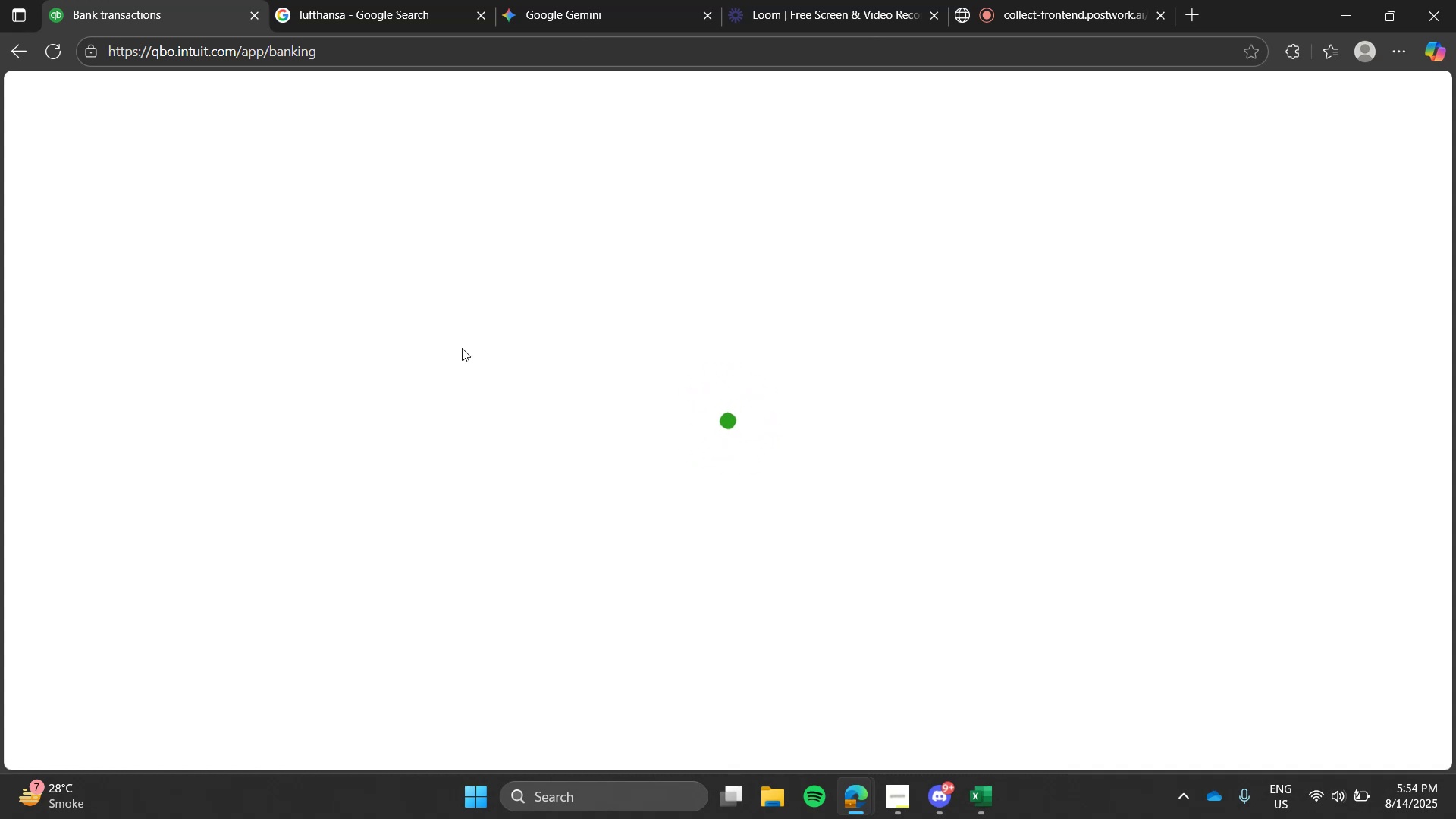 
wait(34.41)
 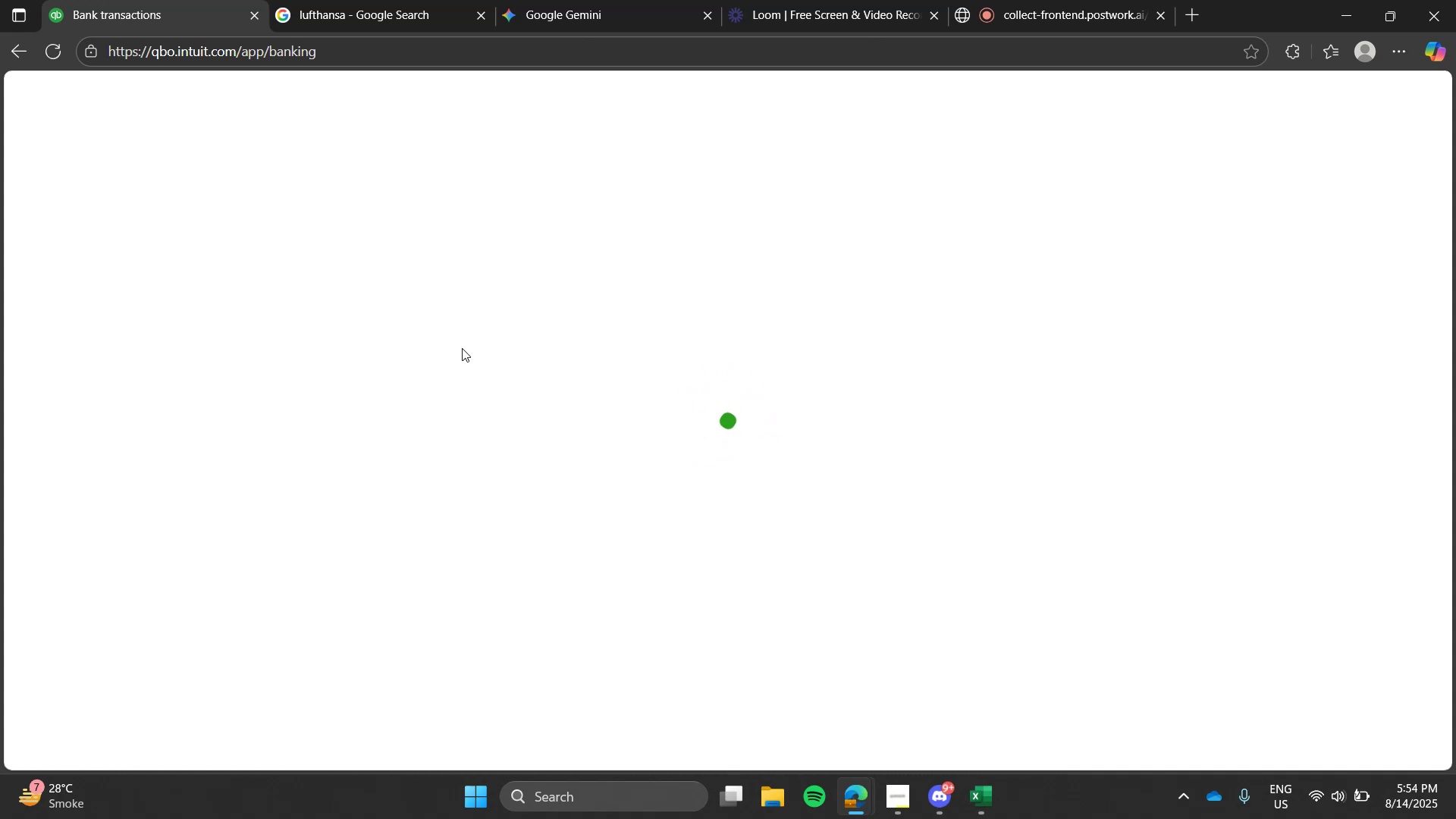 
mouse_move([756, 557])
 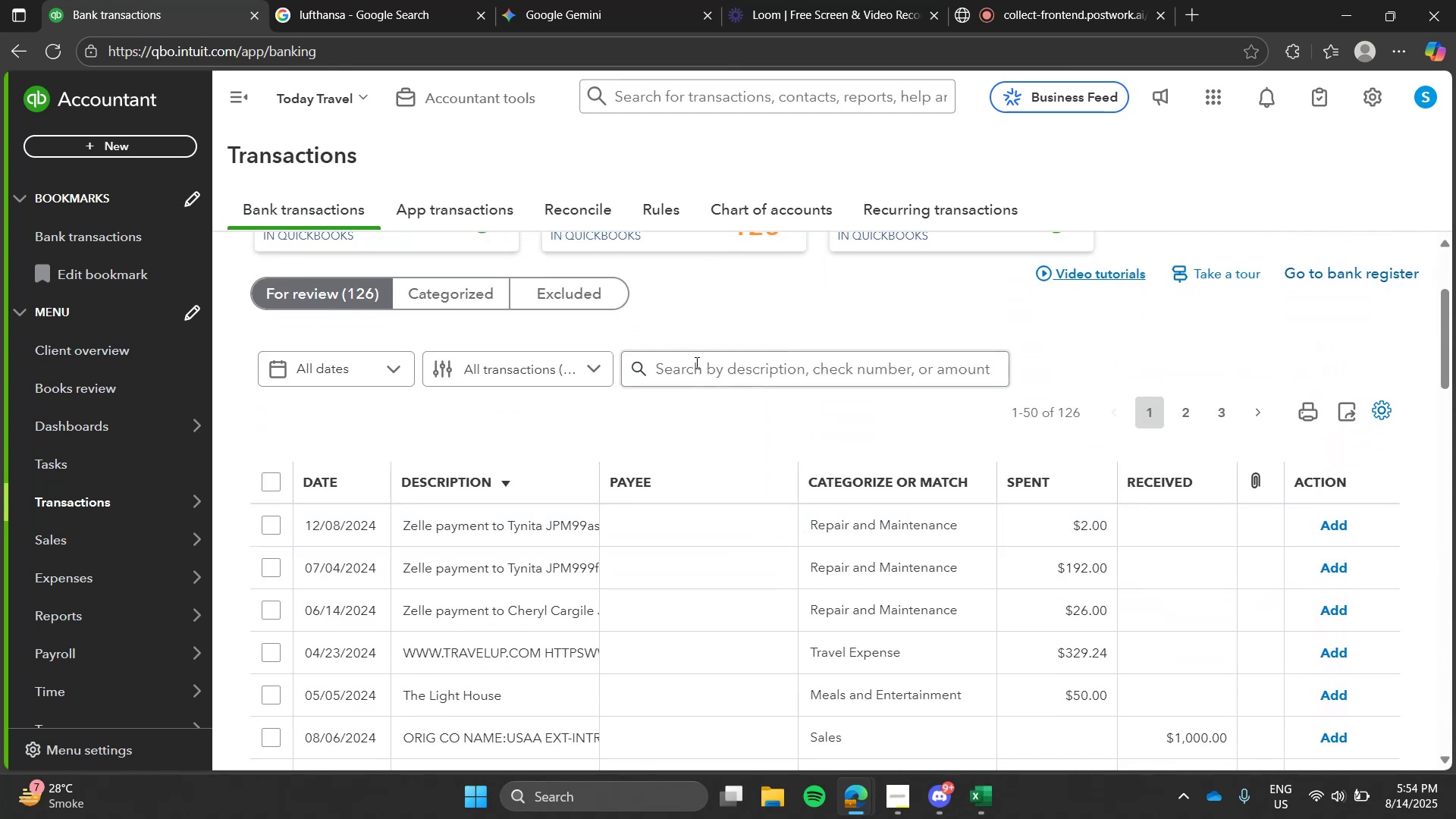 
left_click([695, 362])
 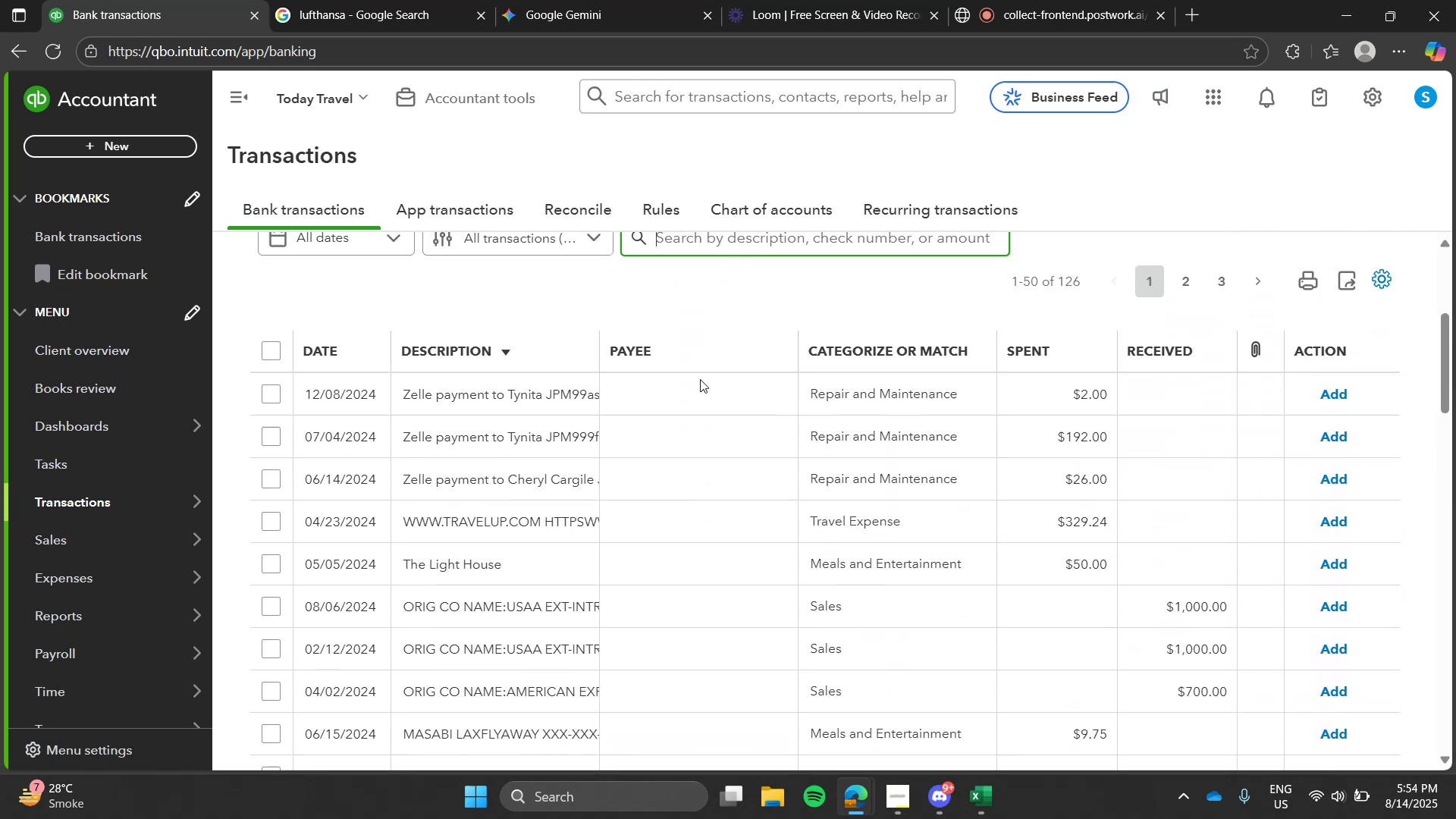 
wait(7.19)
 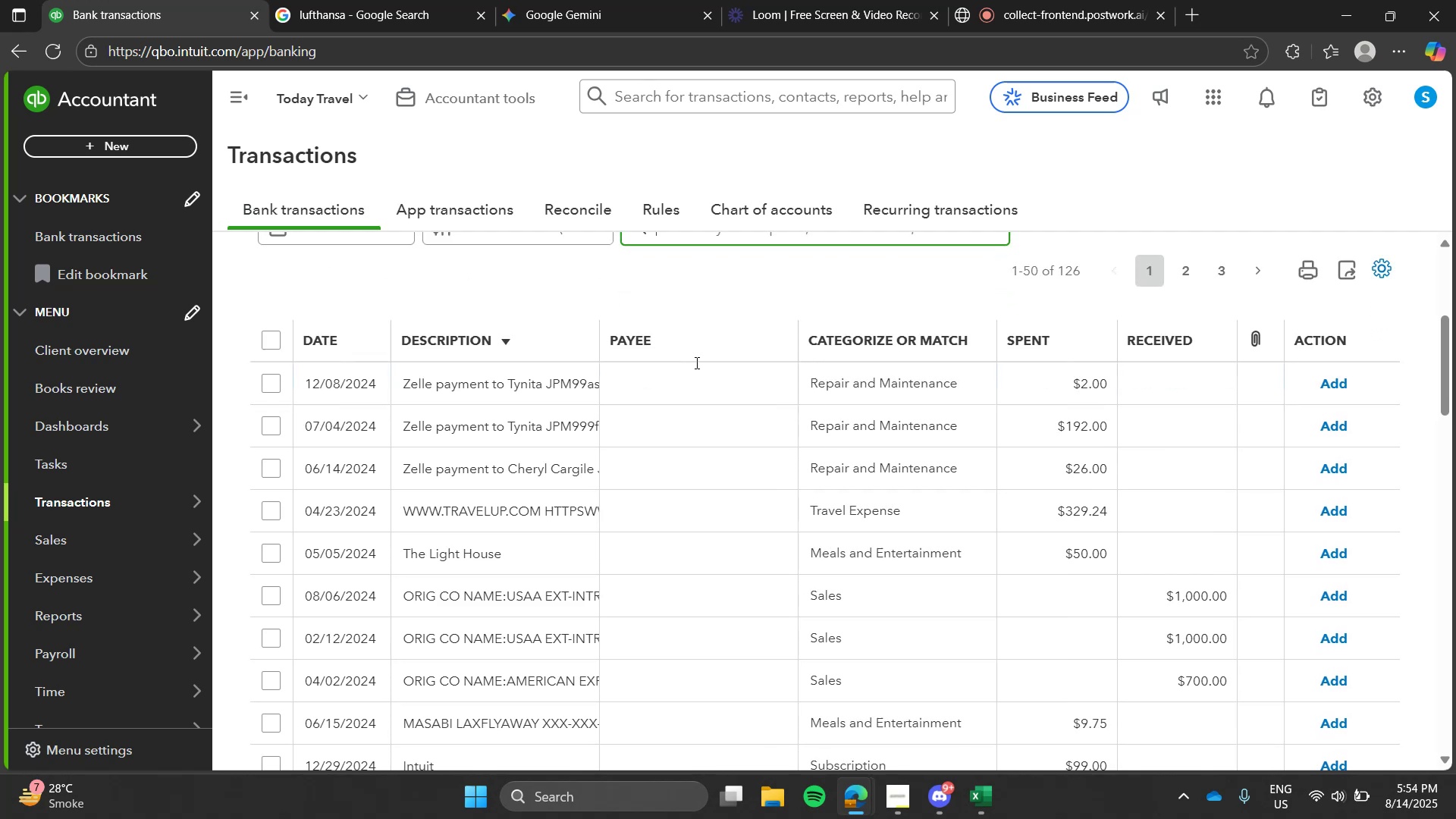 
type(intuit)
 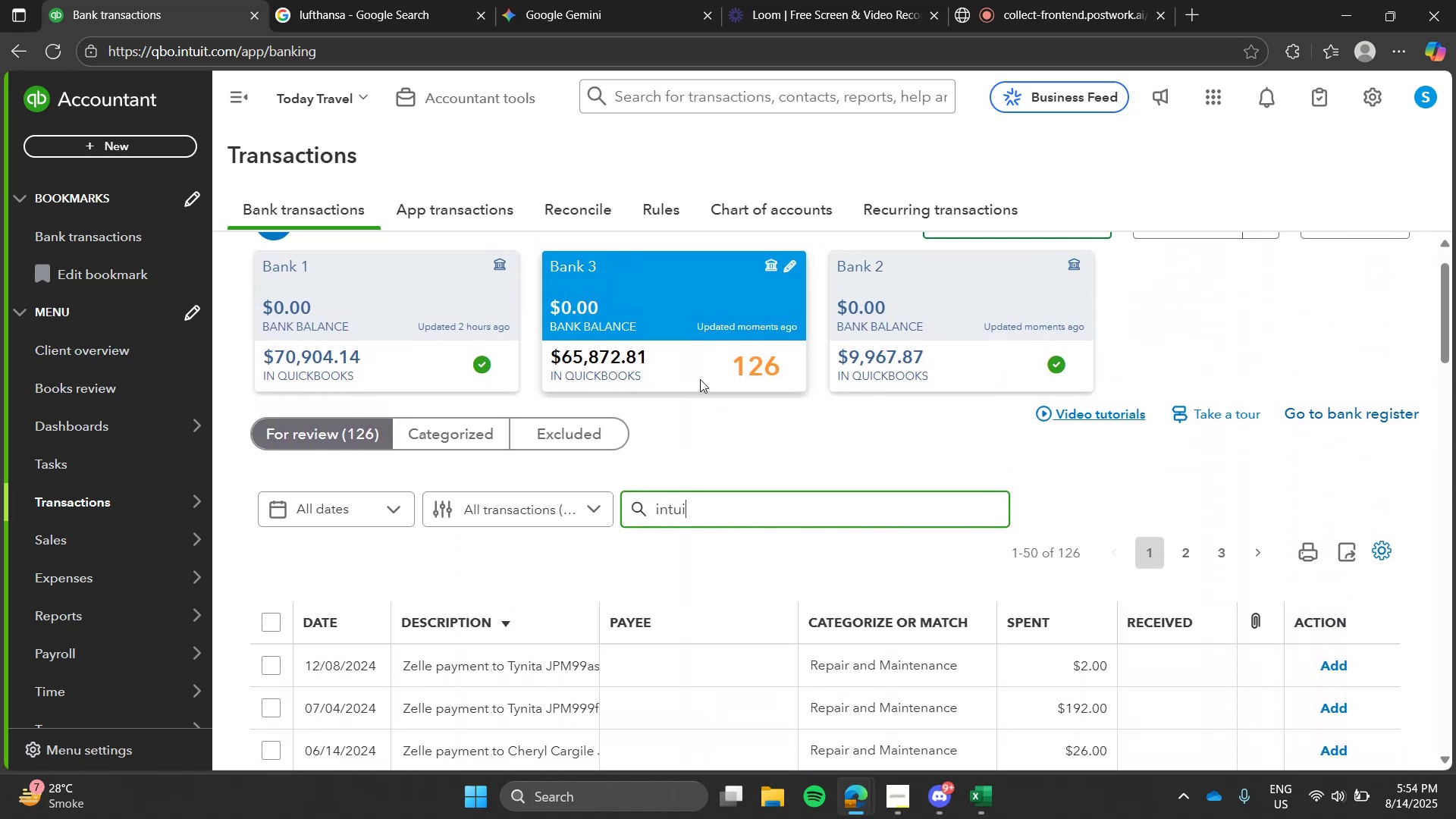 
key(Enter)
 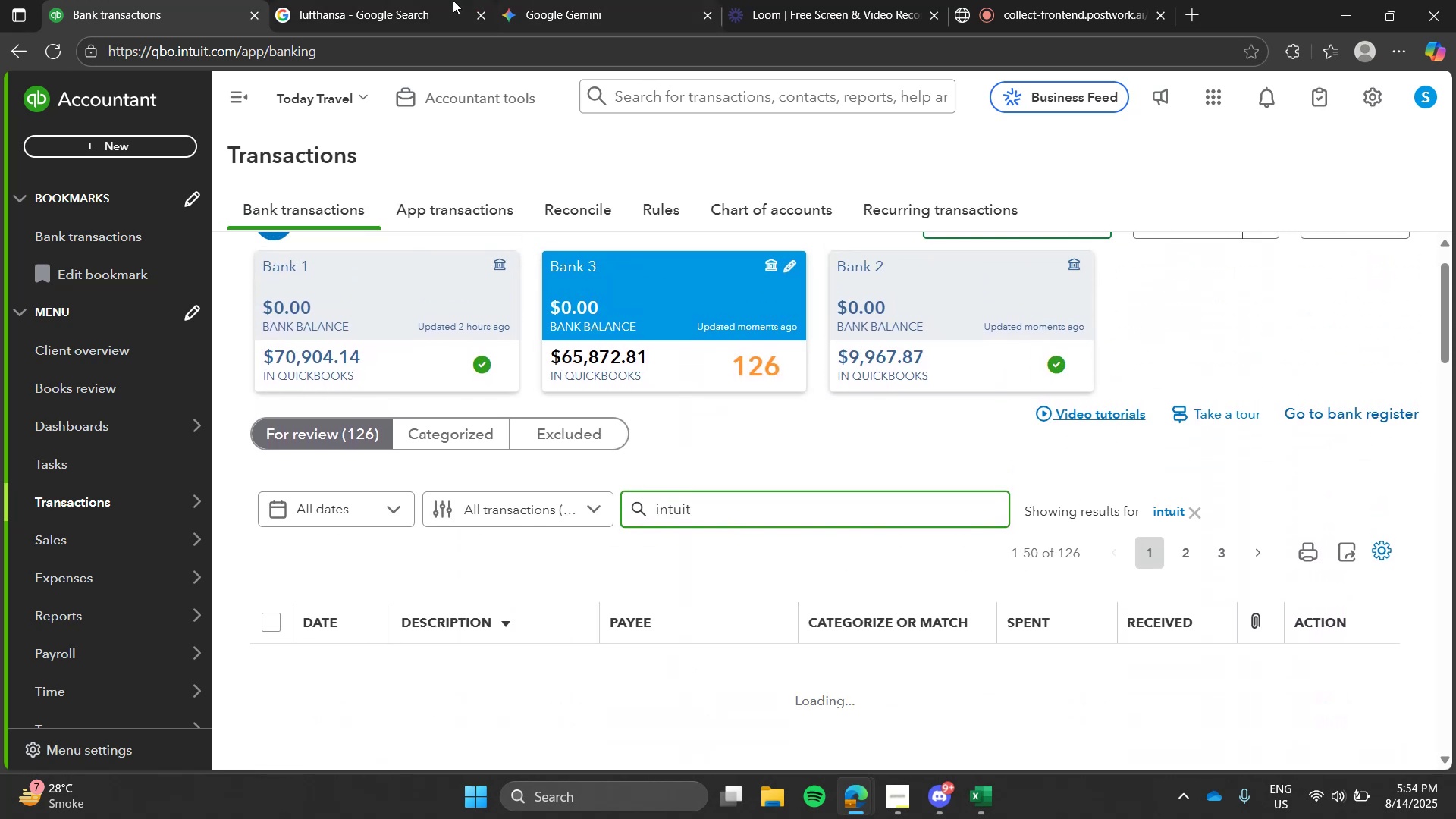 
left_click([405, 0])
 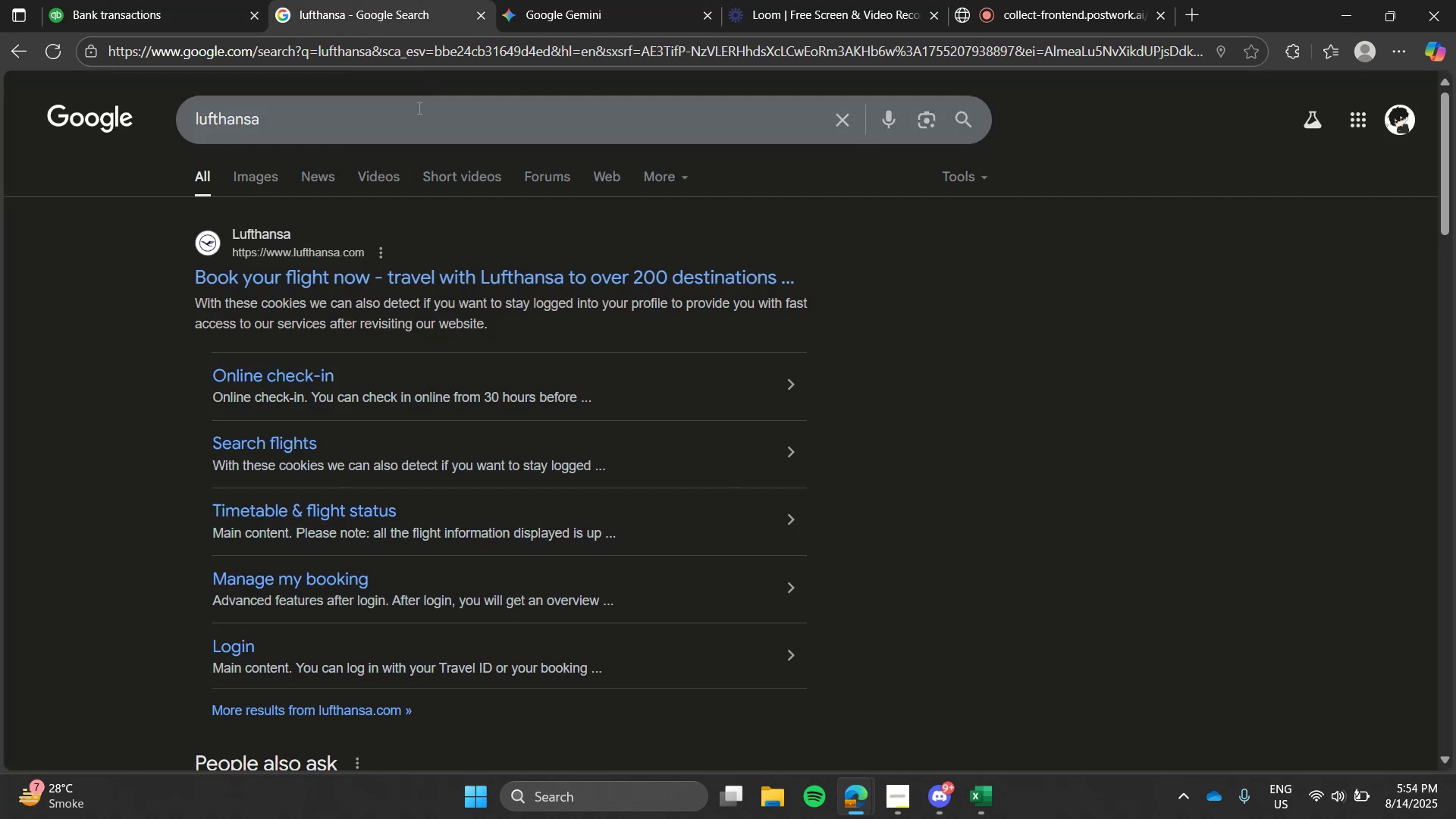 
double_click([418, 108])
 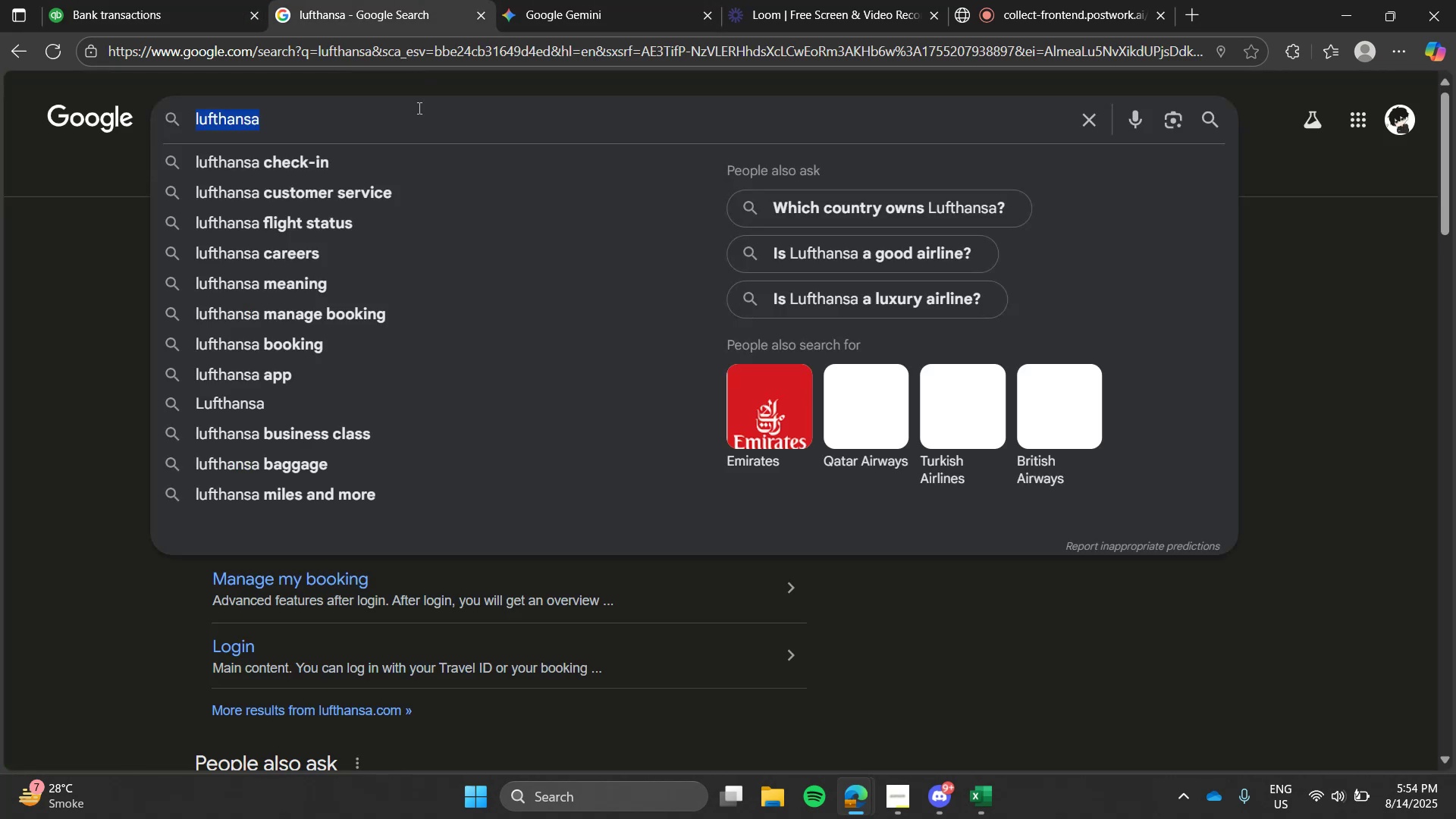 
triple_click([418, 108])
 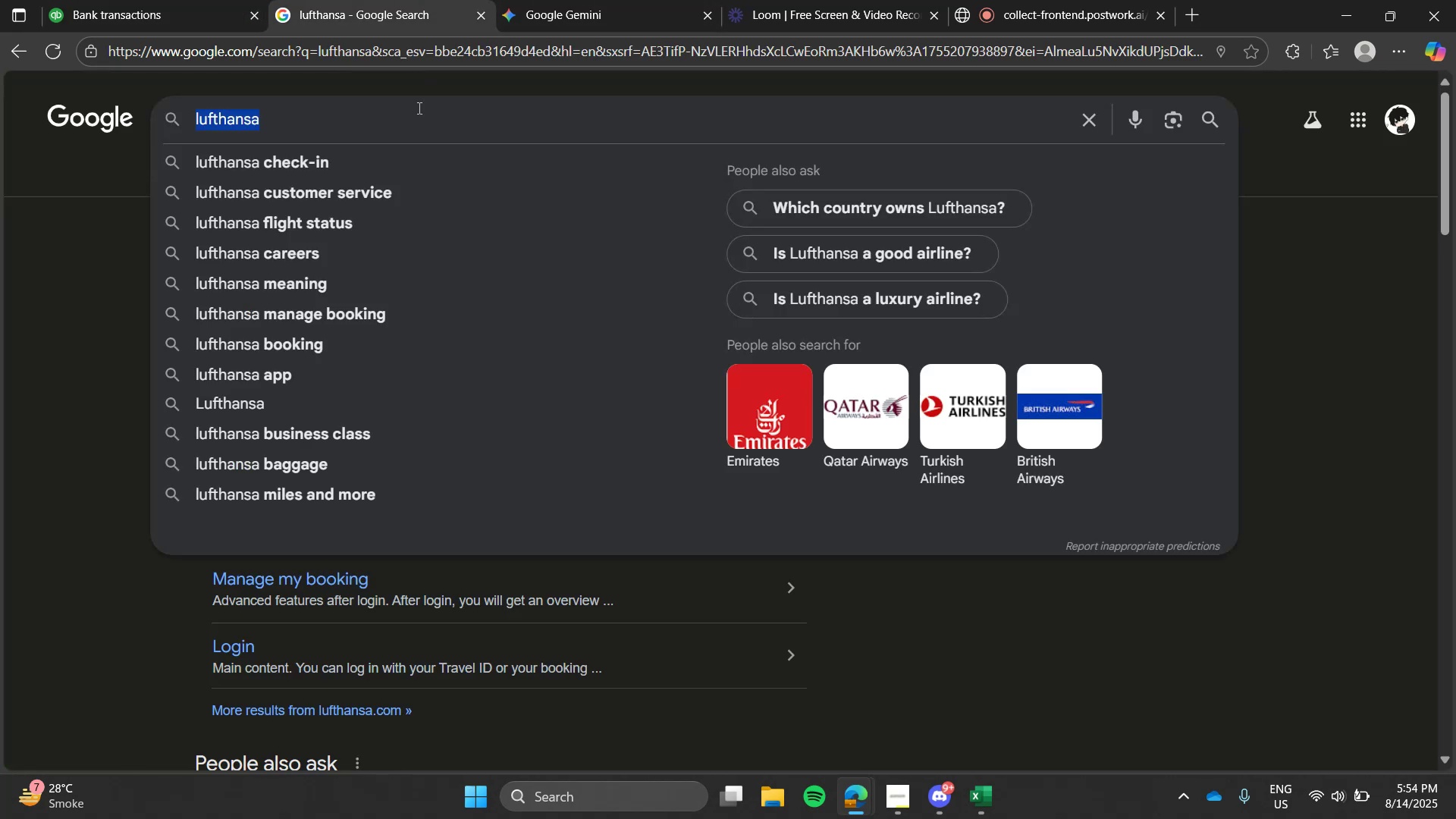 
type(n)
key(Backspace)
type(intuit)
 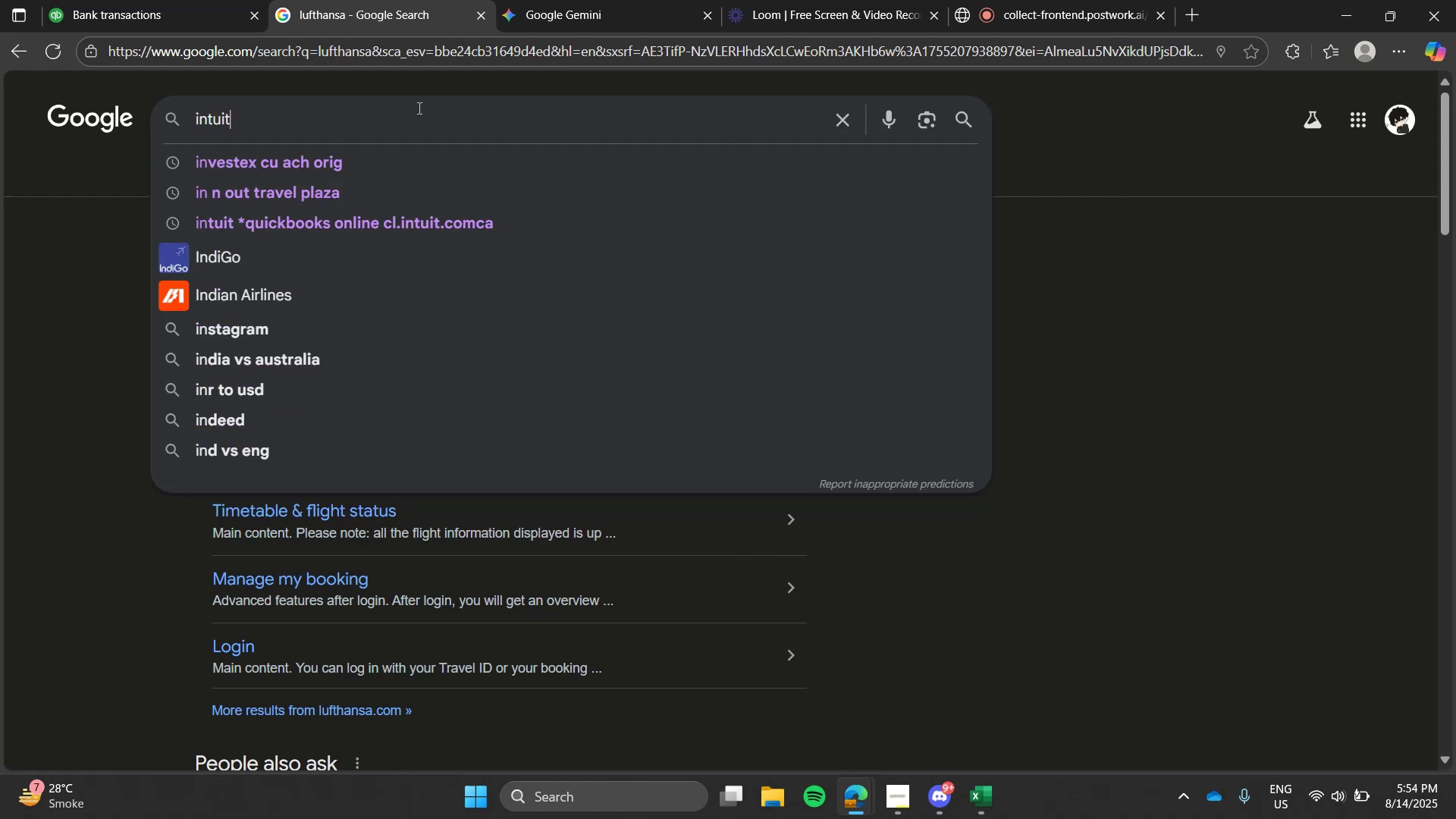 
key(Enter)
 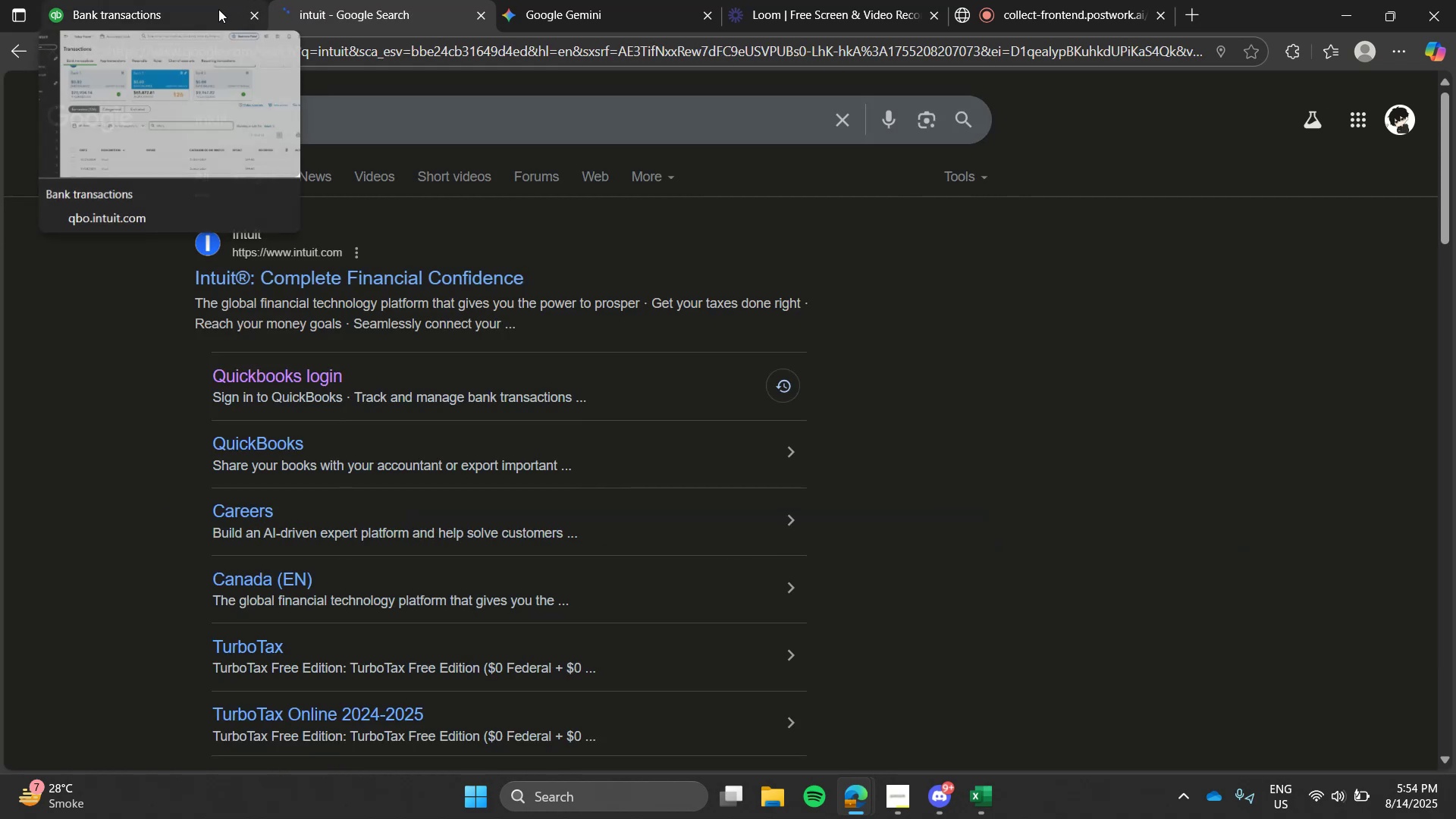 
mouse_move([316, 347])
 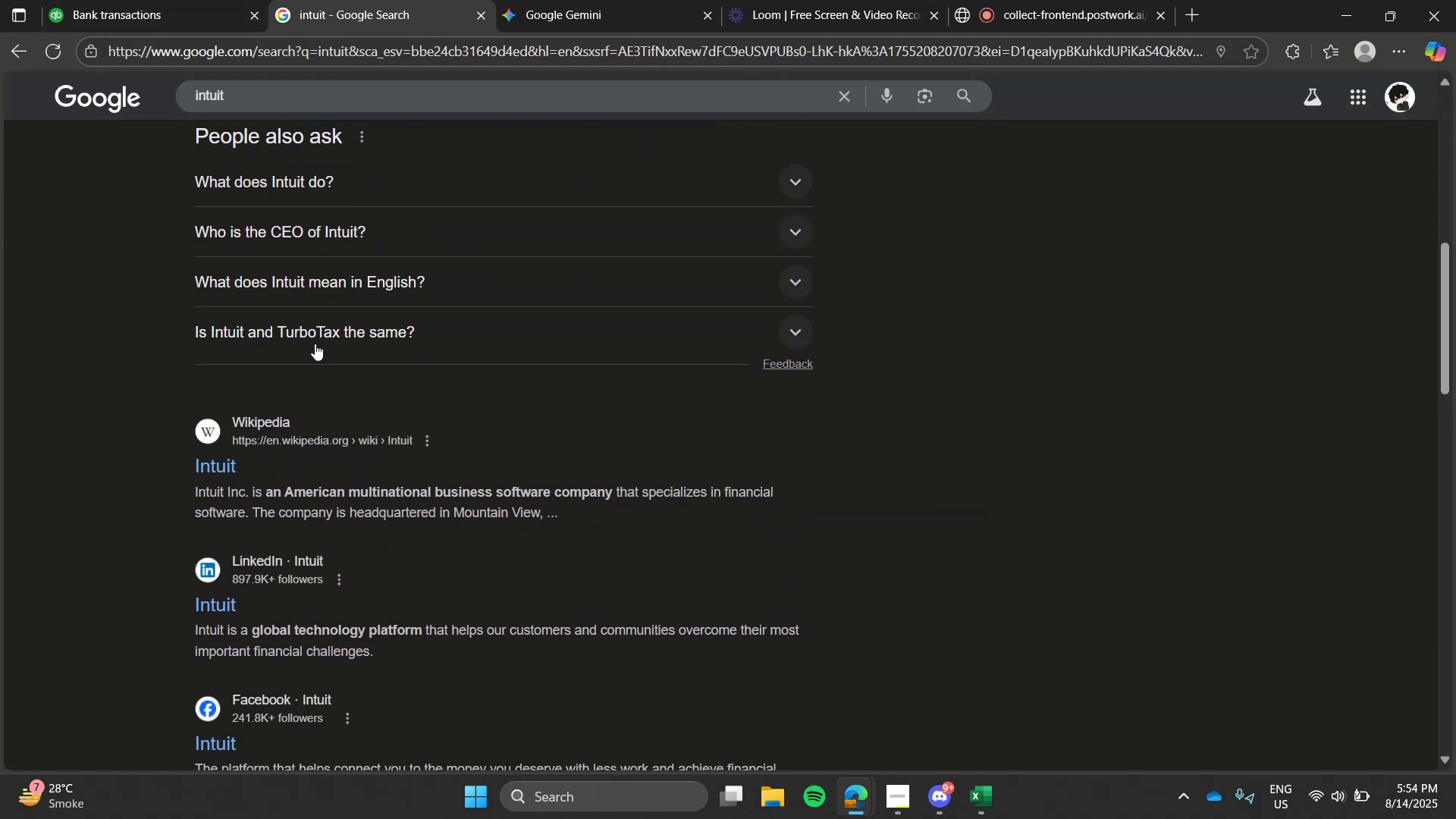 
mouse_move([315, 328])
 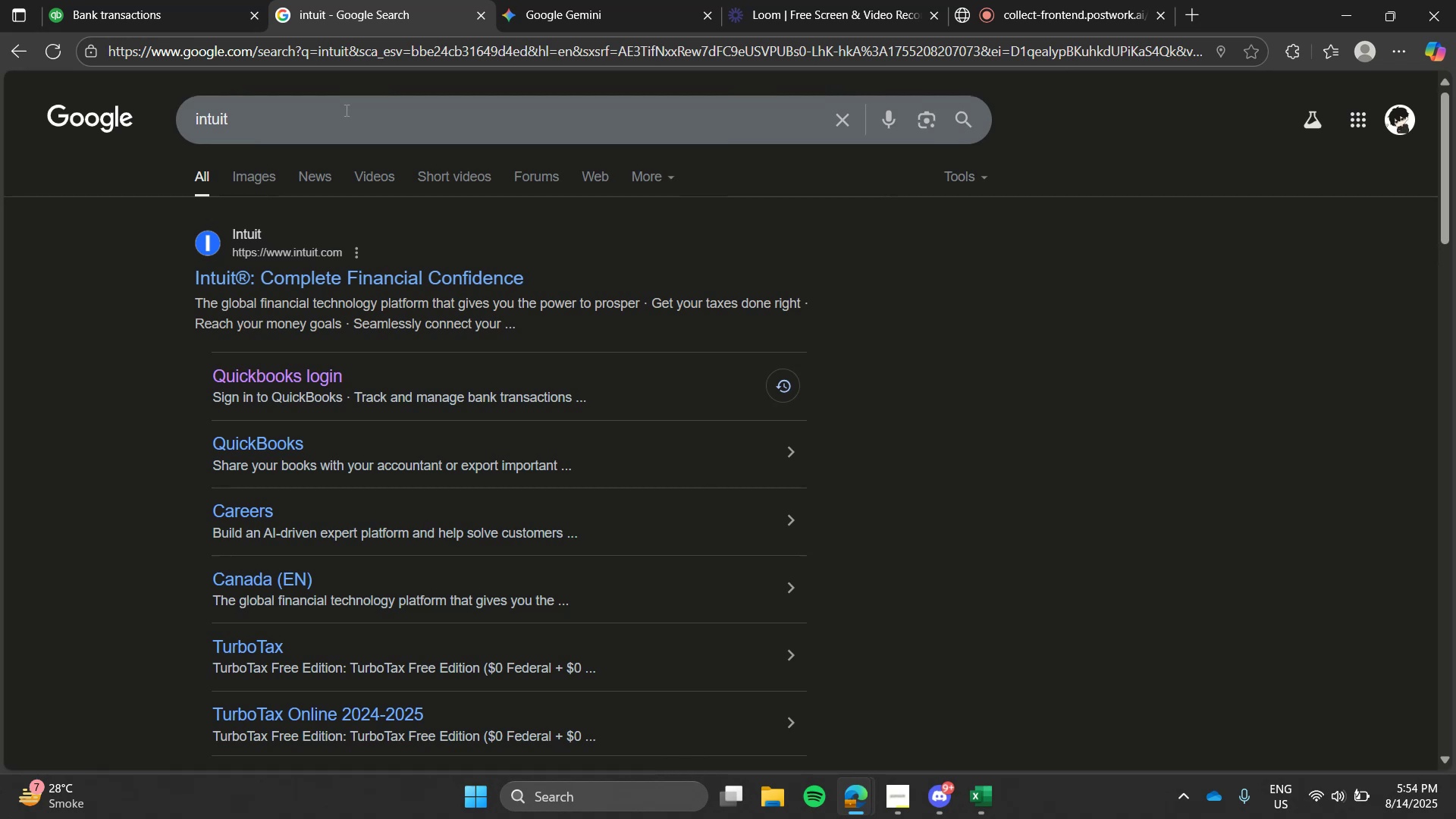 
left_click([345, 110])
 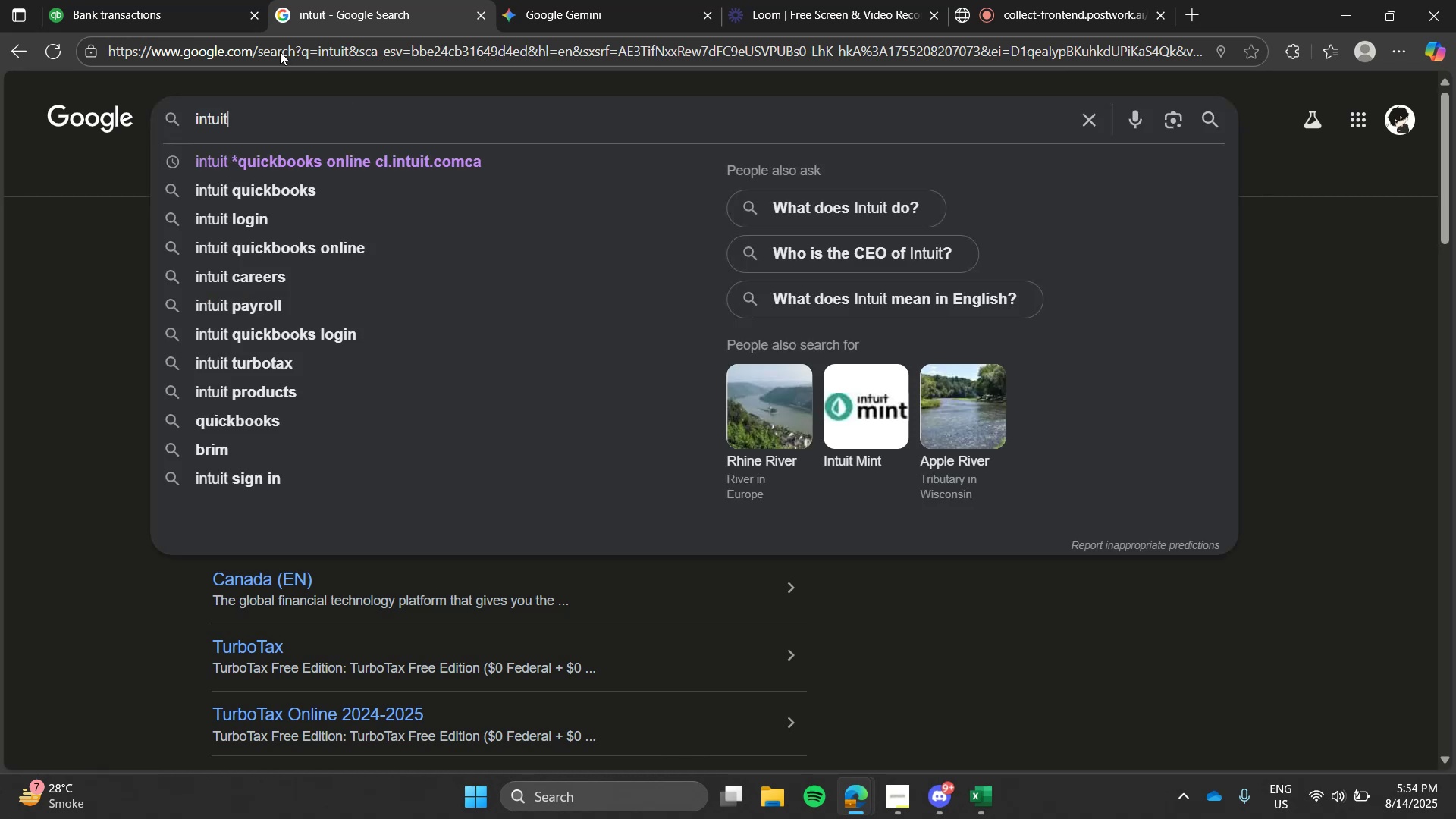 
left_click([178, 0])
 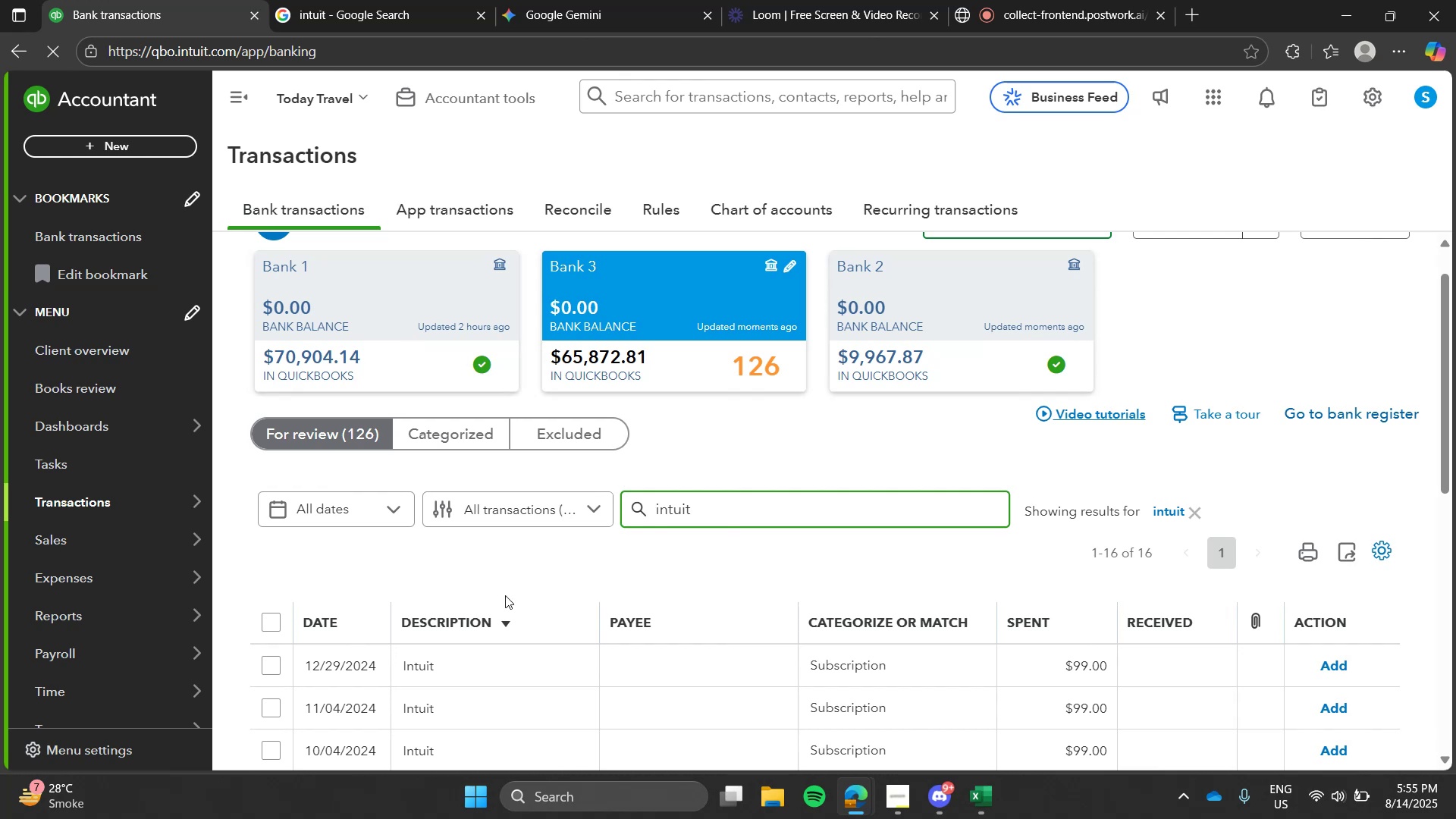 
wait(14.05)
 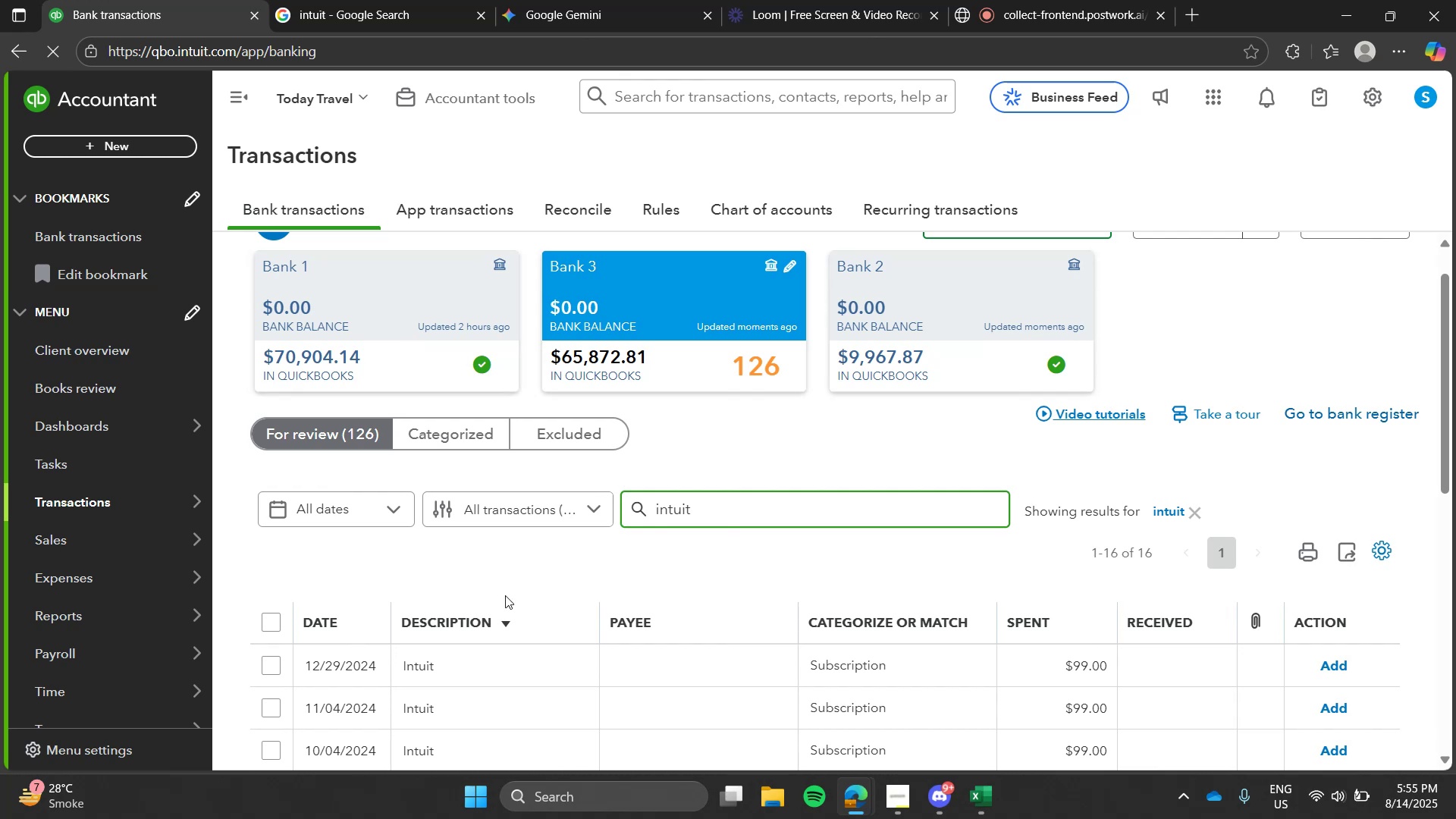 
left_click([952, 800])
 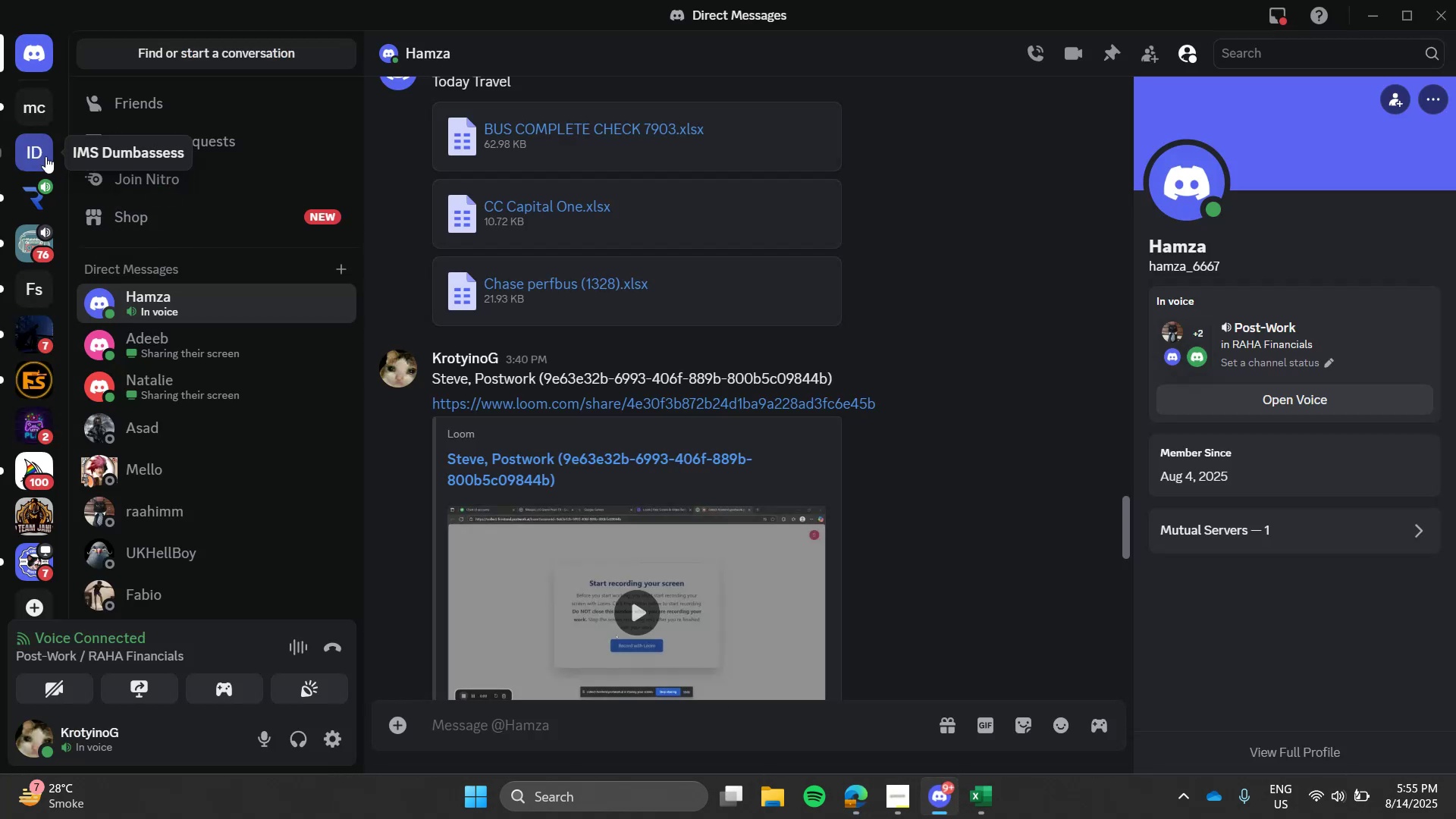 
left_click([51, 181])
 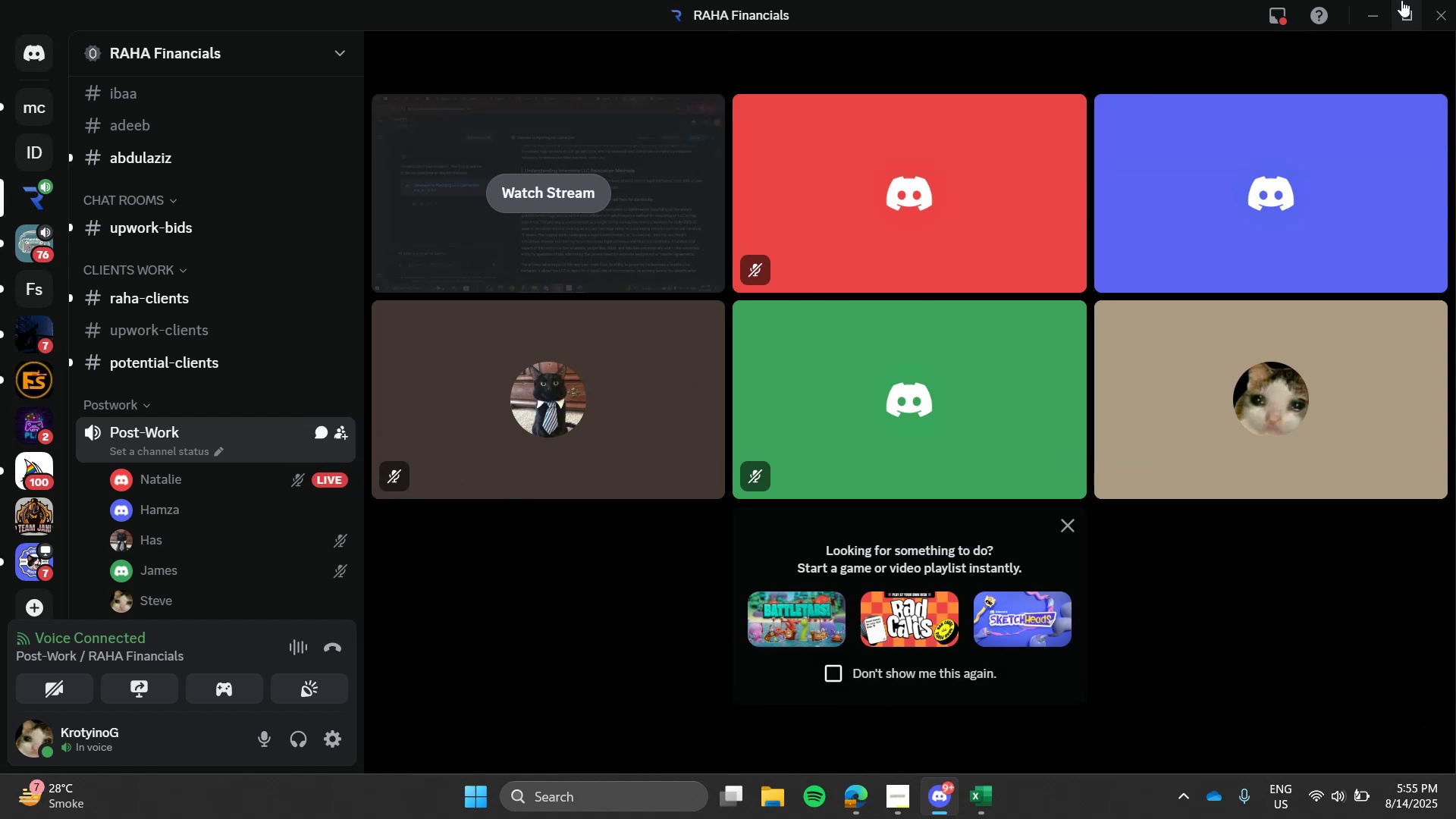 
wait(5.03)
 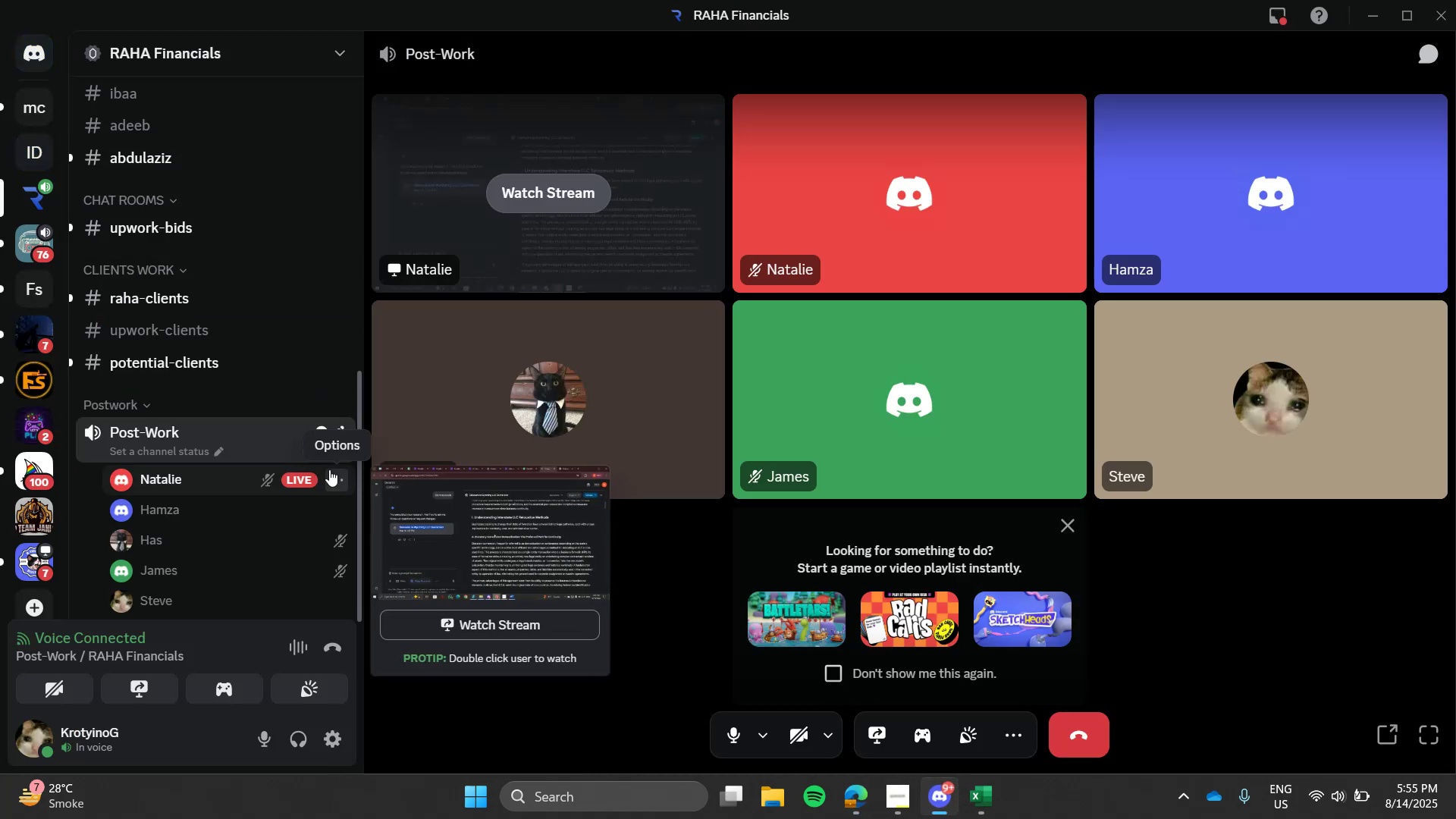 
left_click([1379, 5])
 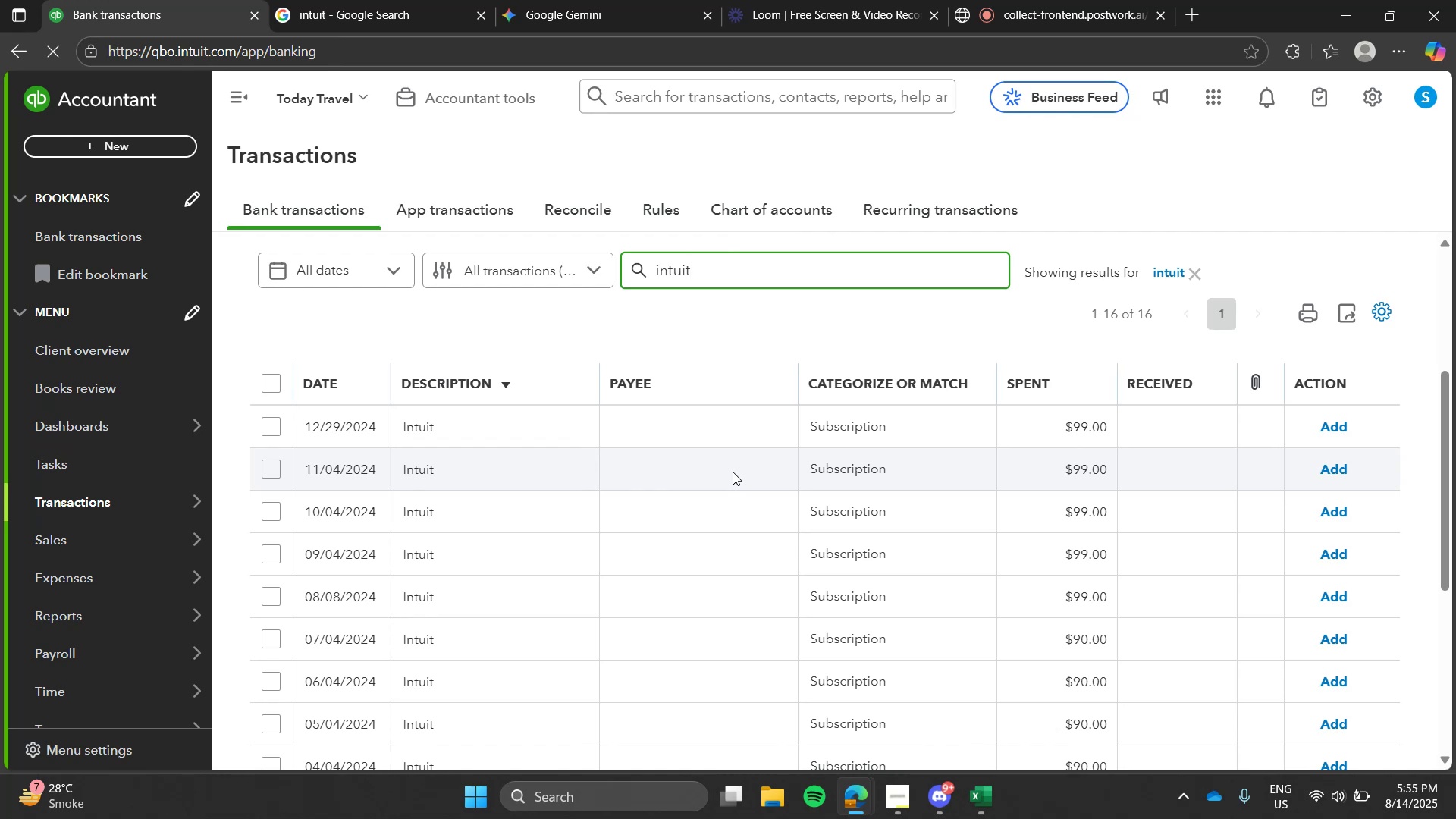 
wait(12.13)
 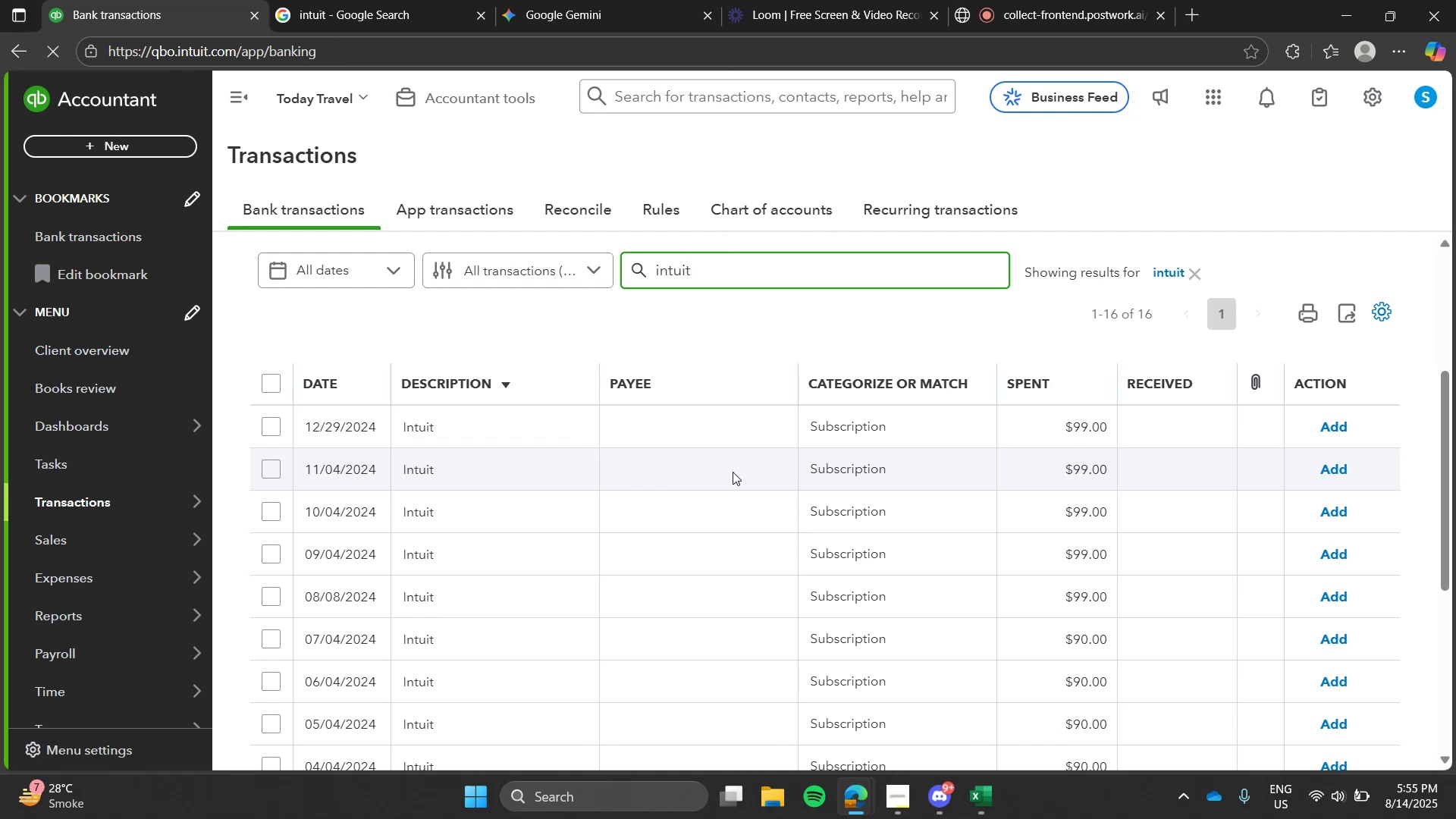 
left_click([277, 364])
 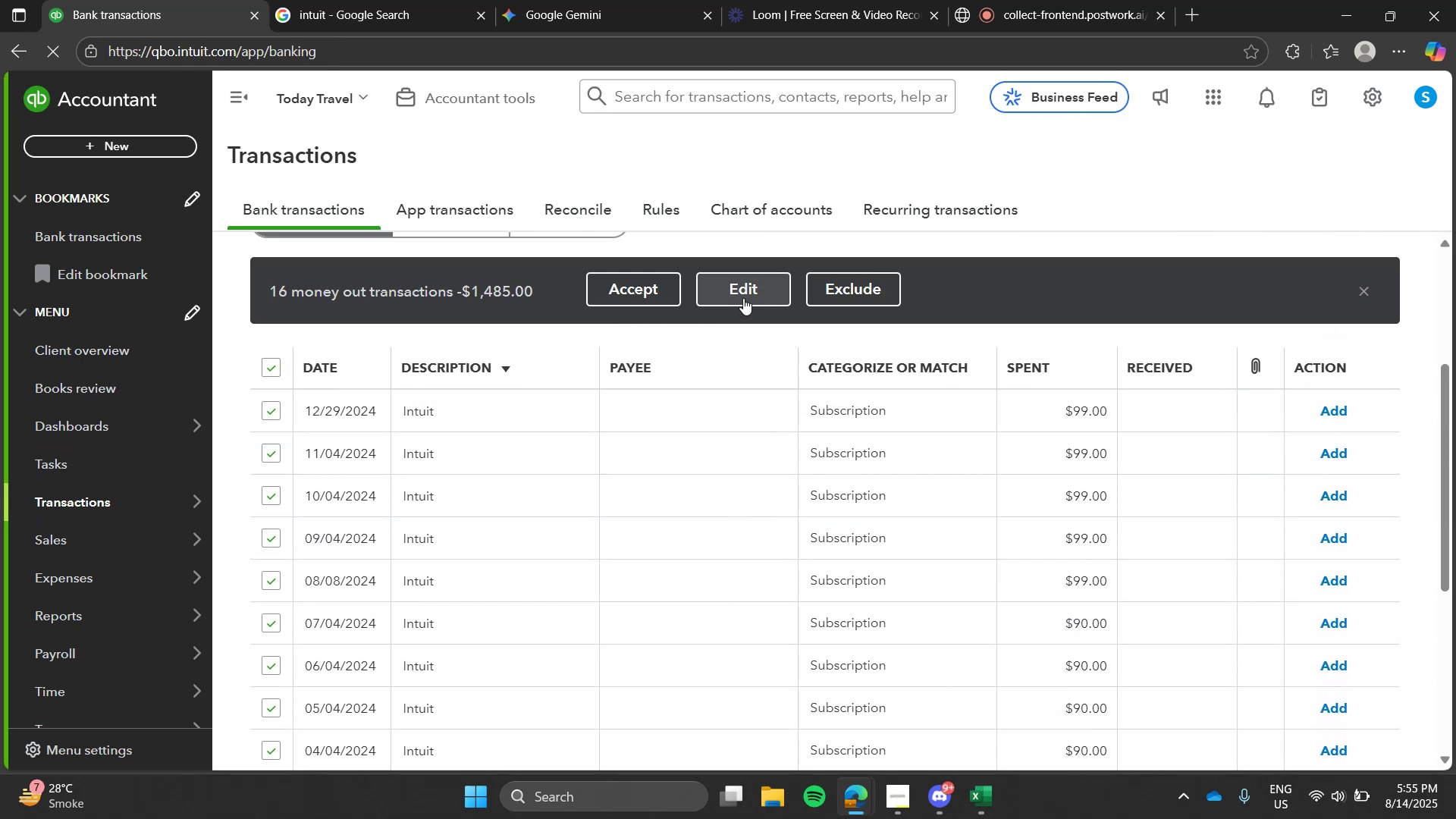 
left_click([743, 298])
 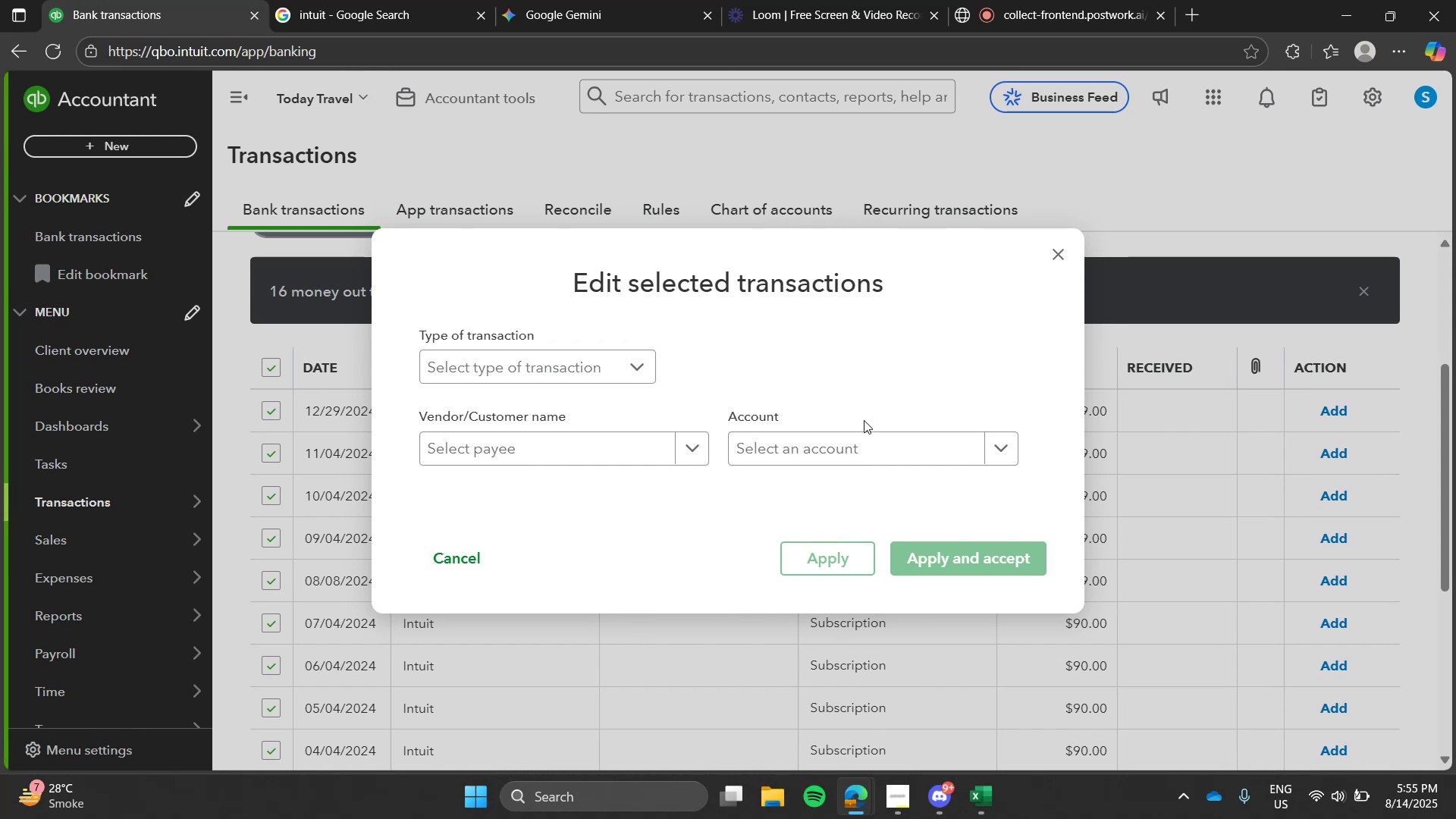 
left_click([875, 445])
 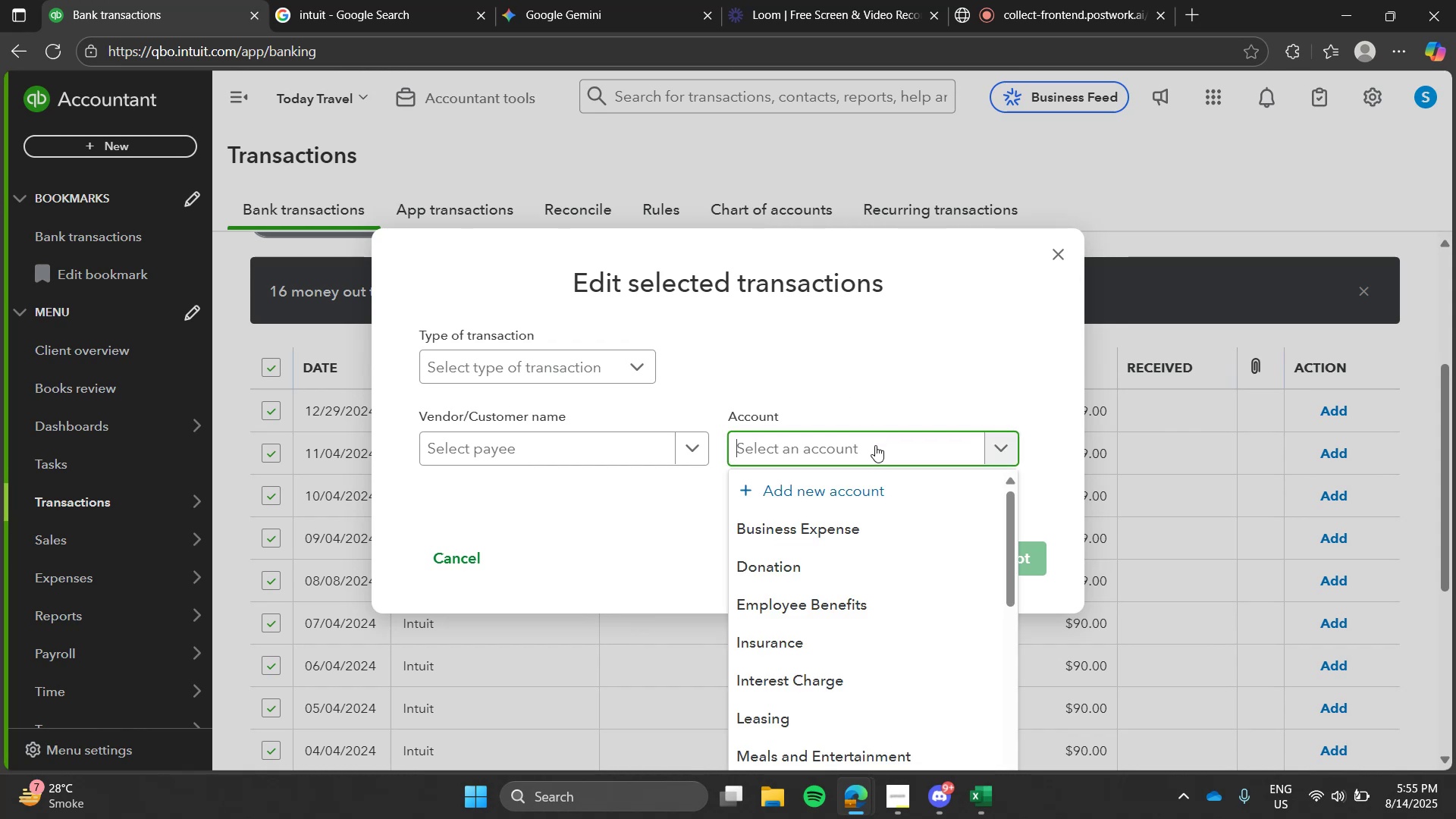 
type(subs)
 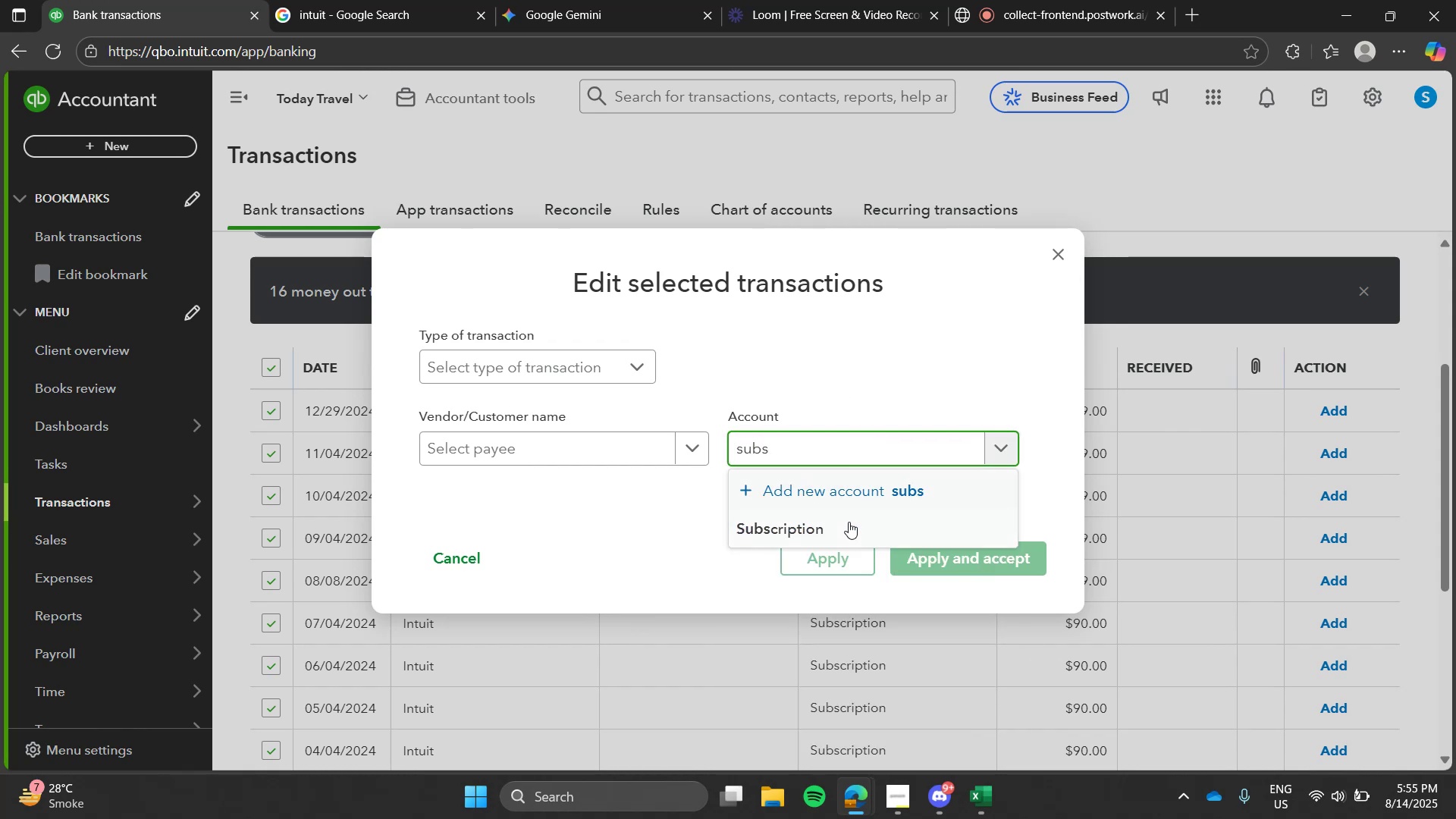 
left_click([843, 531])
 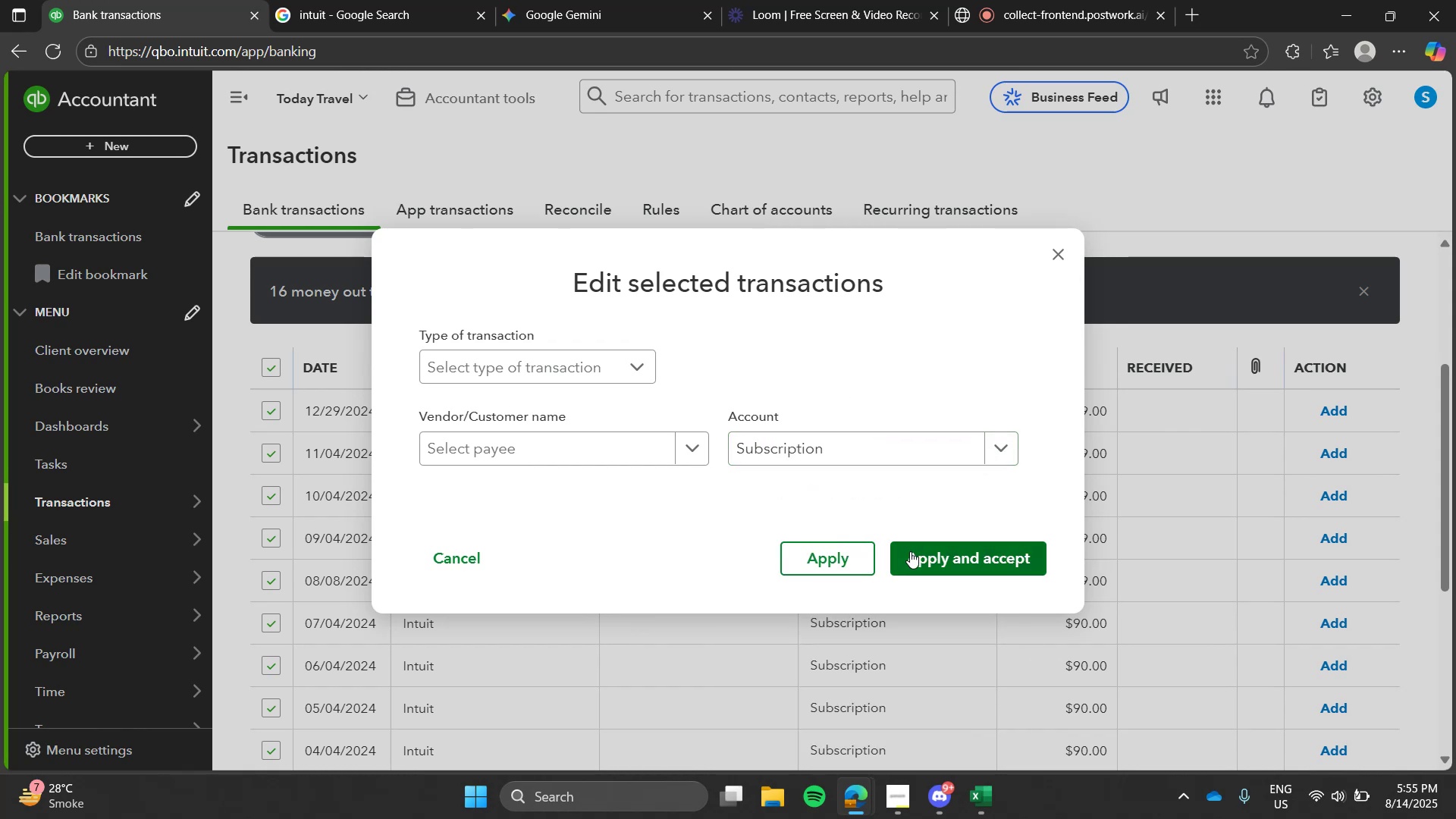 
left_click([910, 551])
 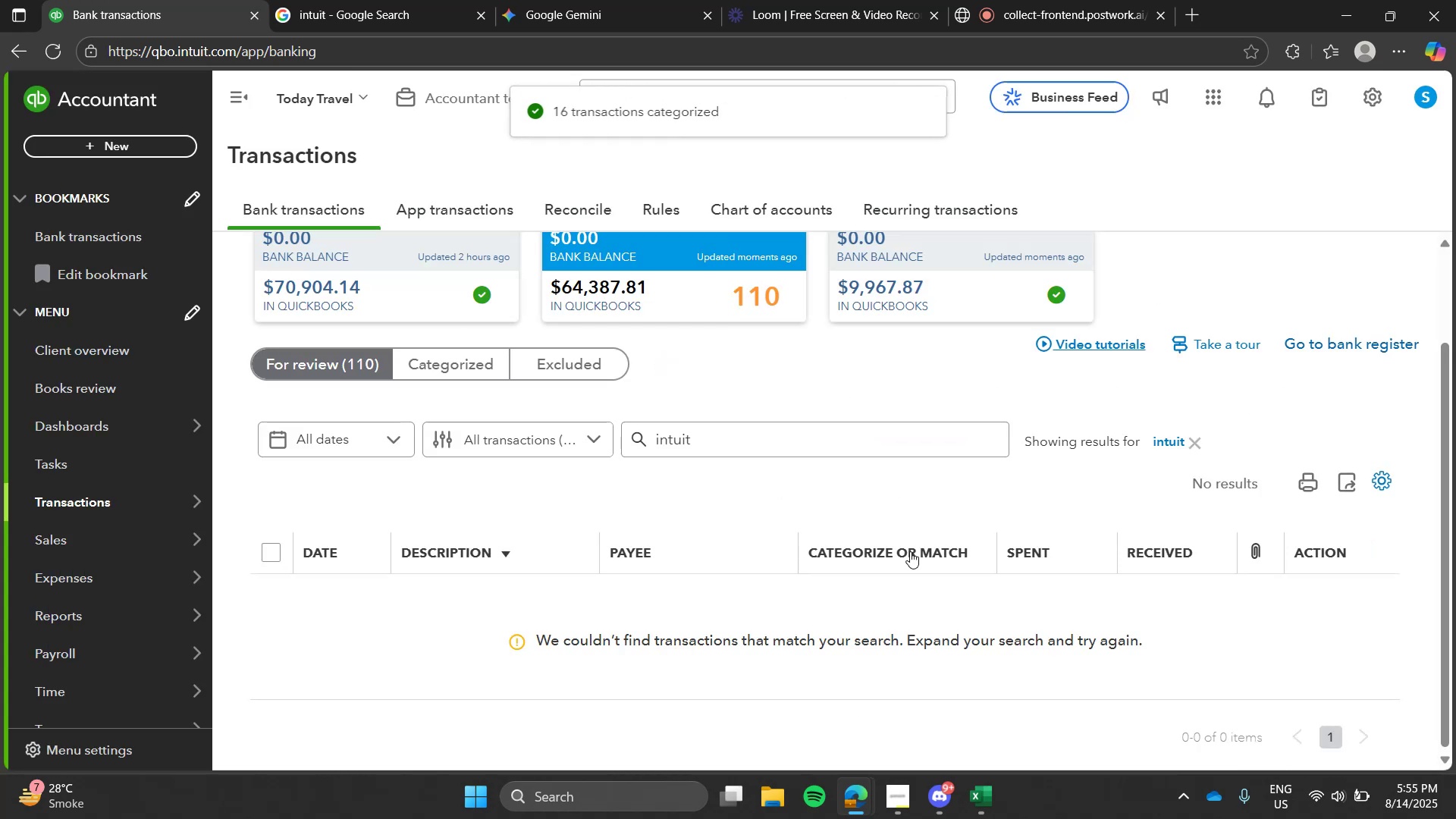 
left_click([1192, 435])
 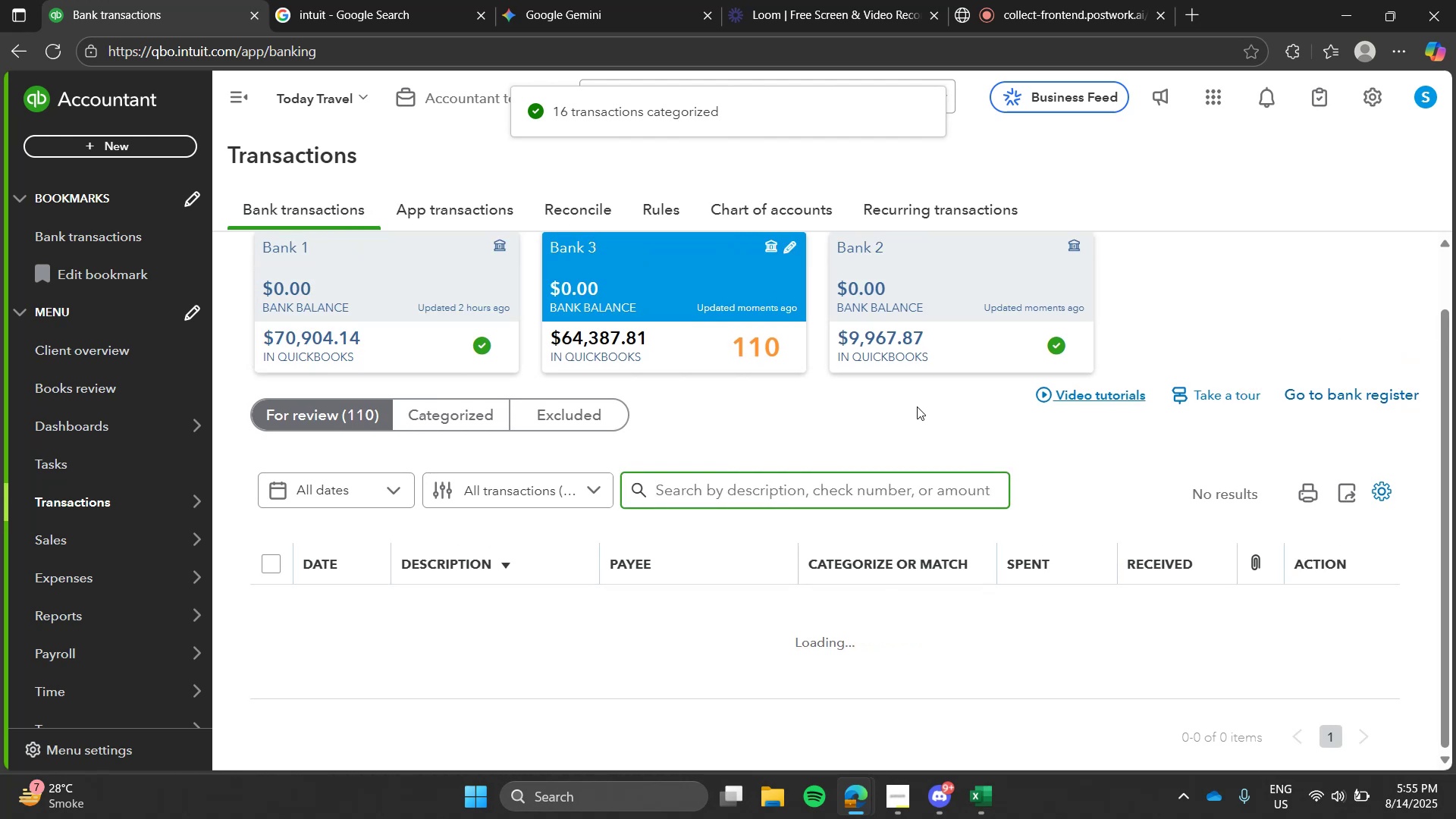 
left_click([917, 406])
 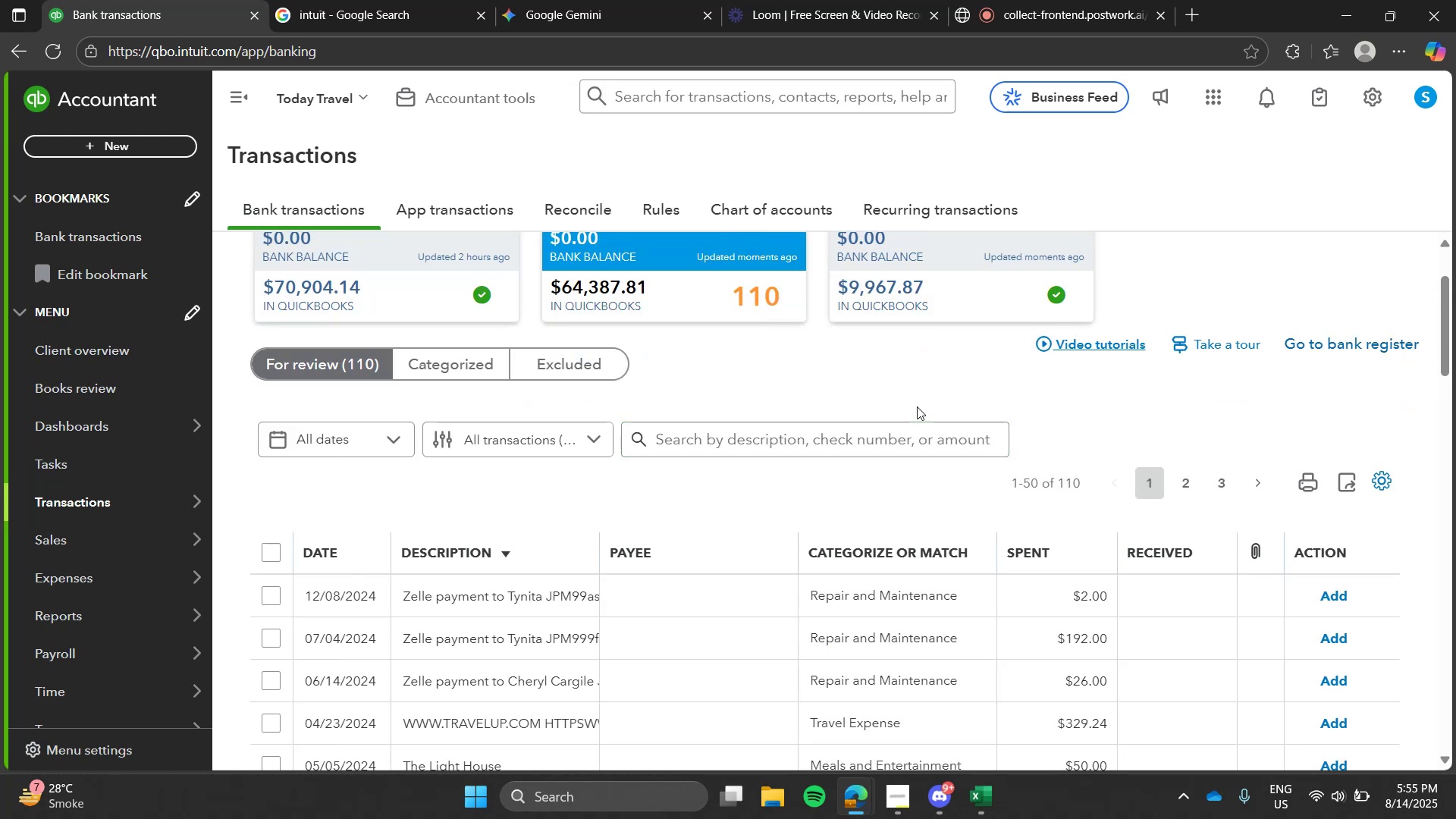 
wait(8.0)
 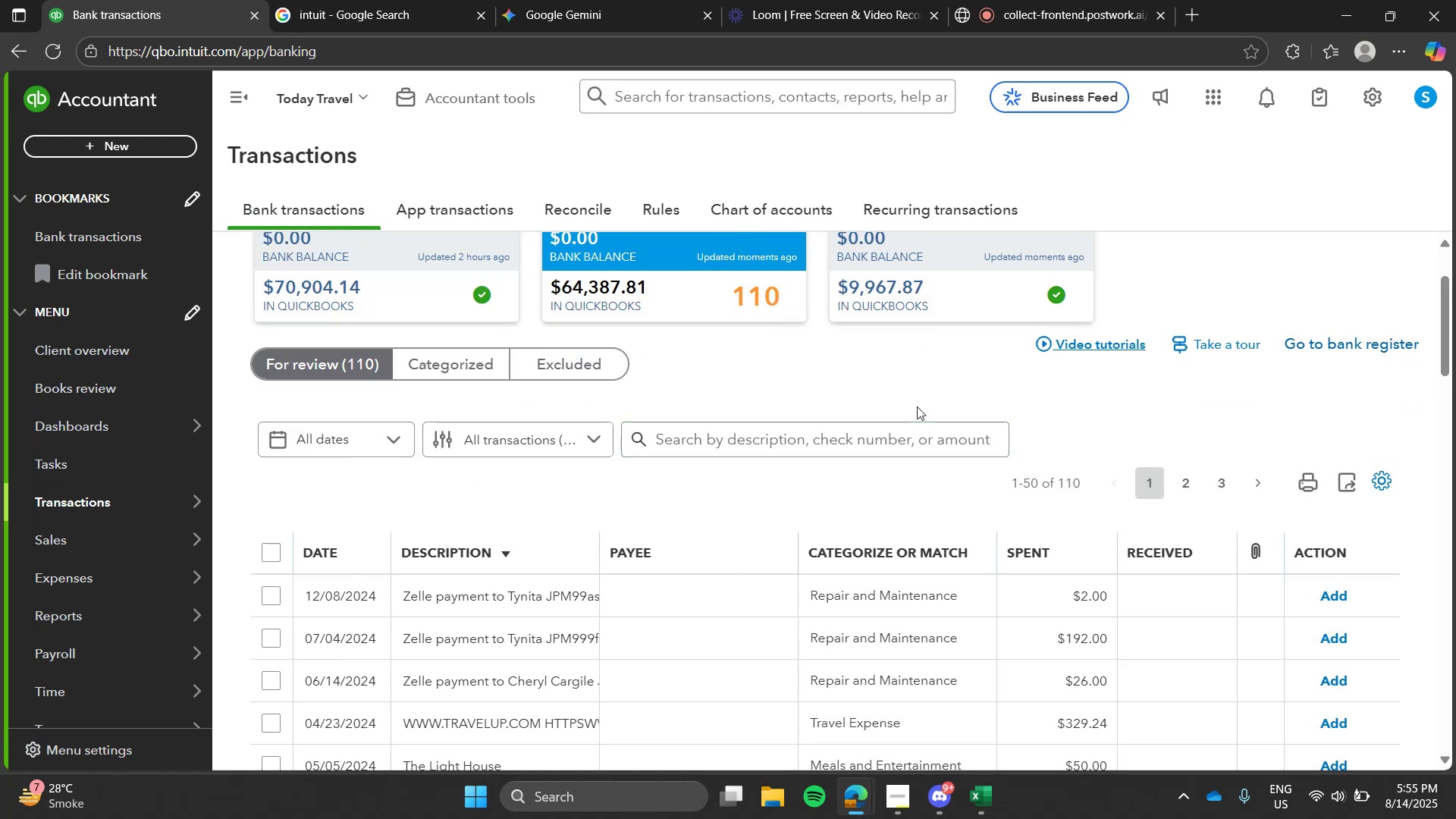 
mouse_move([809, 378])
 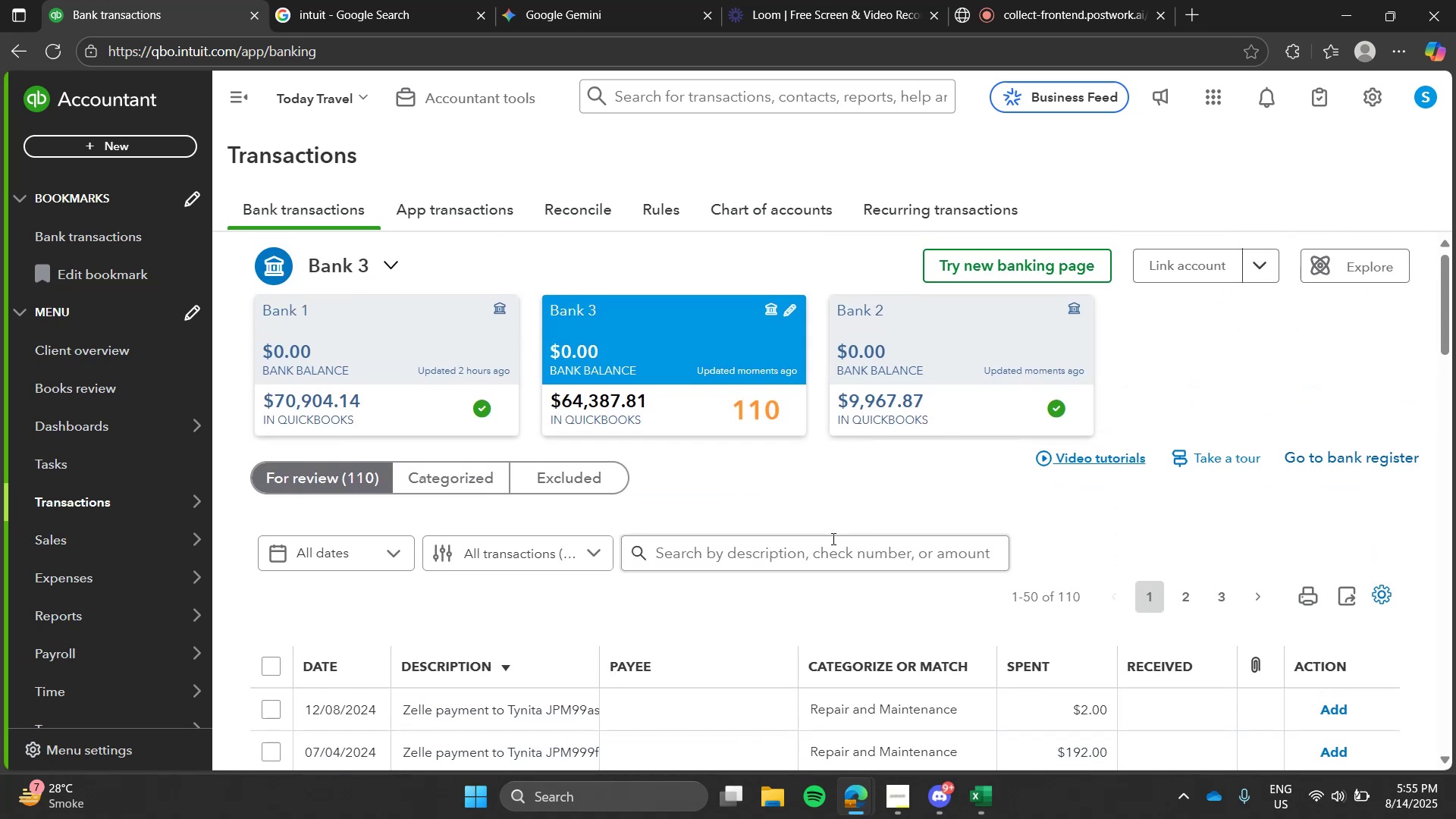 
left_click([829, 551])
 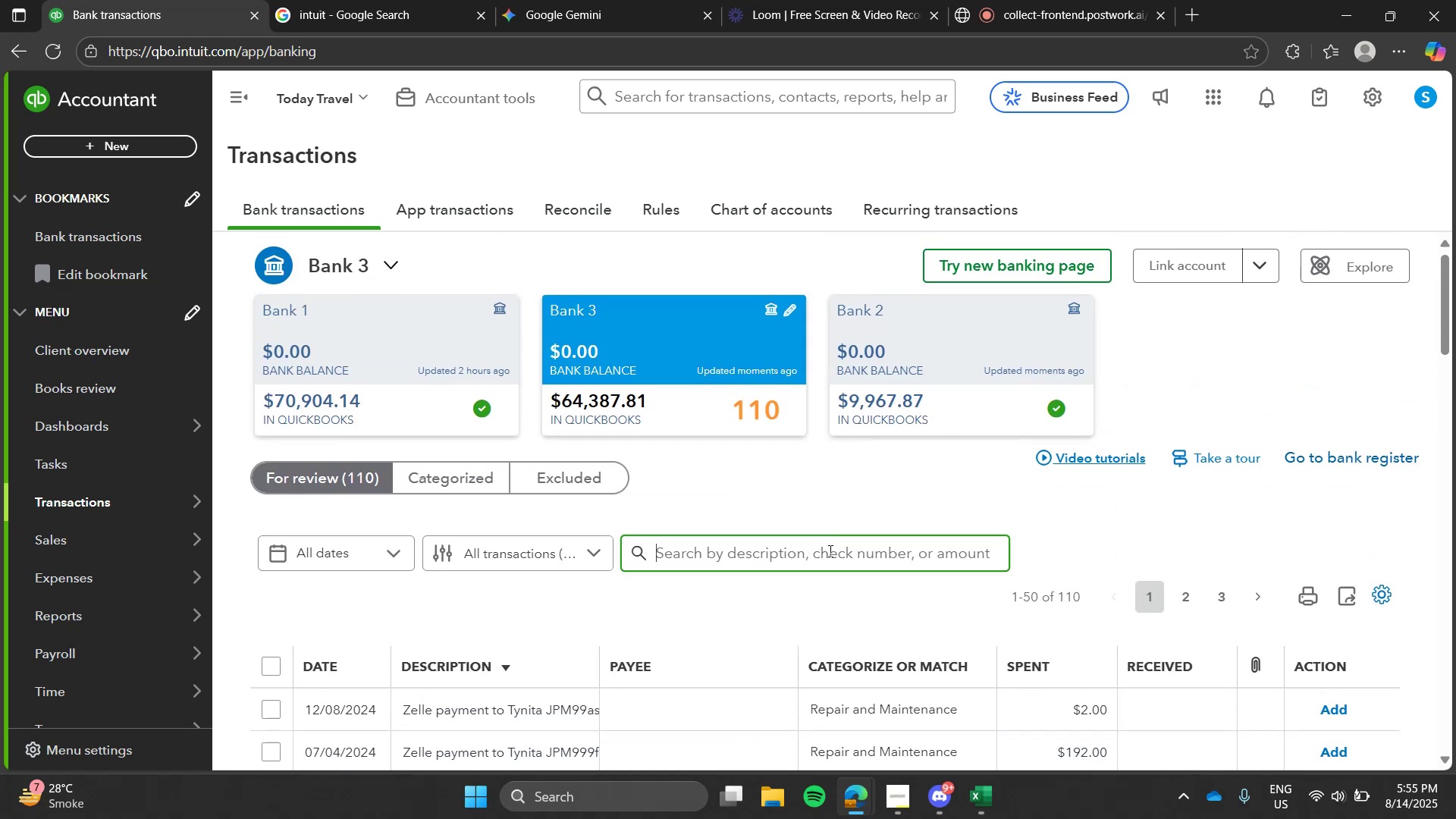 
type(13)
 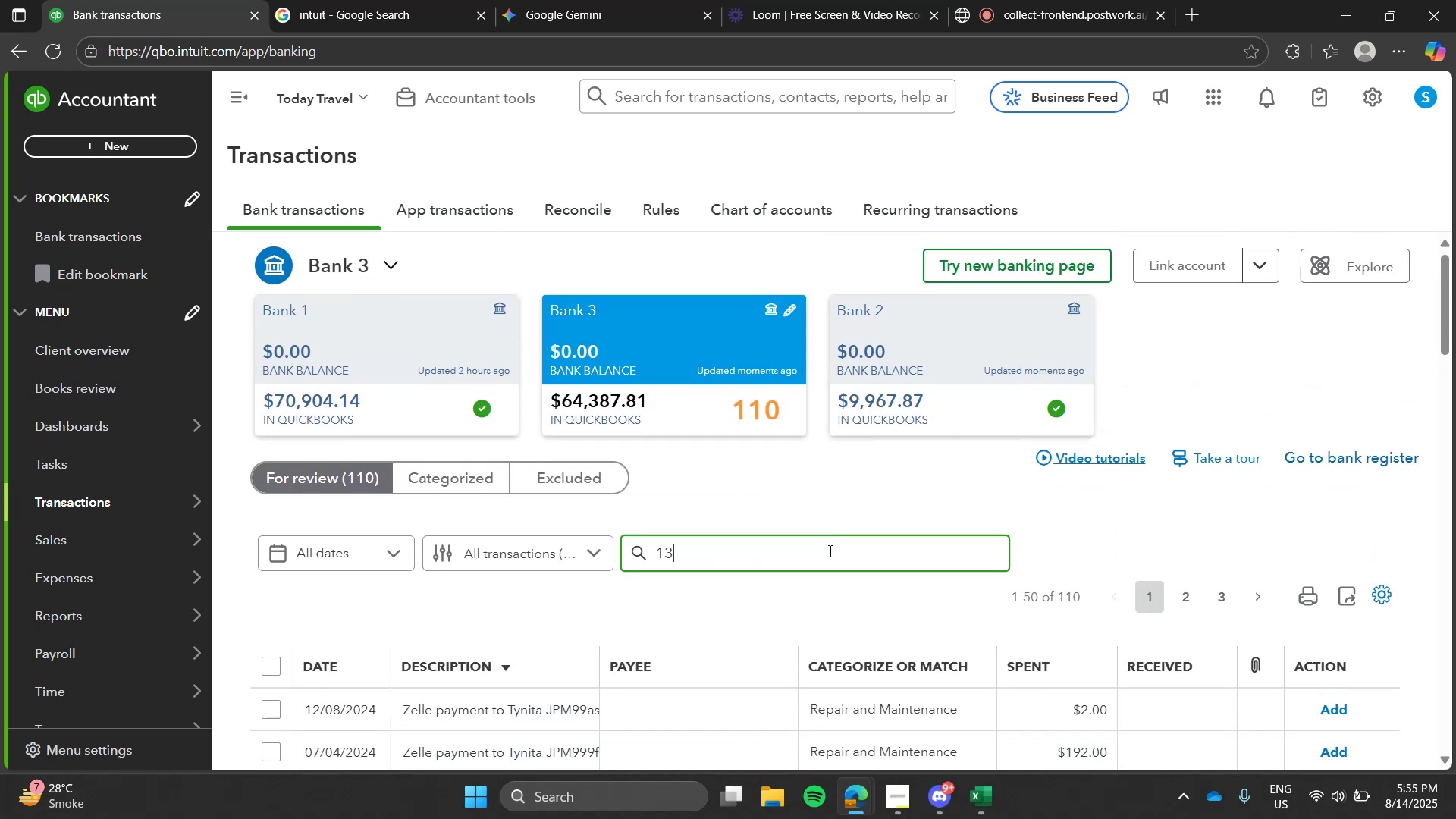 
key(Enter)
 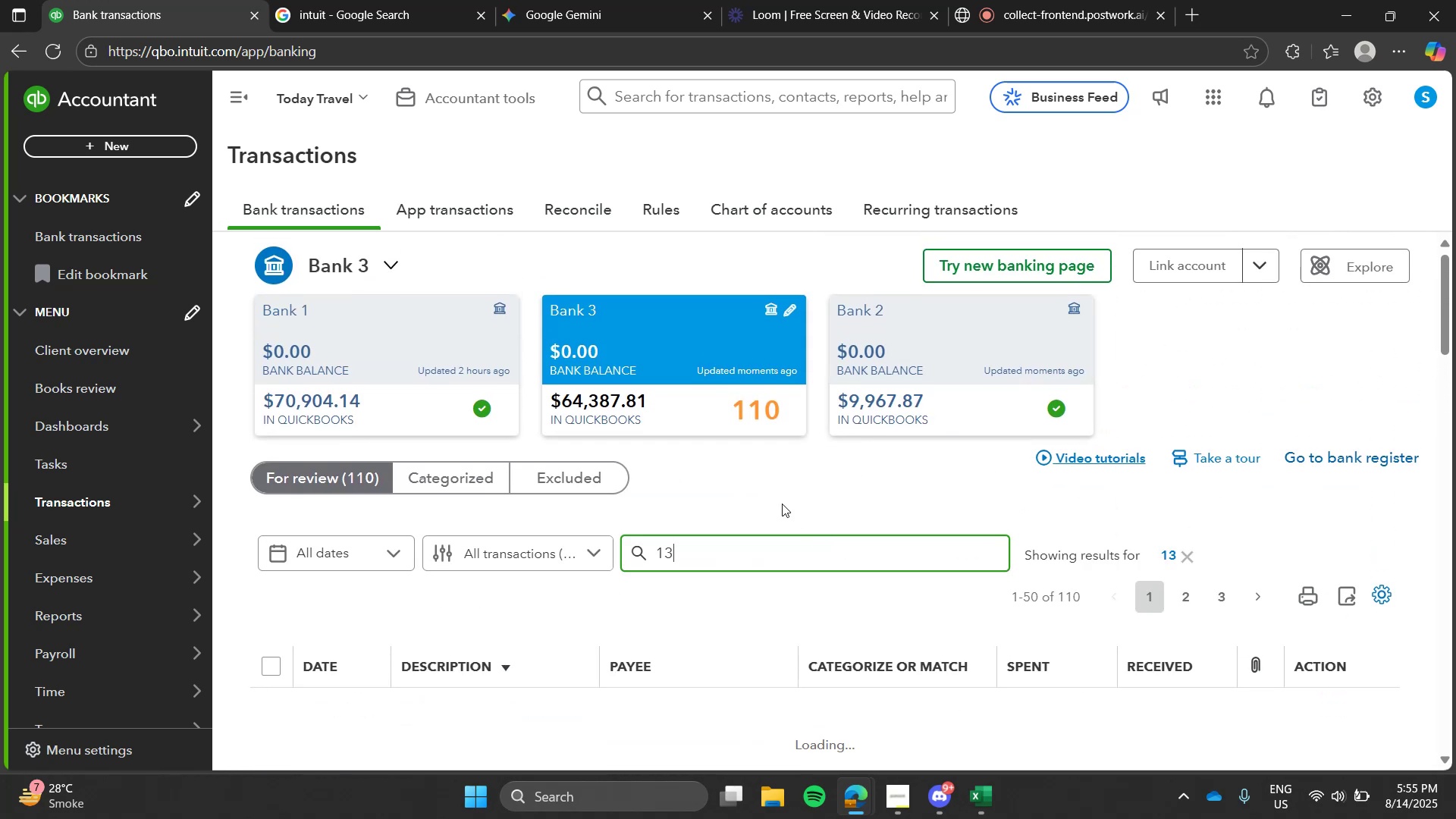 
left_click([782, 504])
 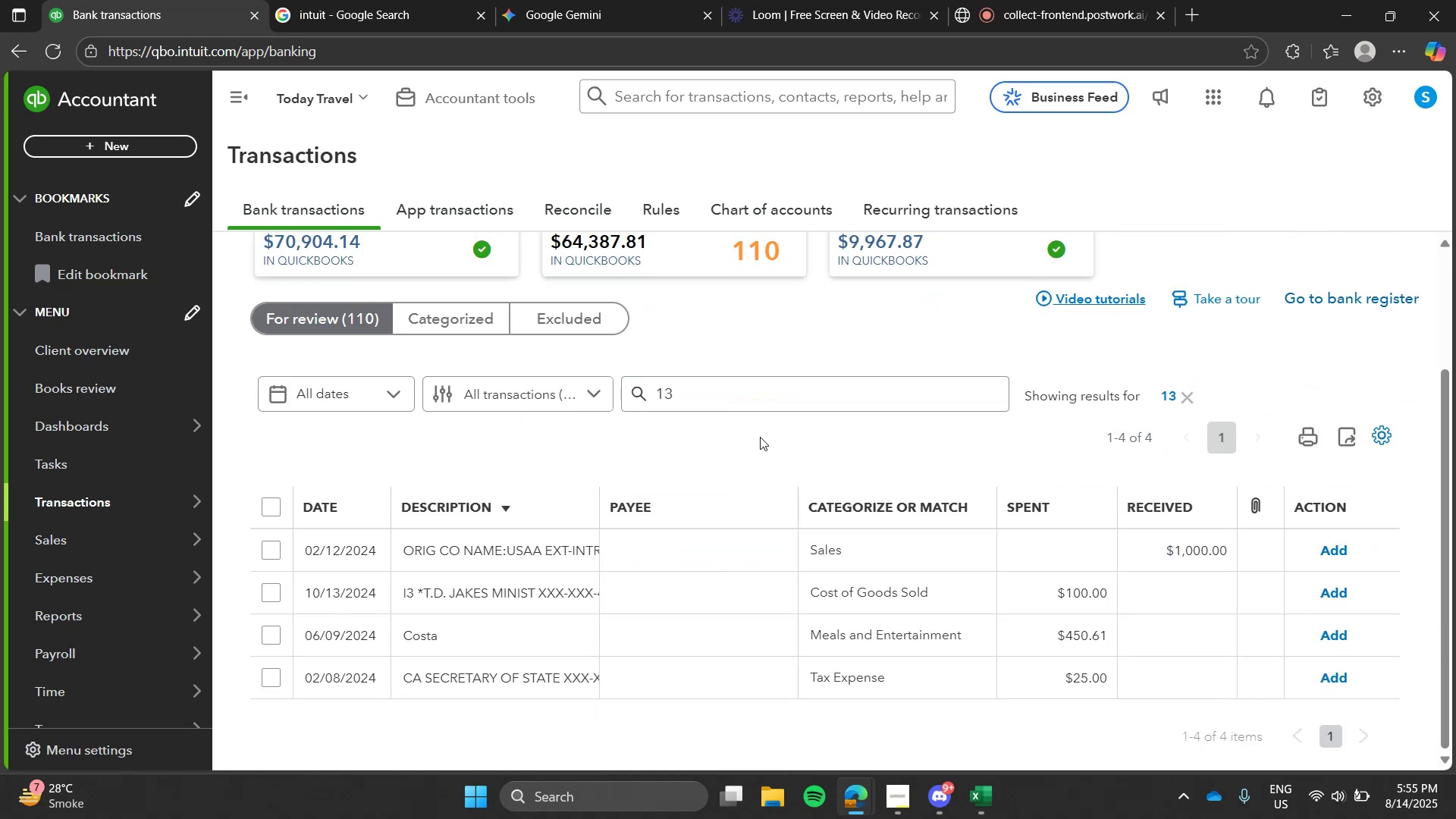 
left_click([754, 384])
 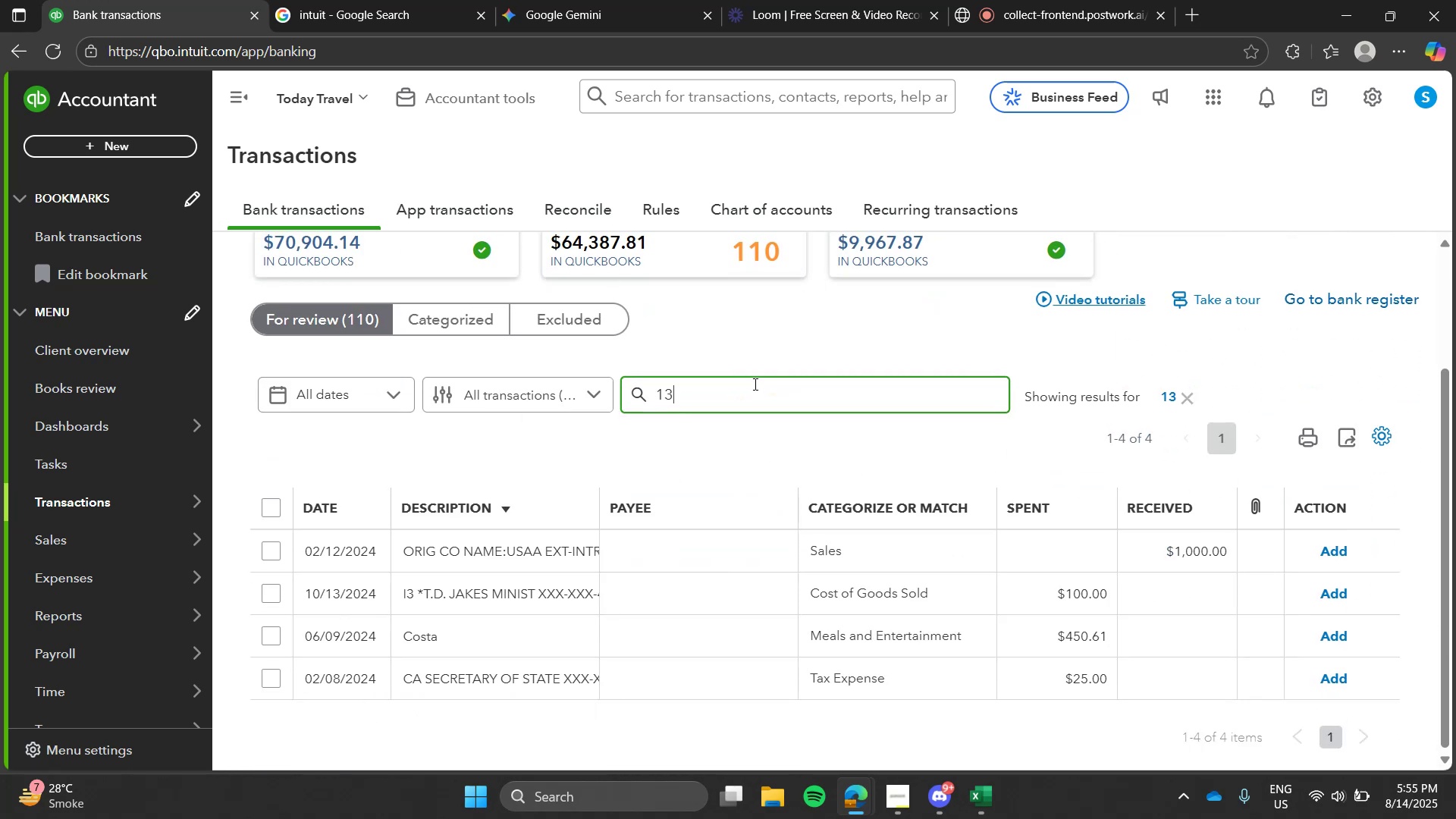 
key(Backspace)
key(Backspace)
key(Backspace)
type(l3)
 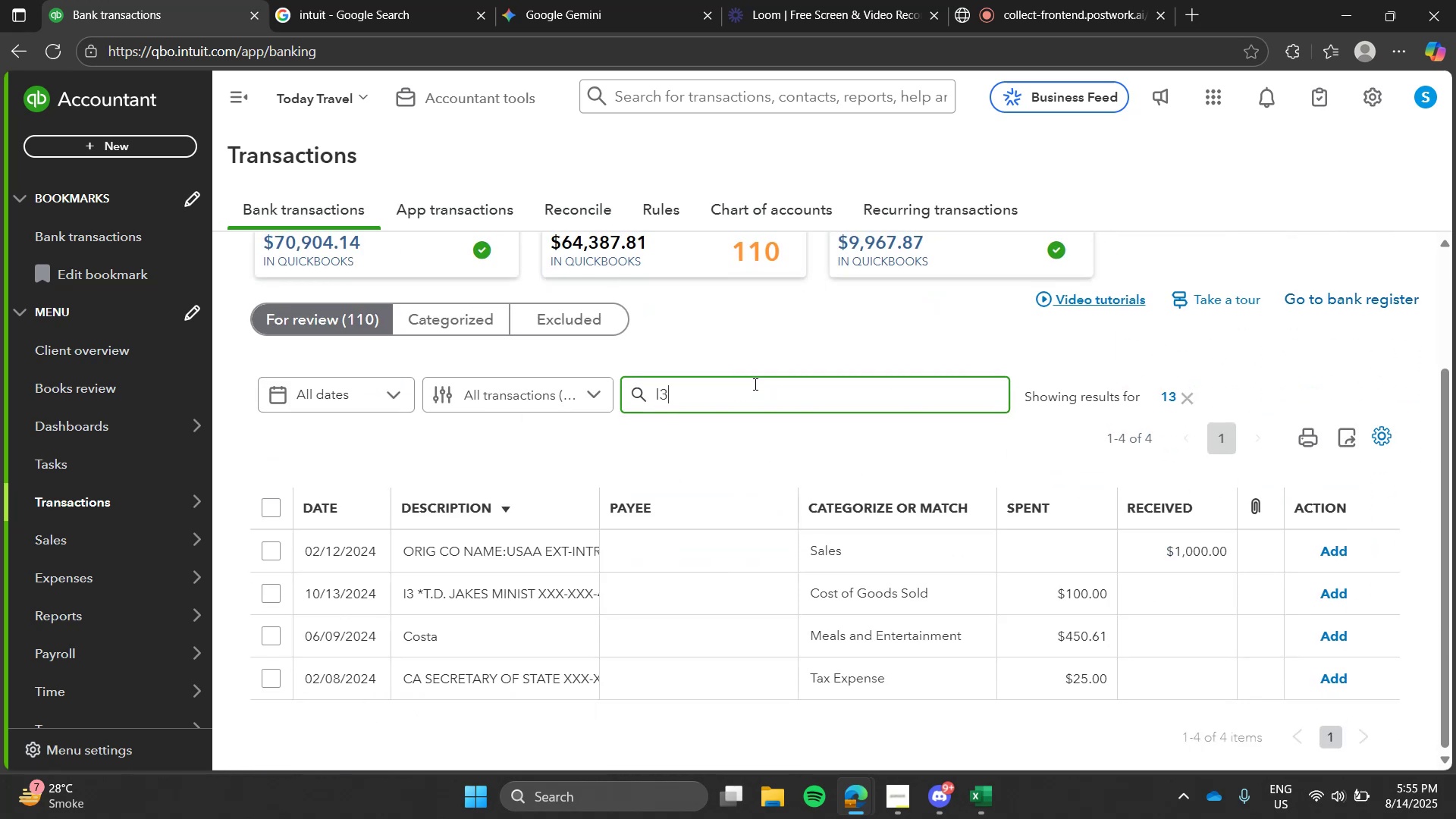 
key(Enter)
 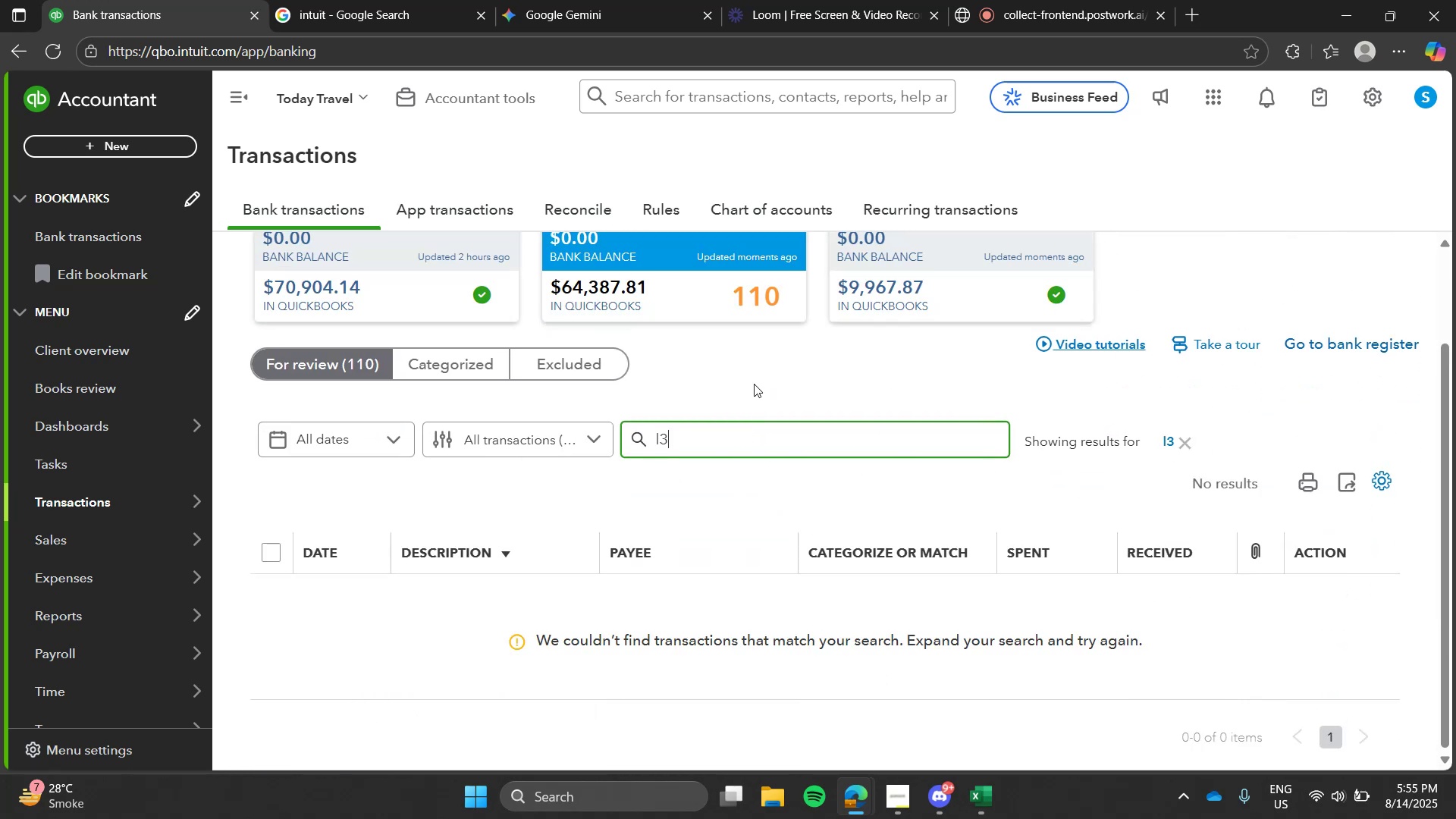 
key(Backspace)
key(Backspace)
type(i3)
 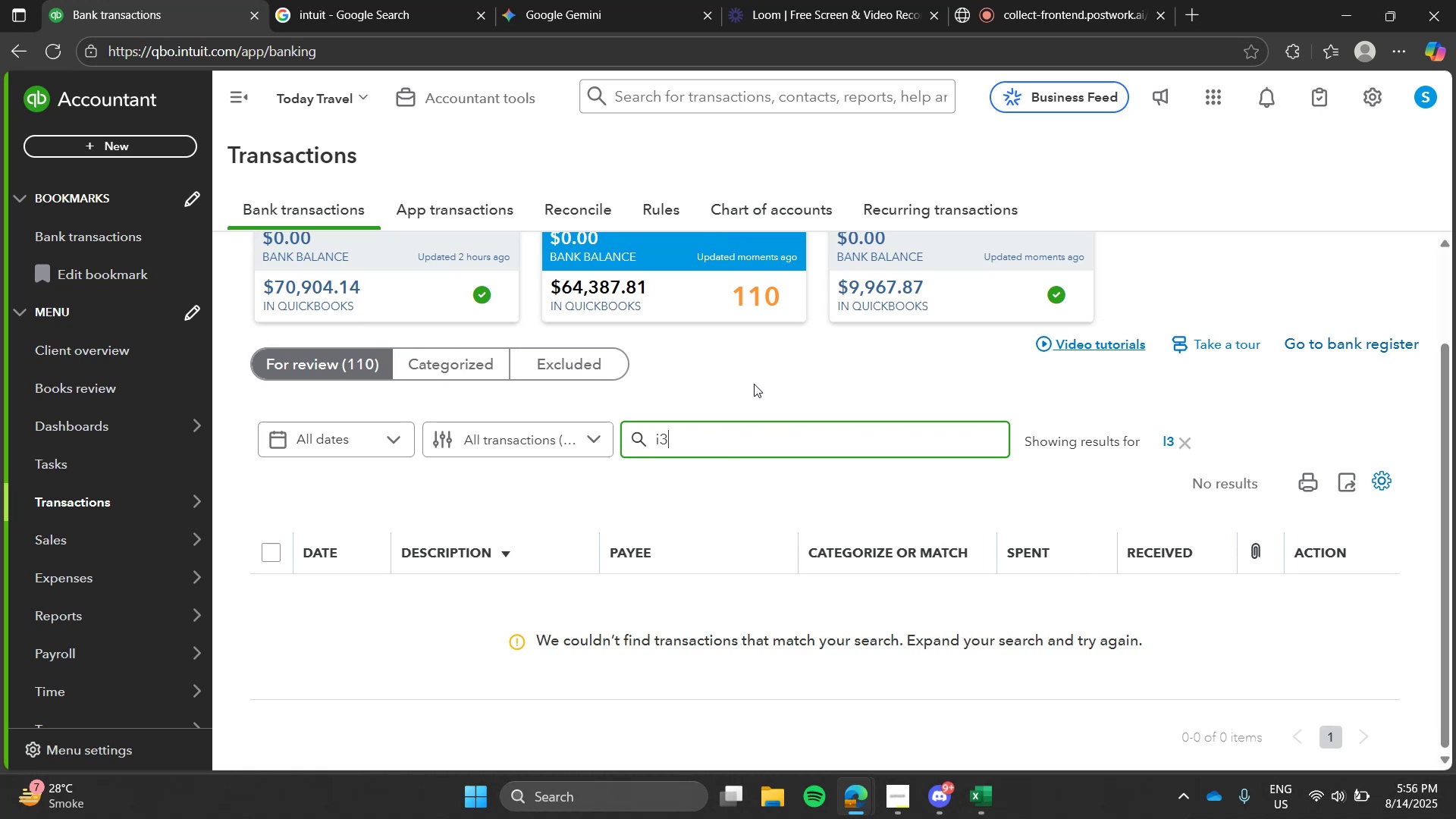 
key(Enter)
 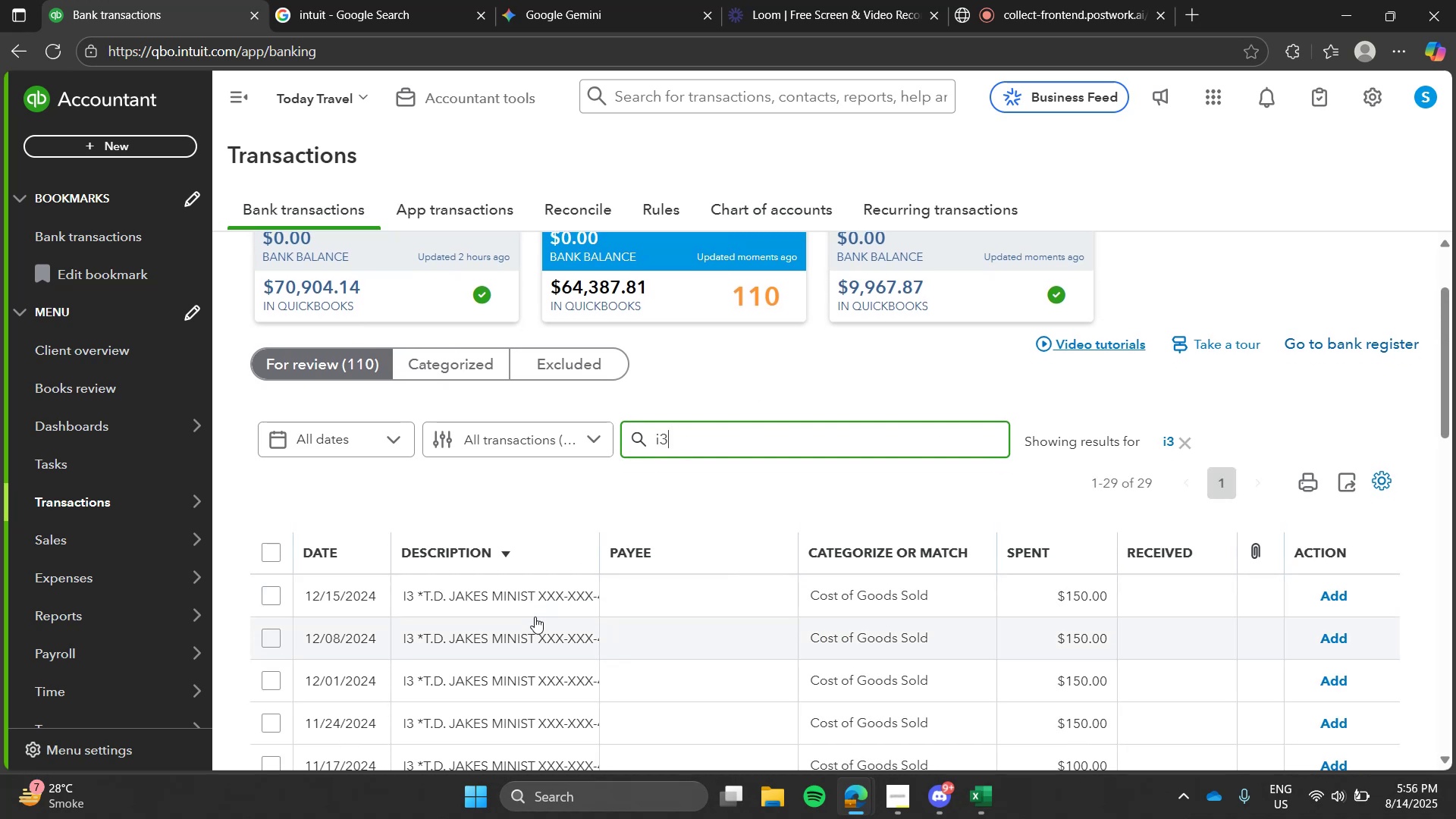 
left_click([533, 604])
 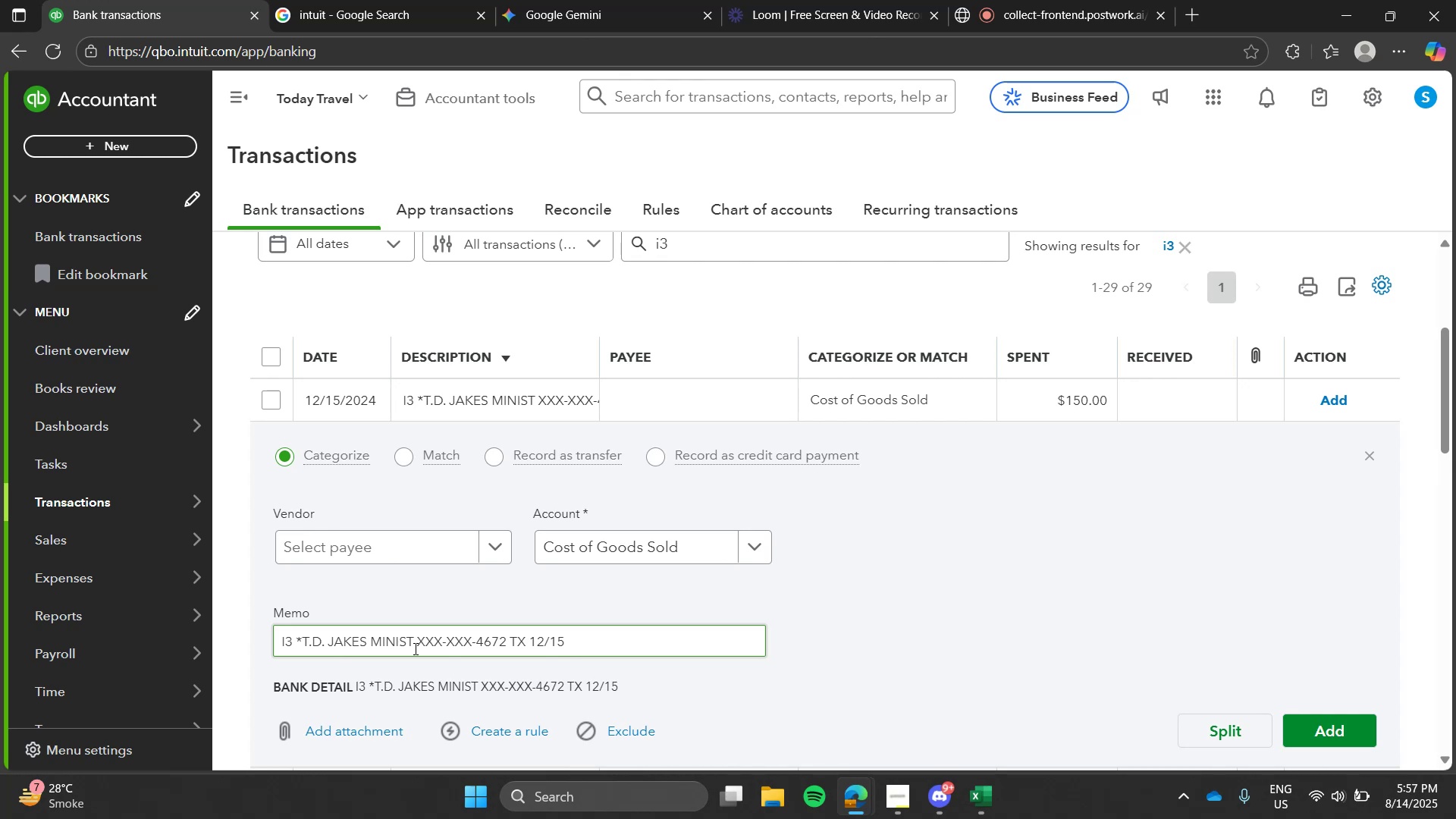 
wait(61.03)
 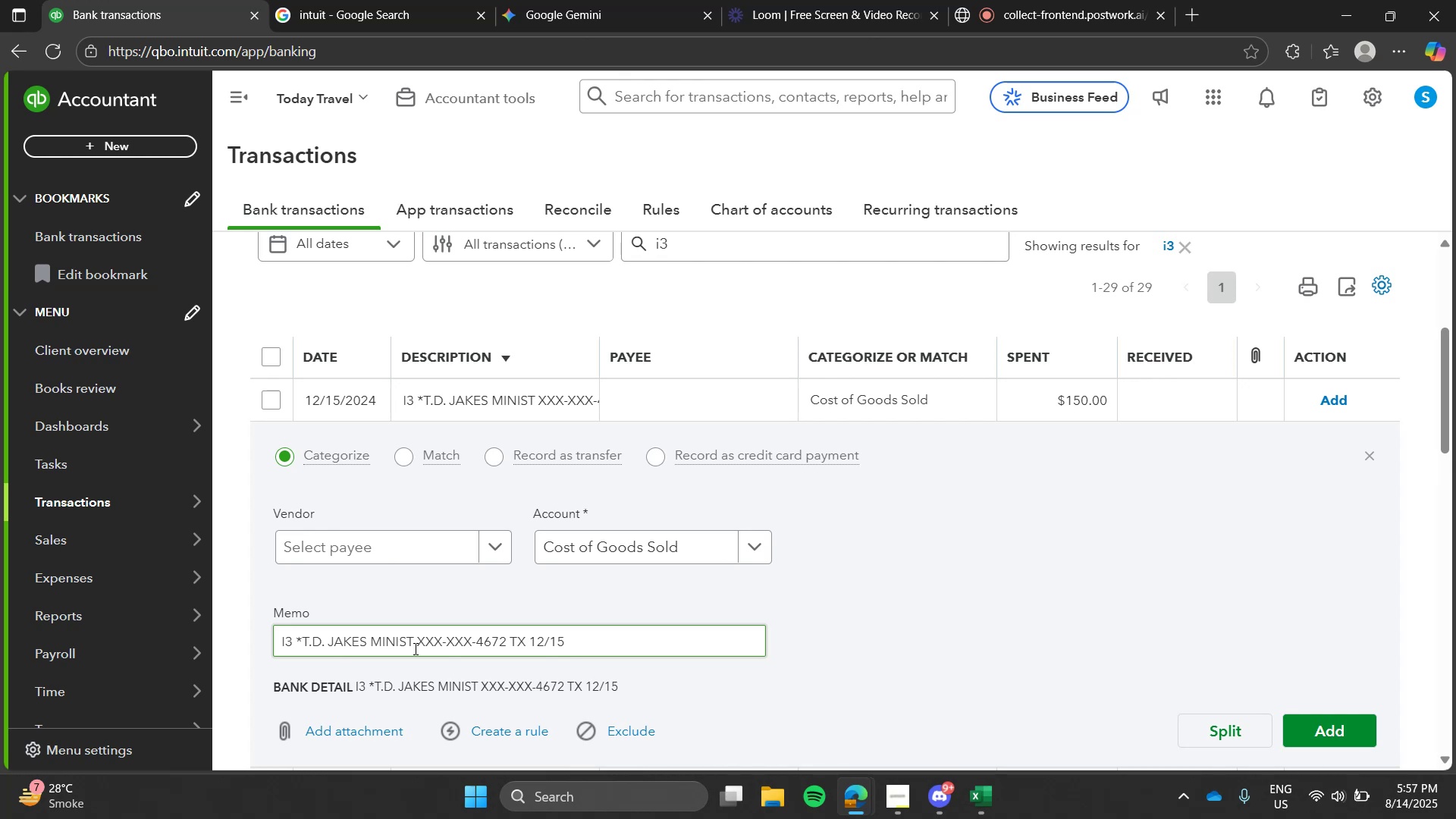 
left_click([277, 354])
 